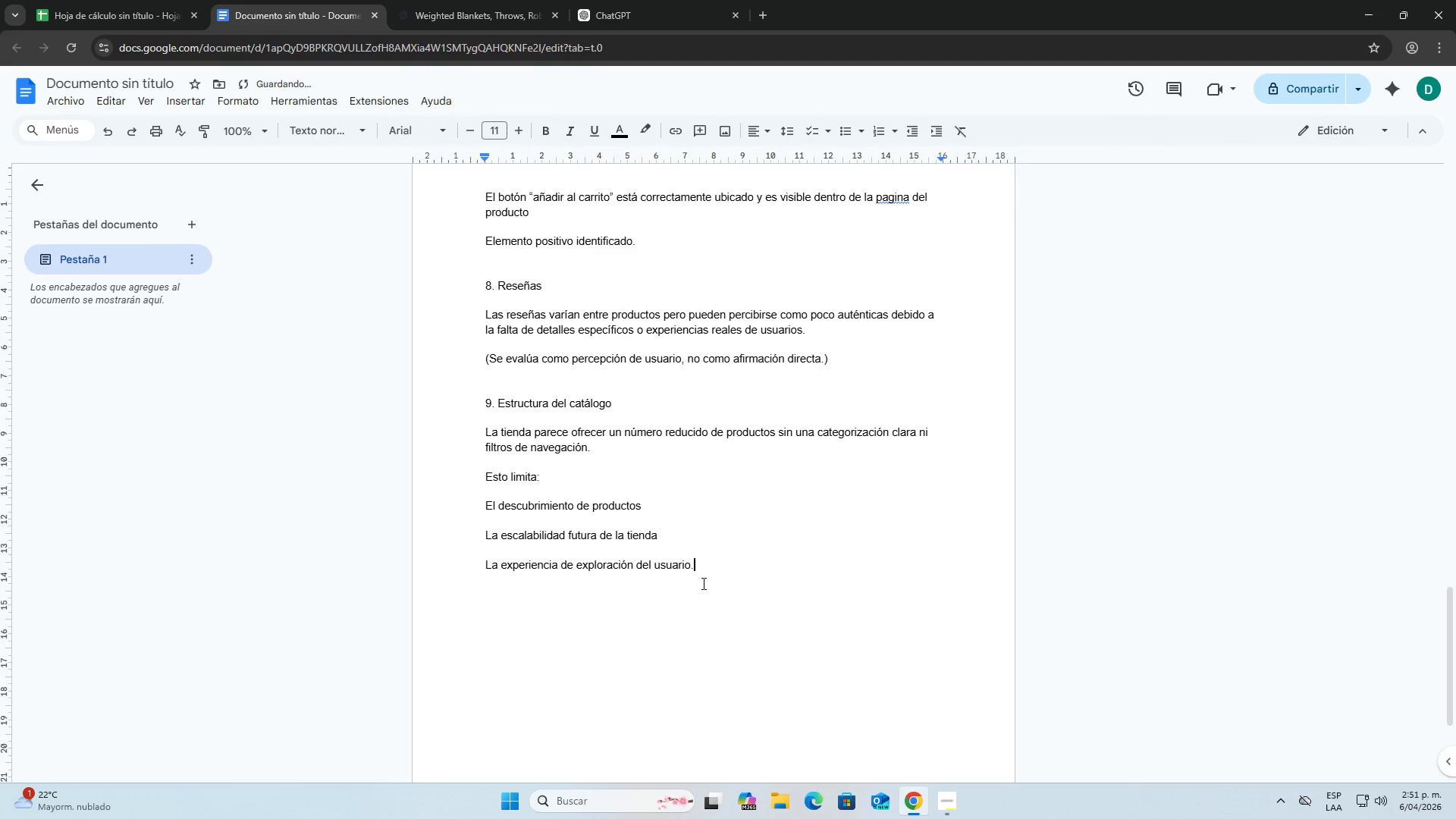 
key(Backspace)
 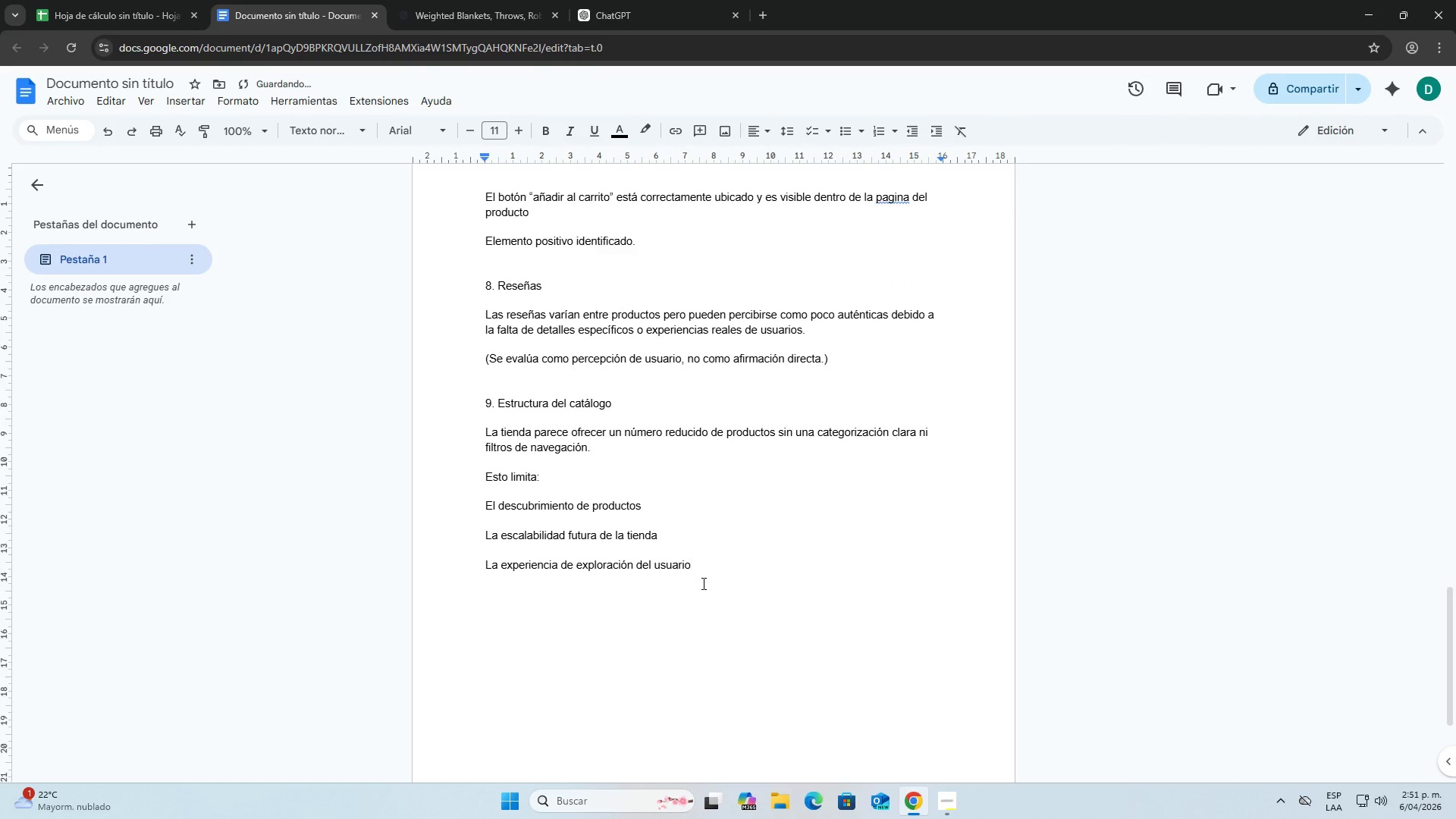 
key(Period)
 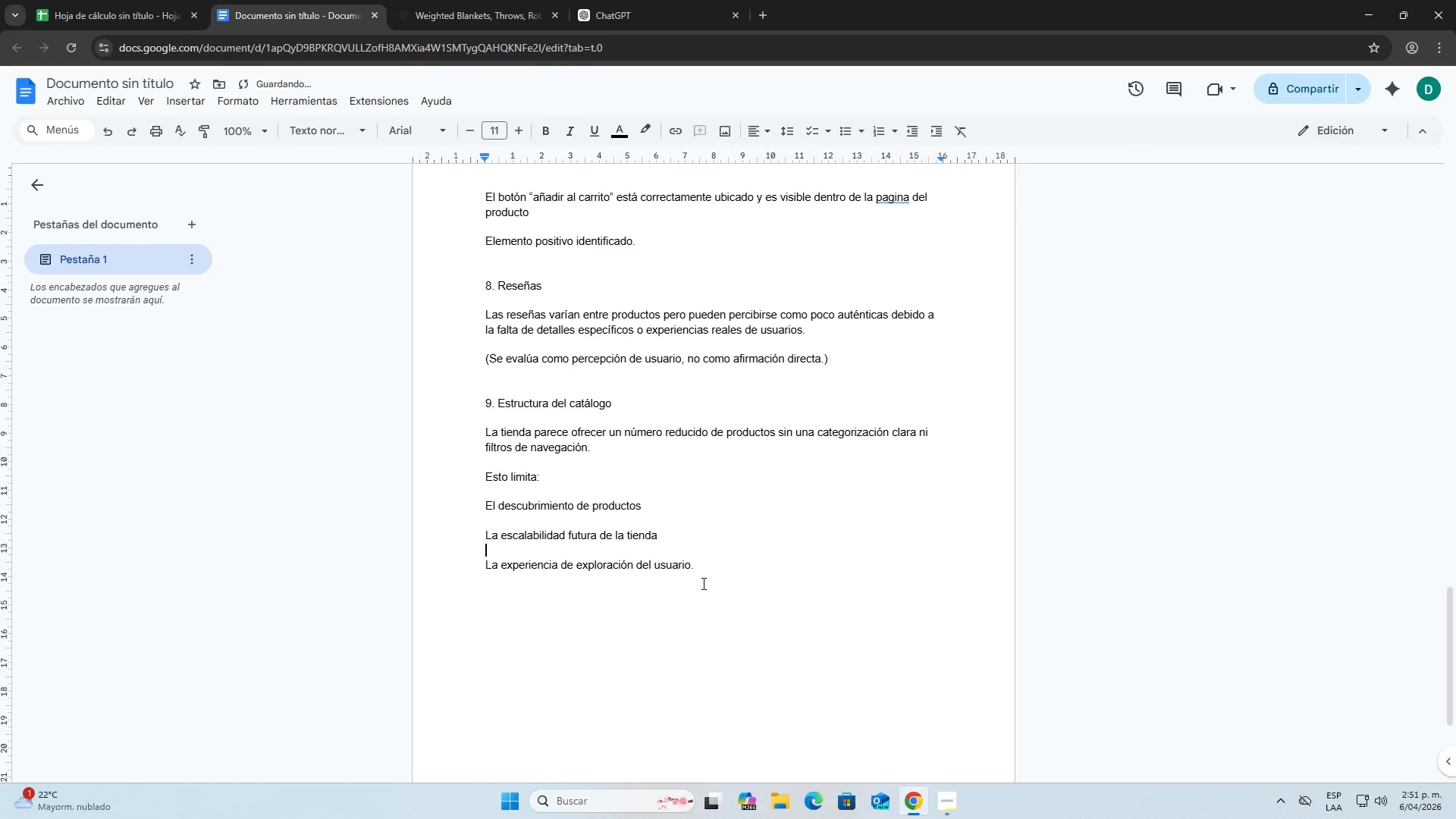 
key(ArrowUp)
 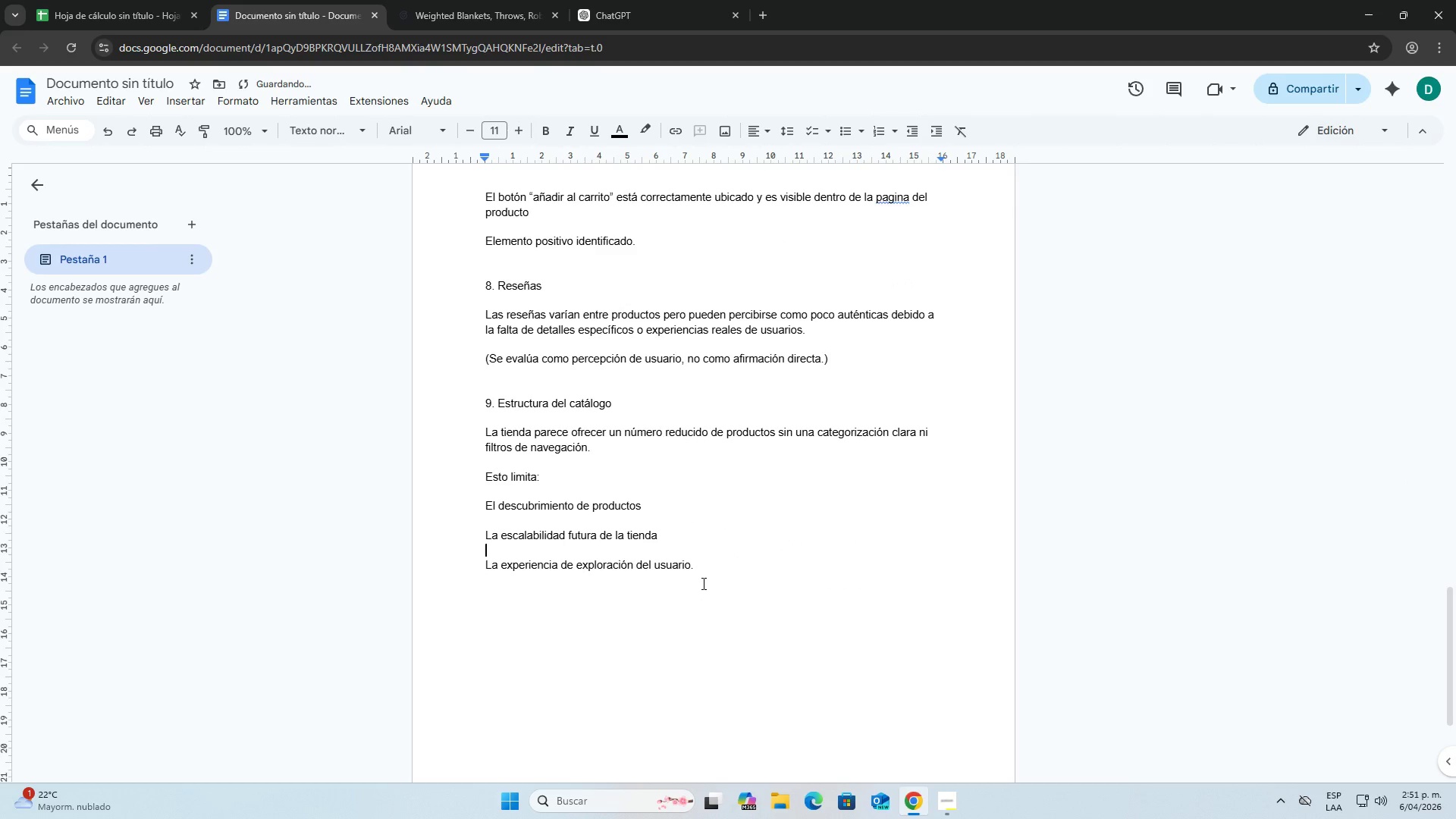 
key(ArrowUp)
 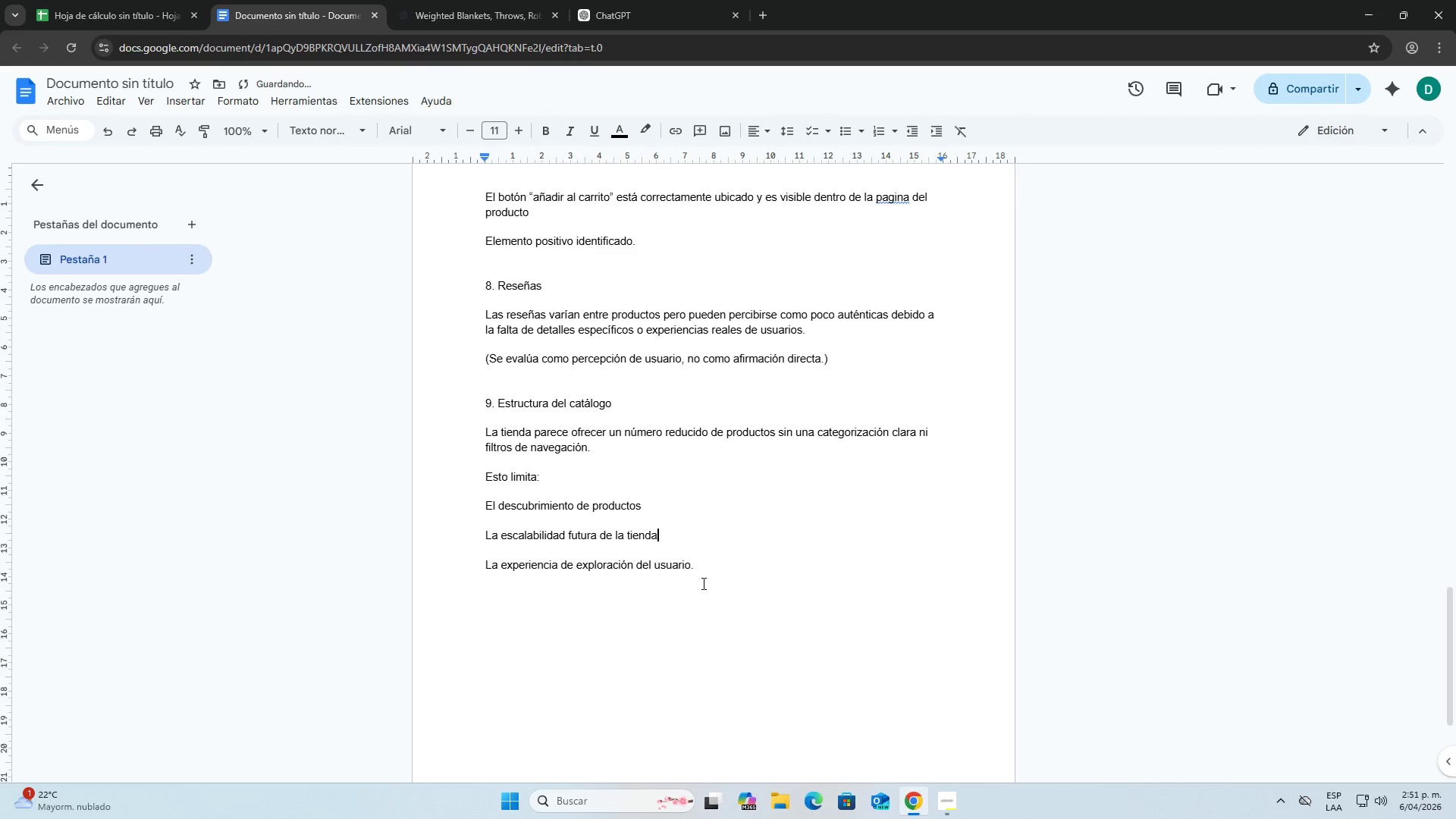 
key(Period)
 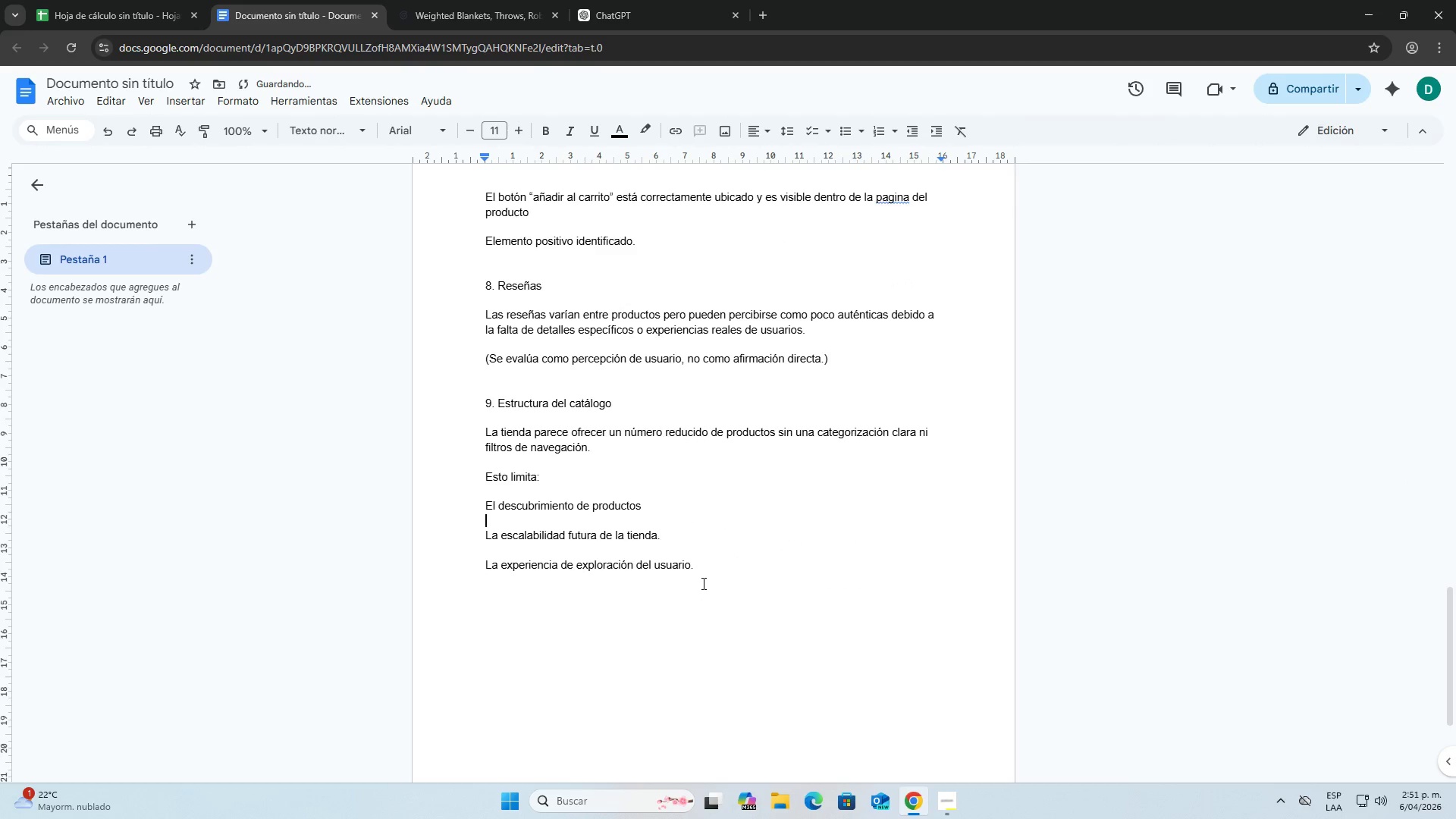 
key(ArrowUp)
 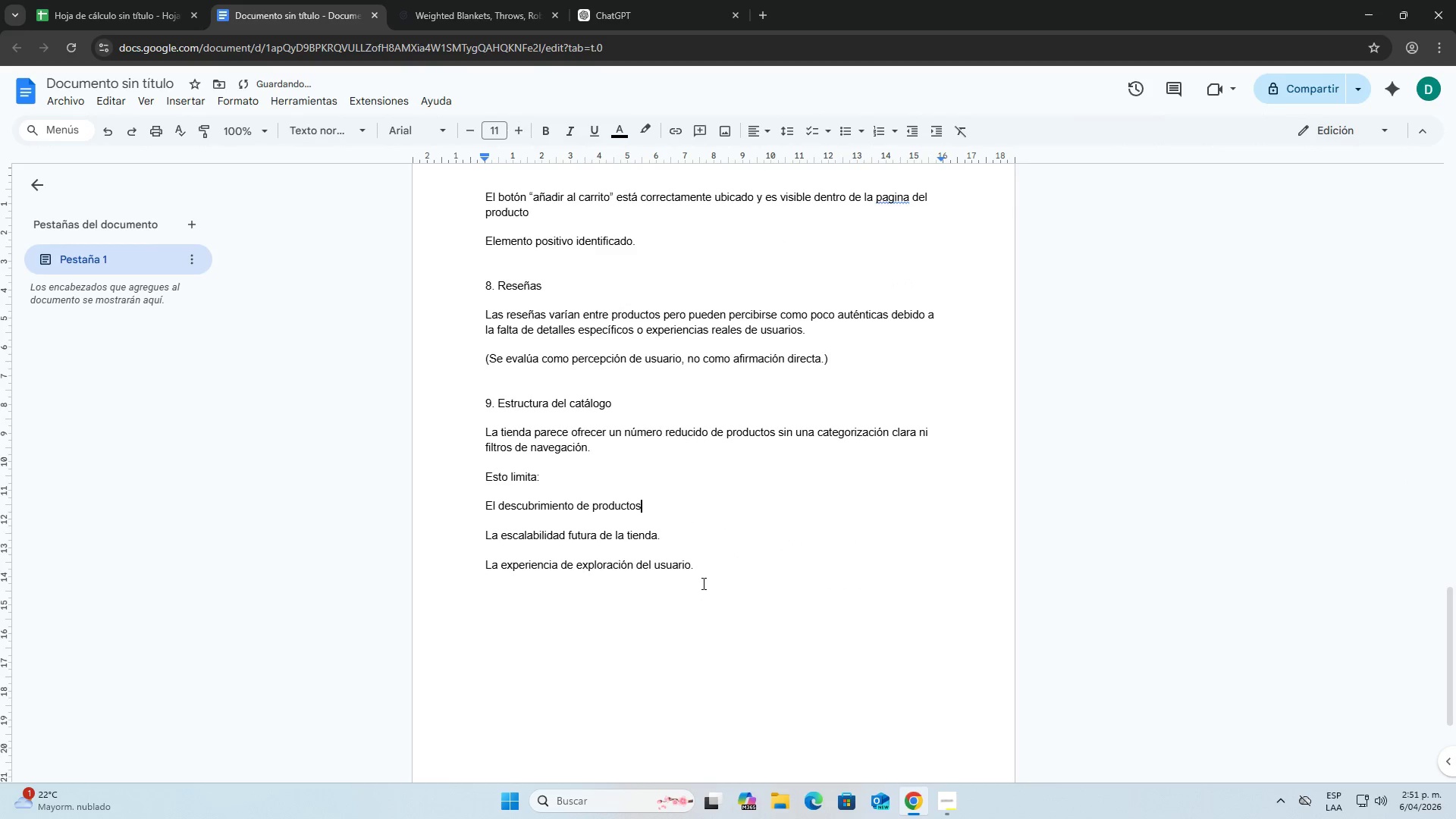 
key(ArrowUp)
 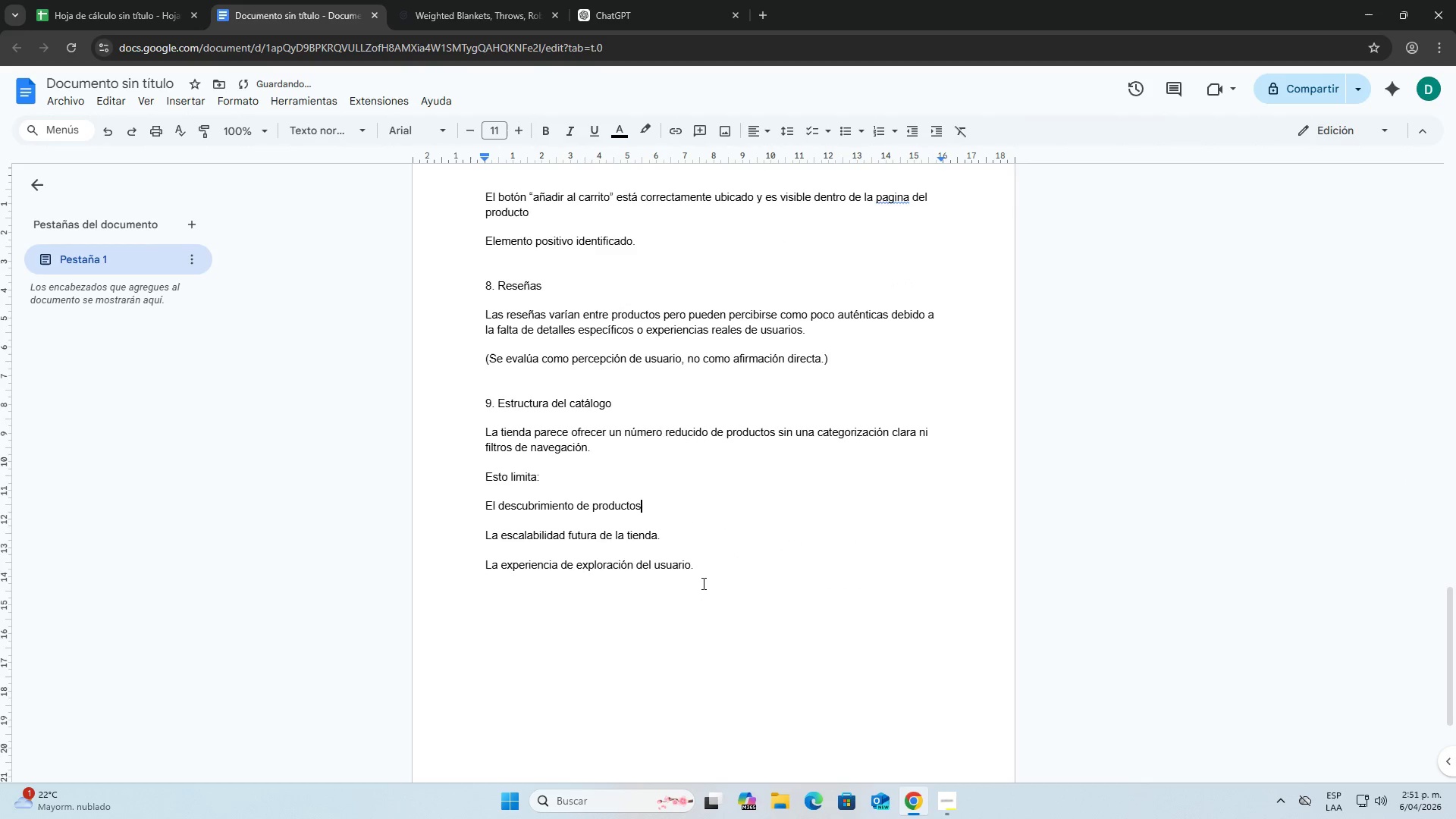 
key(Period)
 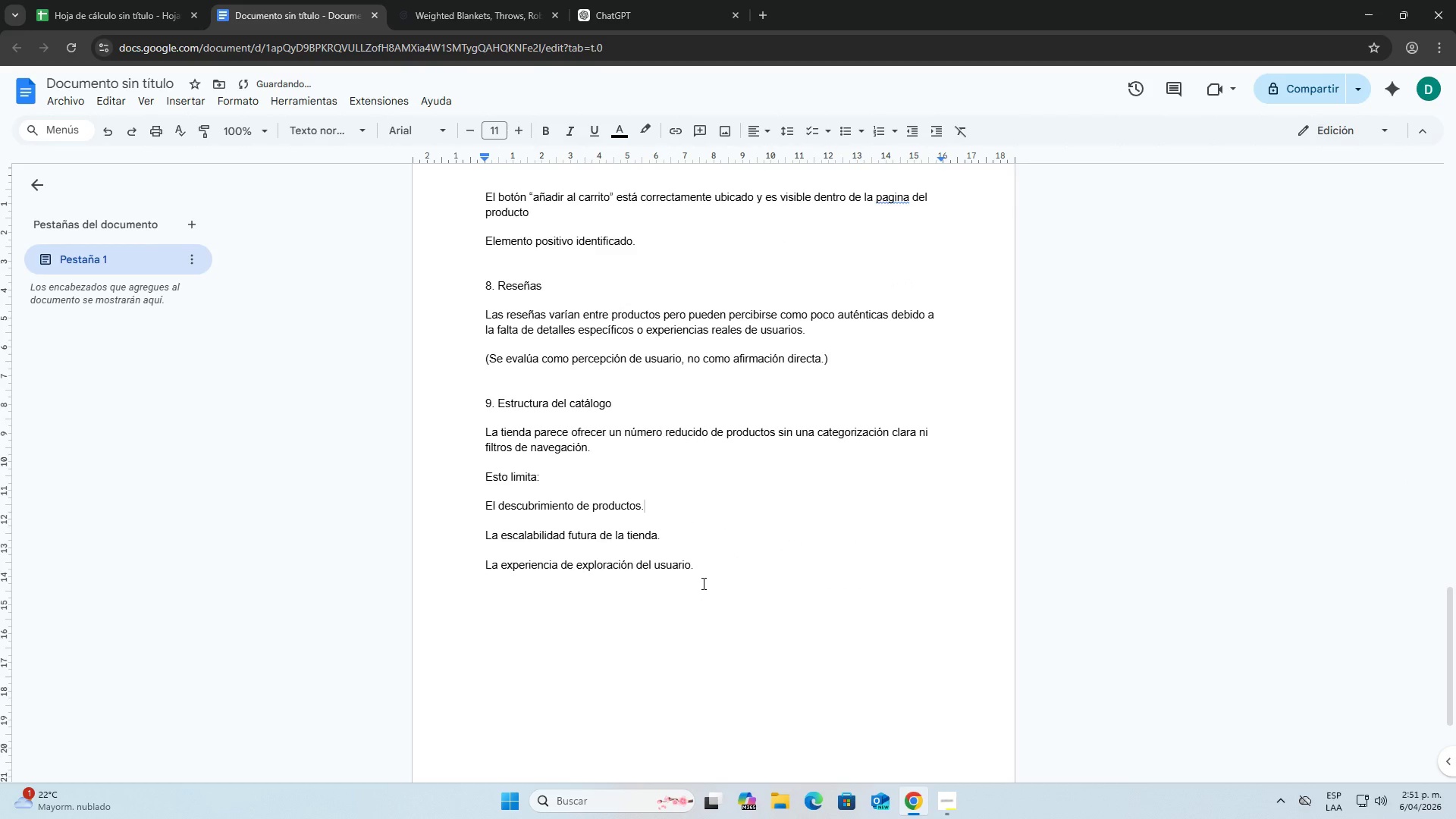 
key(ArrowDown)
 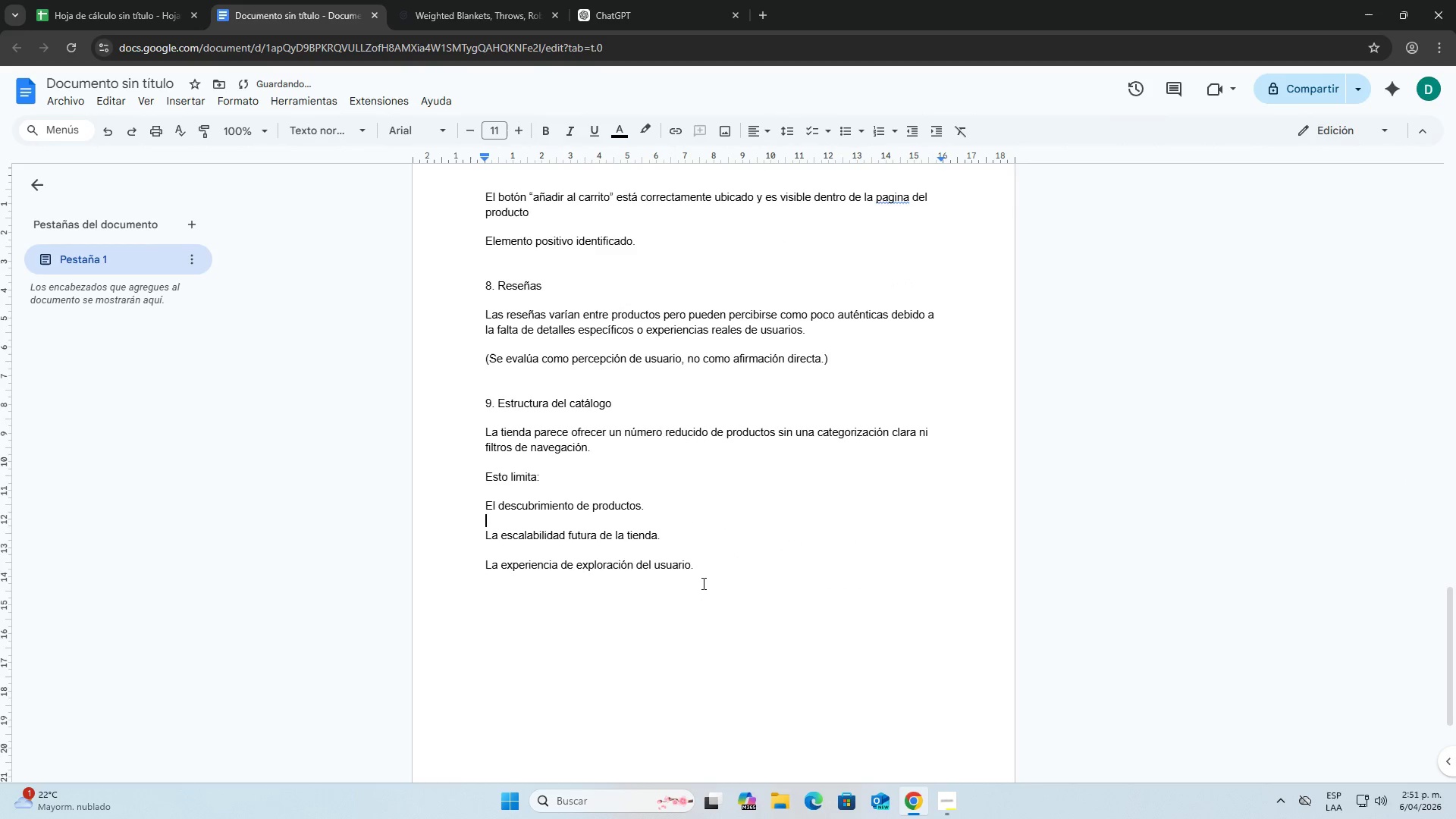 
key(ArrowDown)
 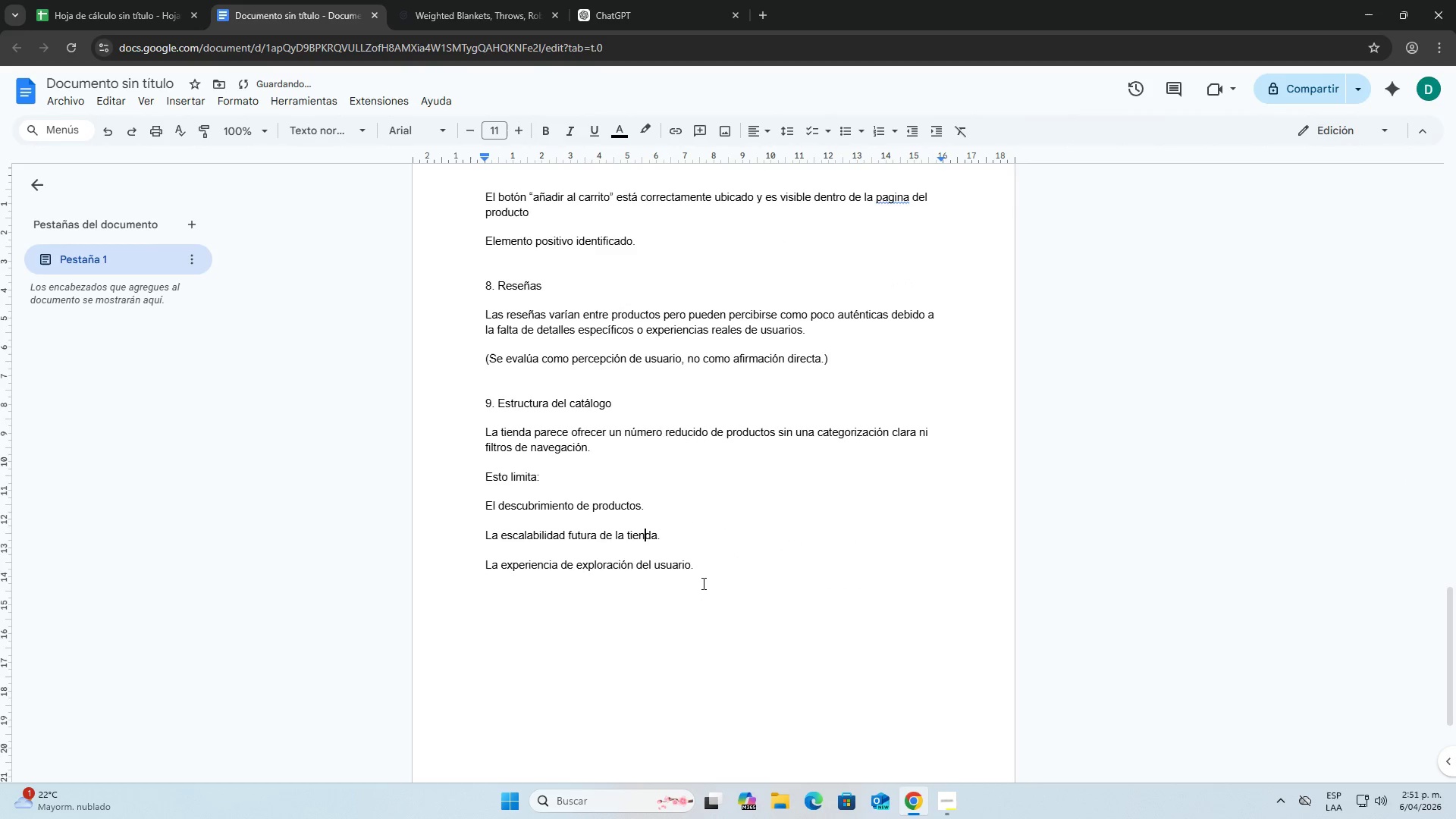 
key(ArrowDown)
 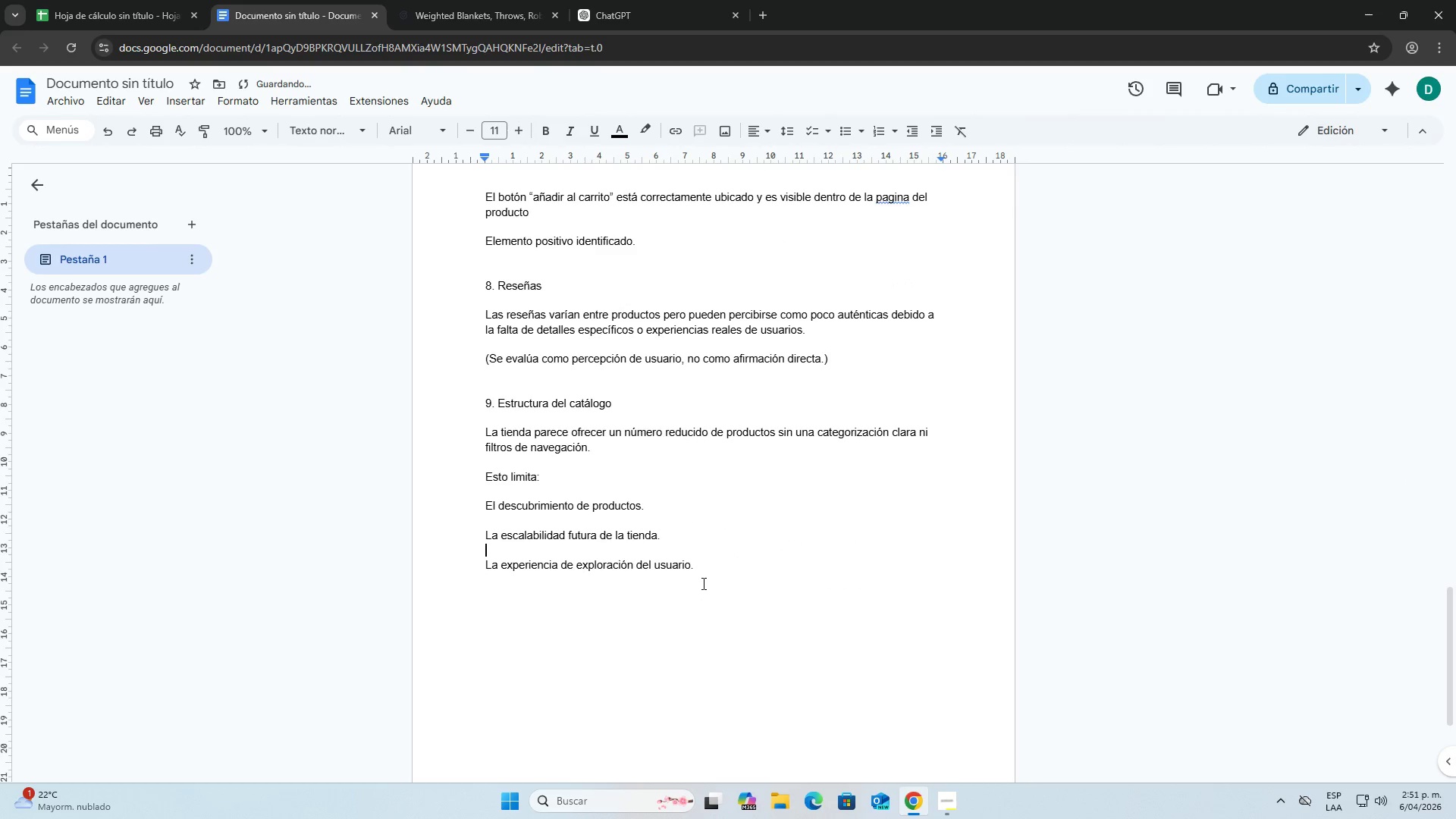 
key(ArrowDown)
 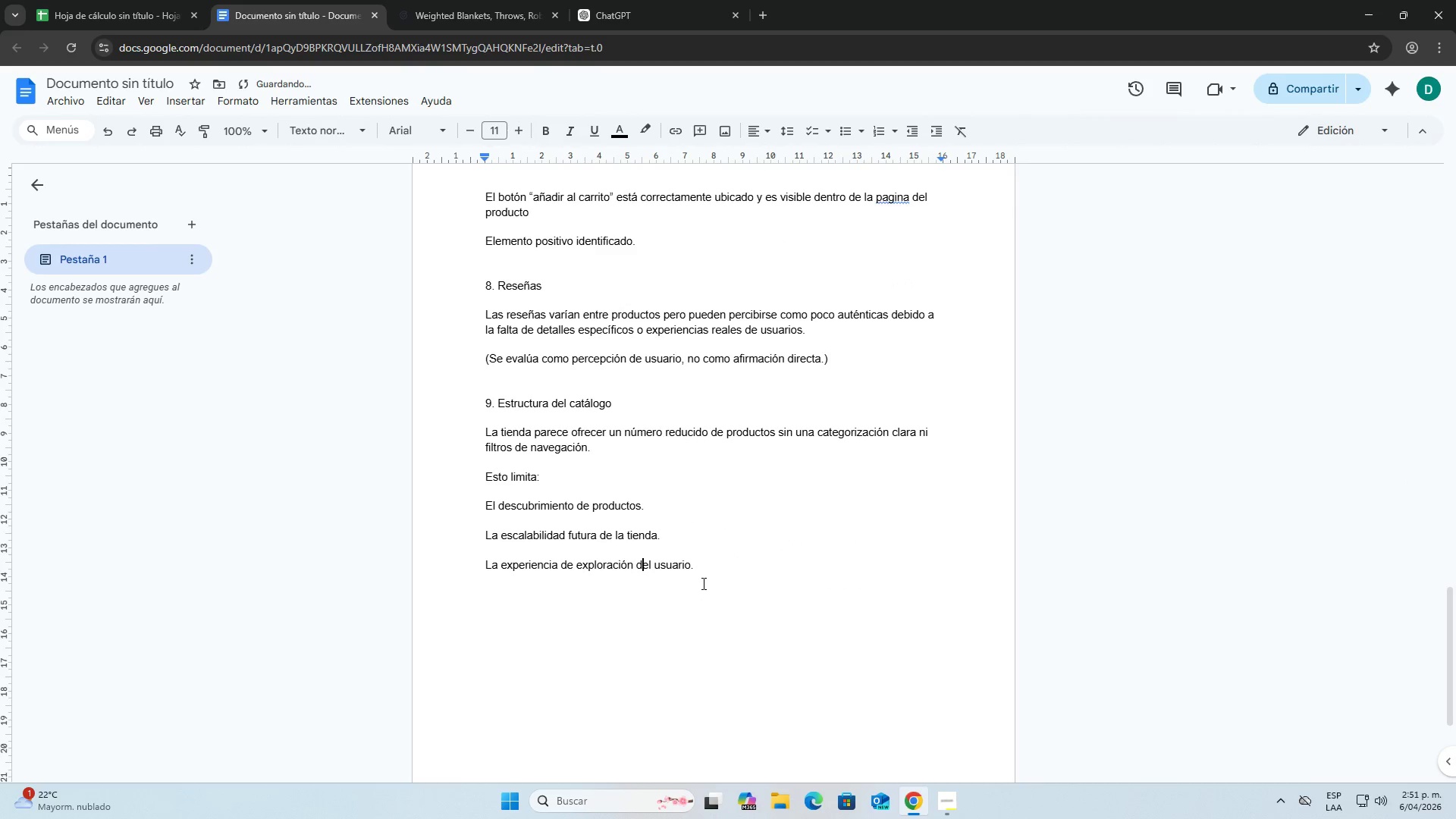 
key(ArrowDown)
 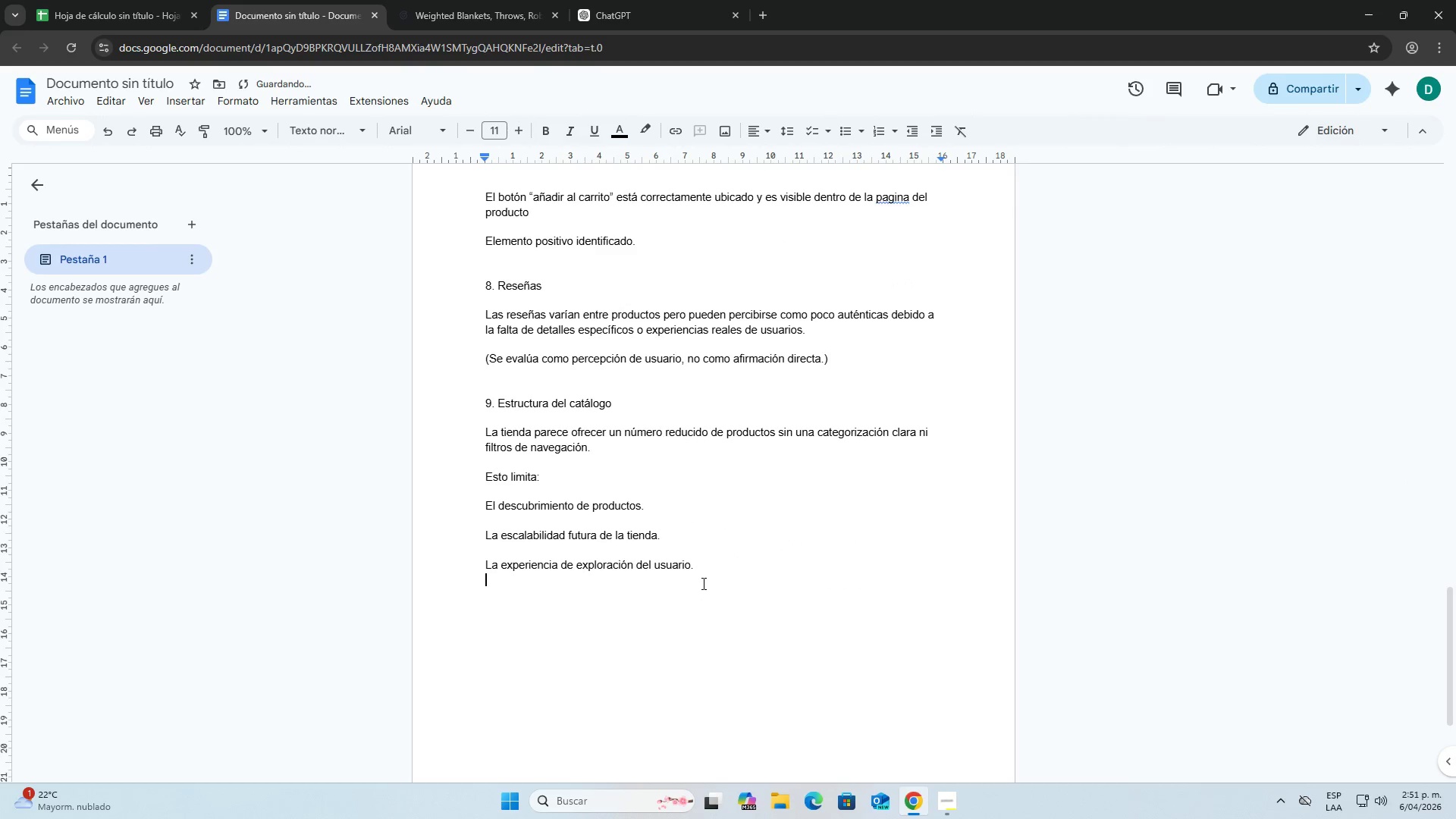 
key(ArrowDown)
 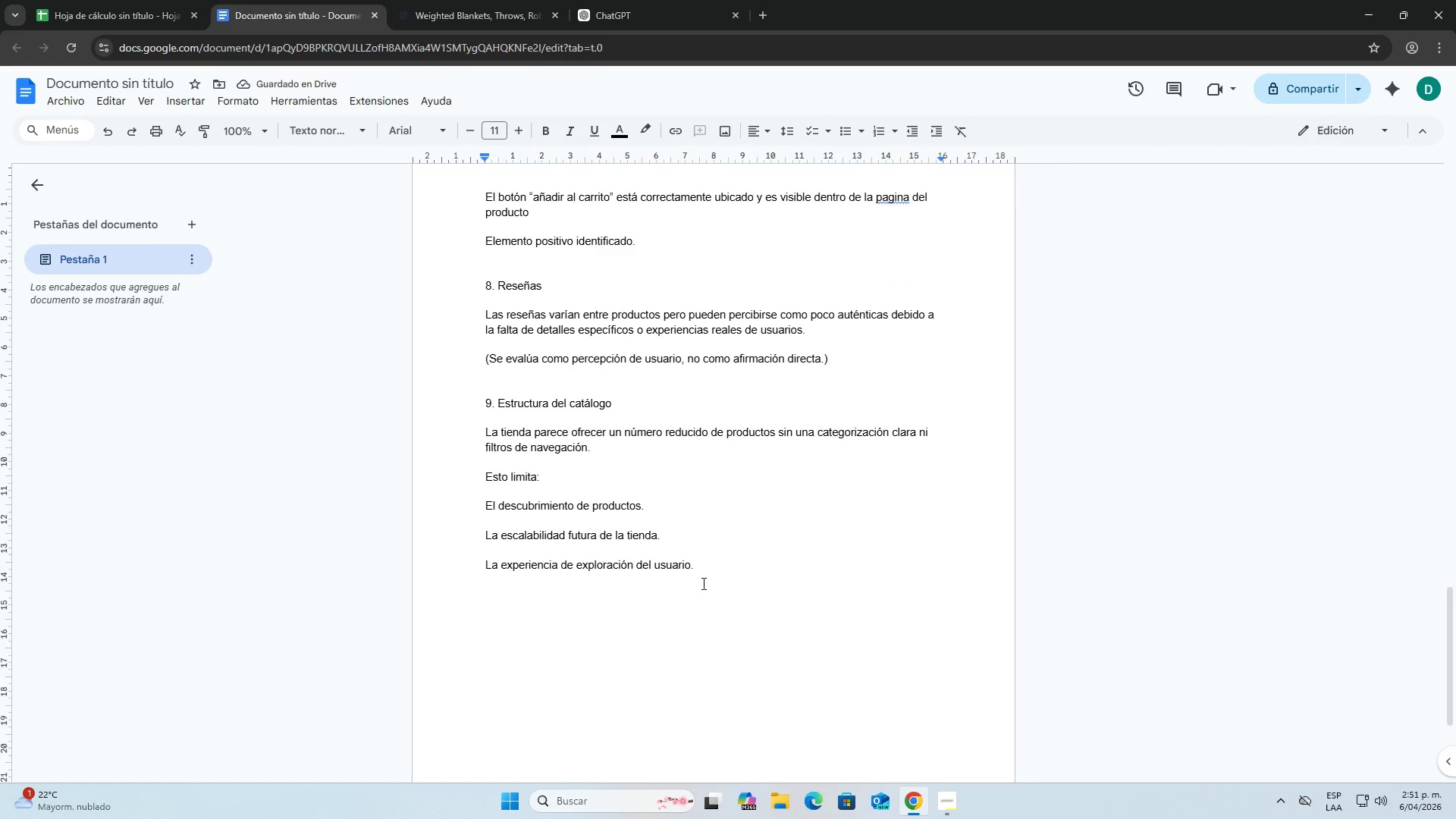 
key(Enter)
 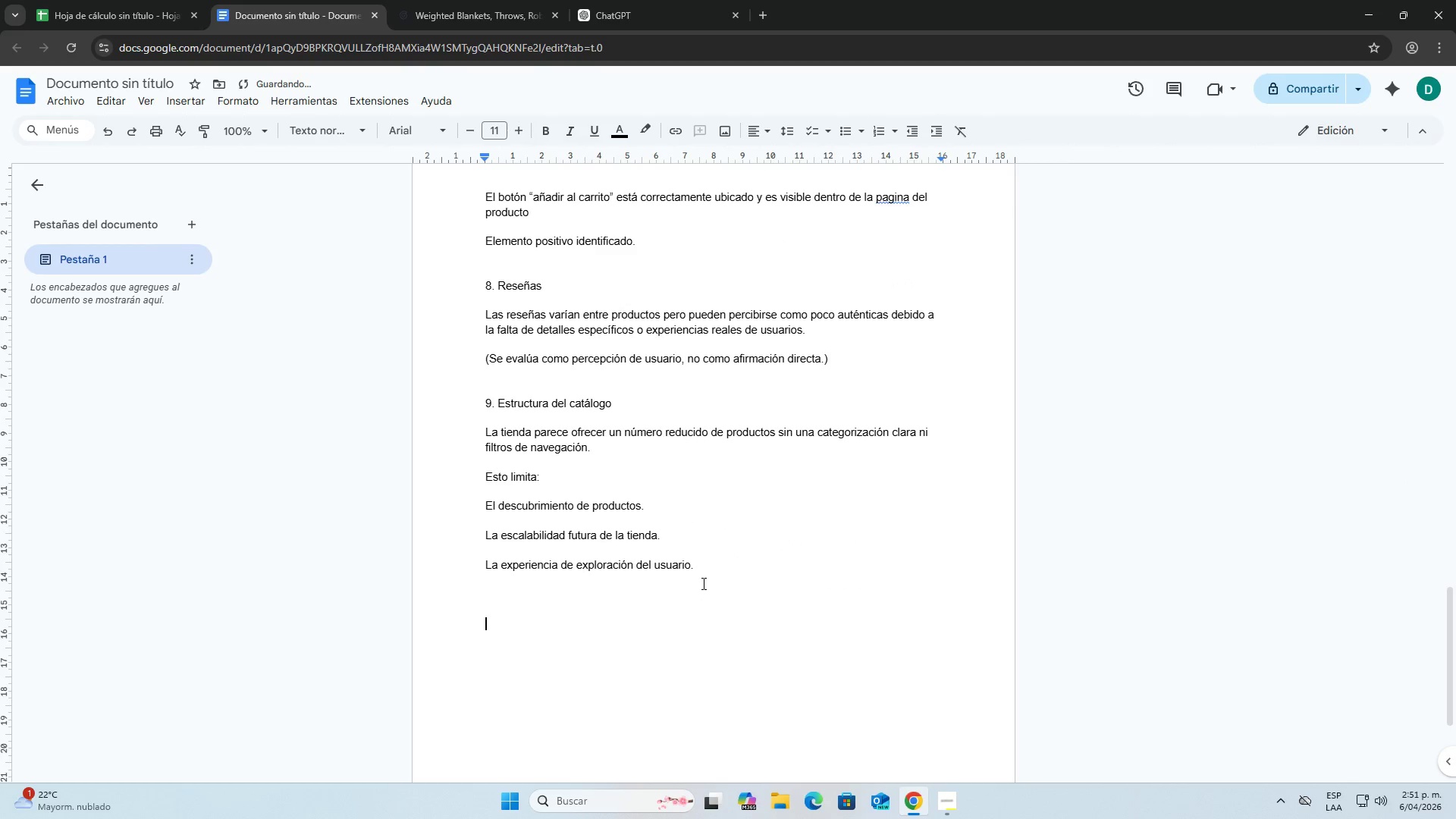 
key(Enter)
 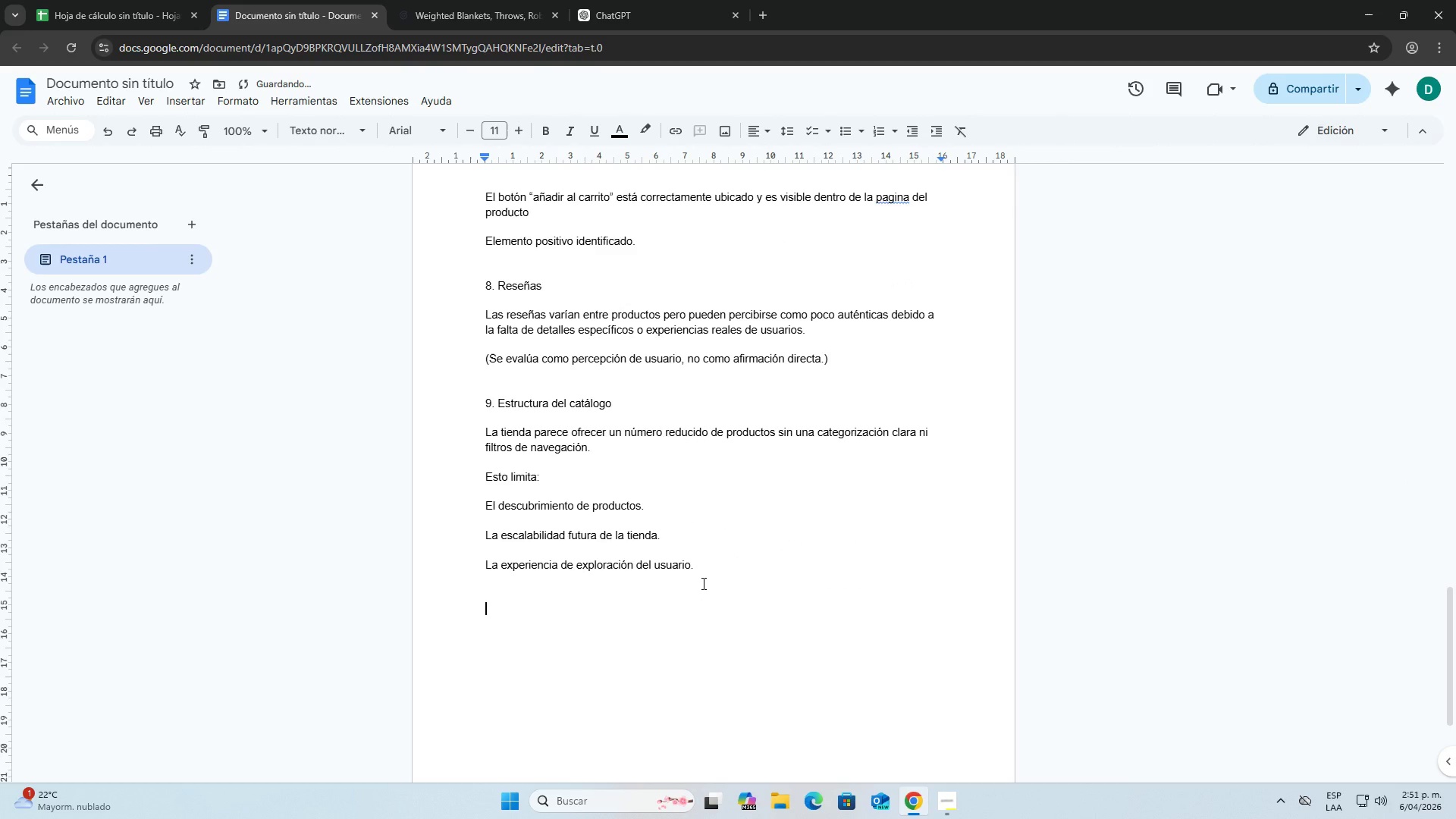 
key(Backspace)
 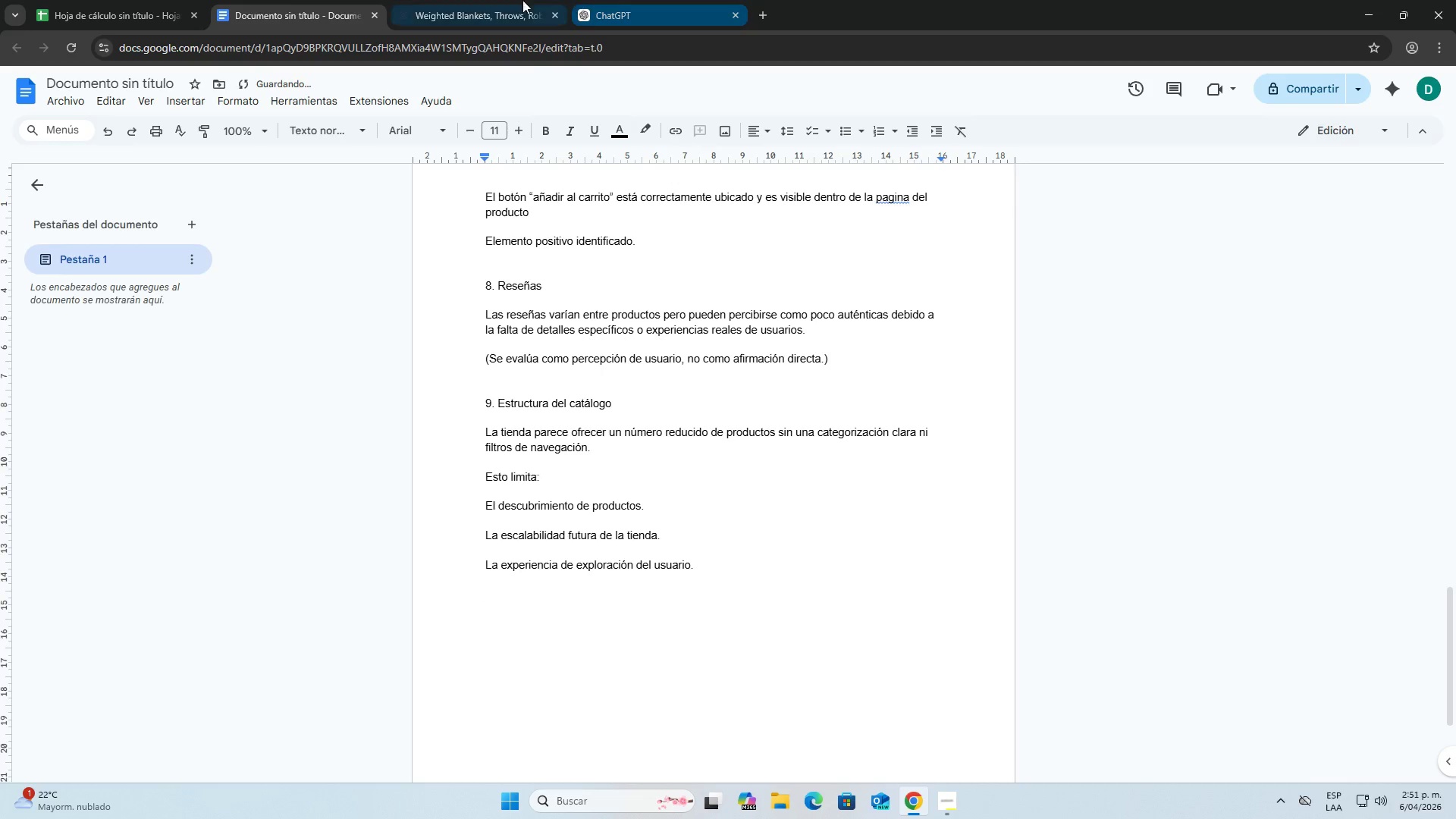 
left_click([513, 0])
 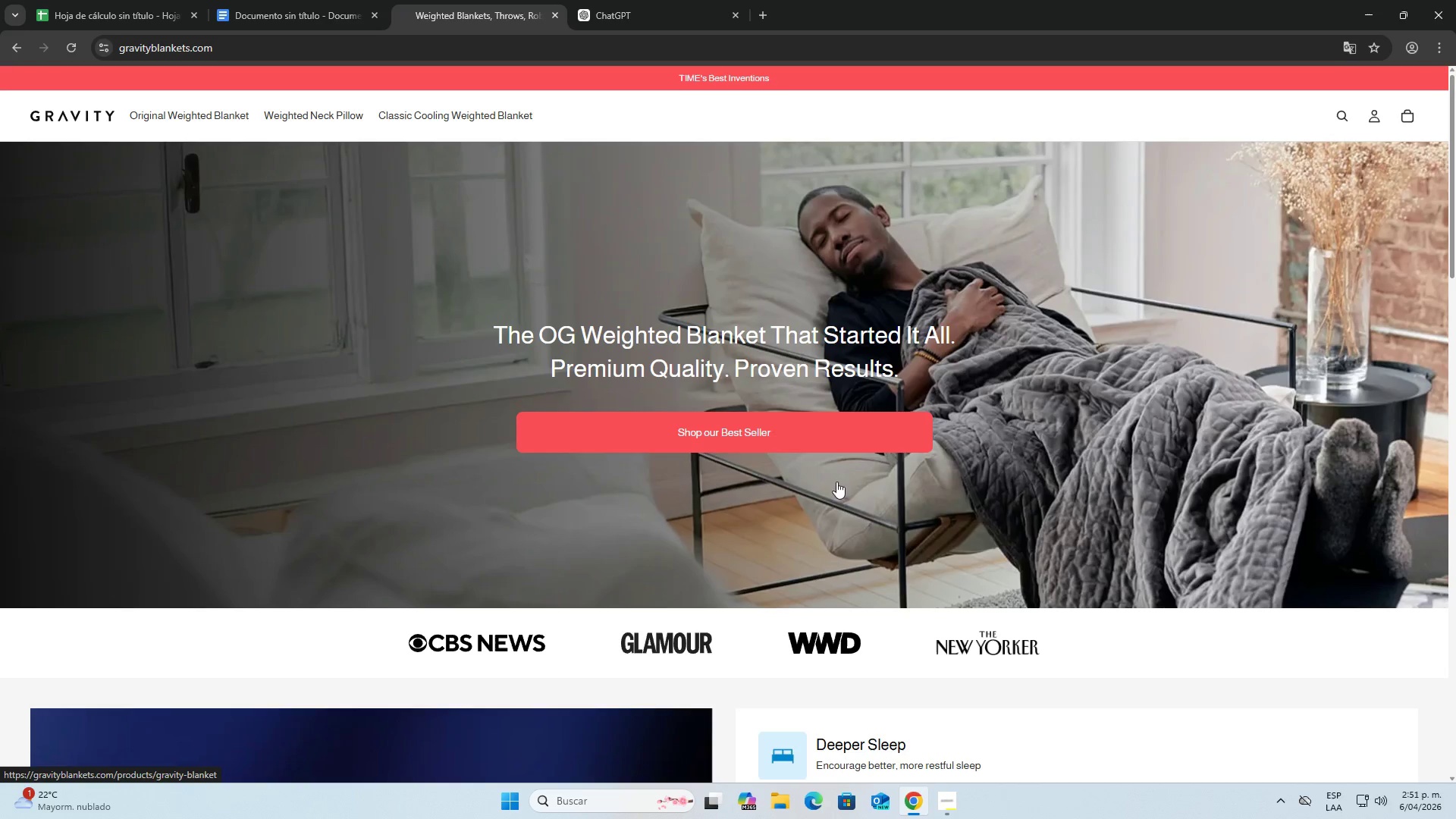 
scroll: coordinate [758, 529], scroll_direction: down, amount: 7.0
 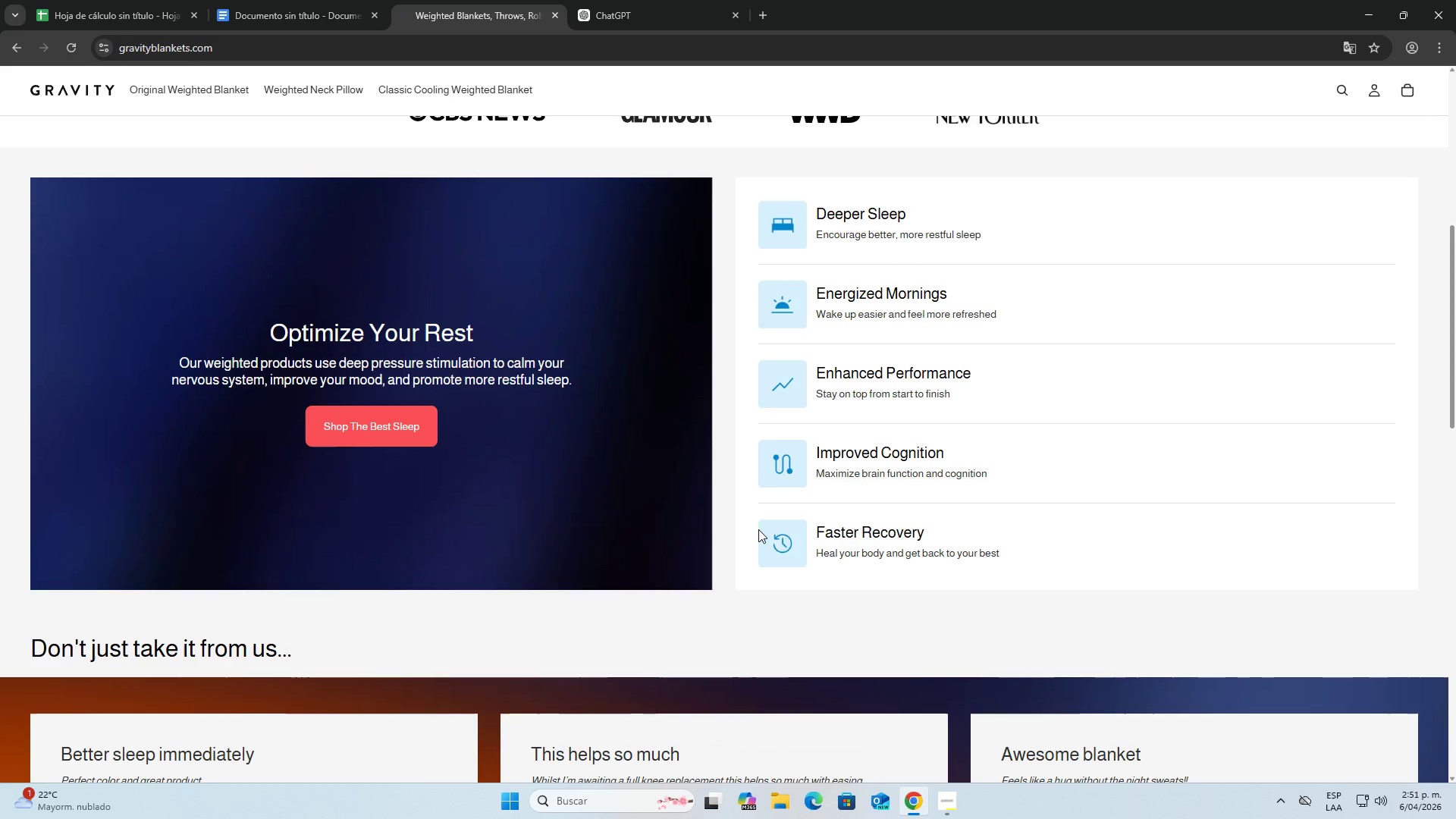 
scroll: coordinate [745, 428], scroll_direction: down, amount: 18.0
 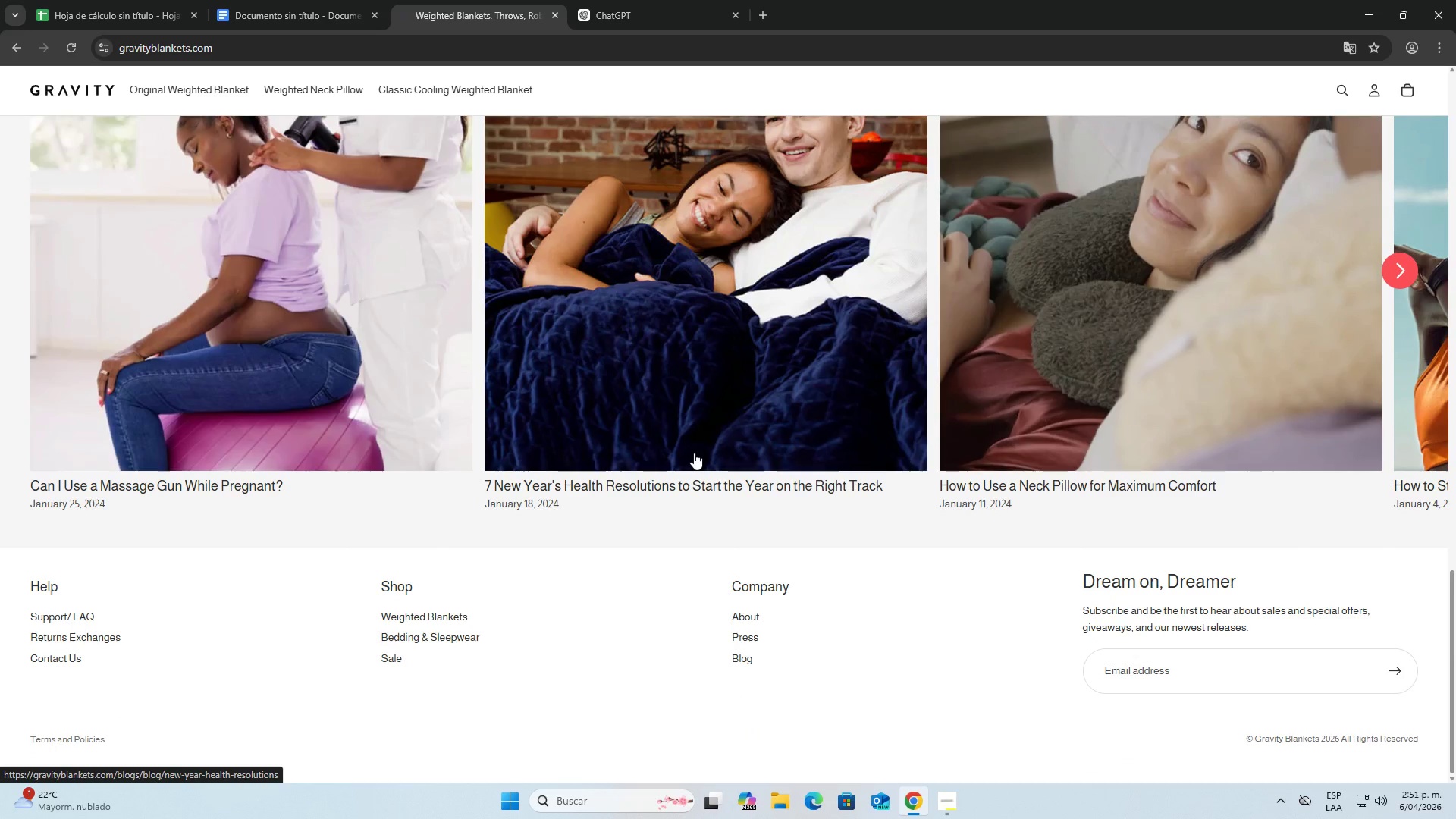 
scroll: coordinate [751, 391], scroll_direction: up, amount: 13.0
 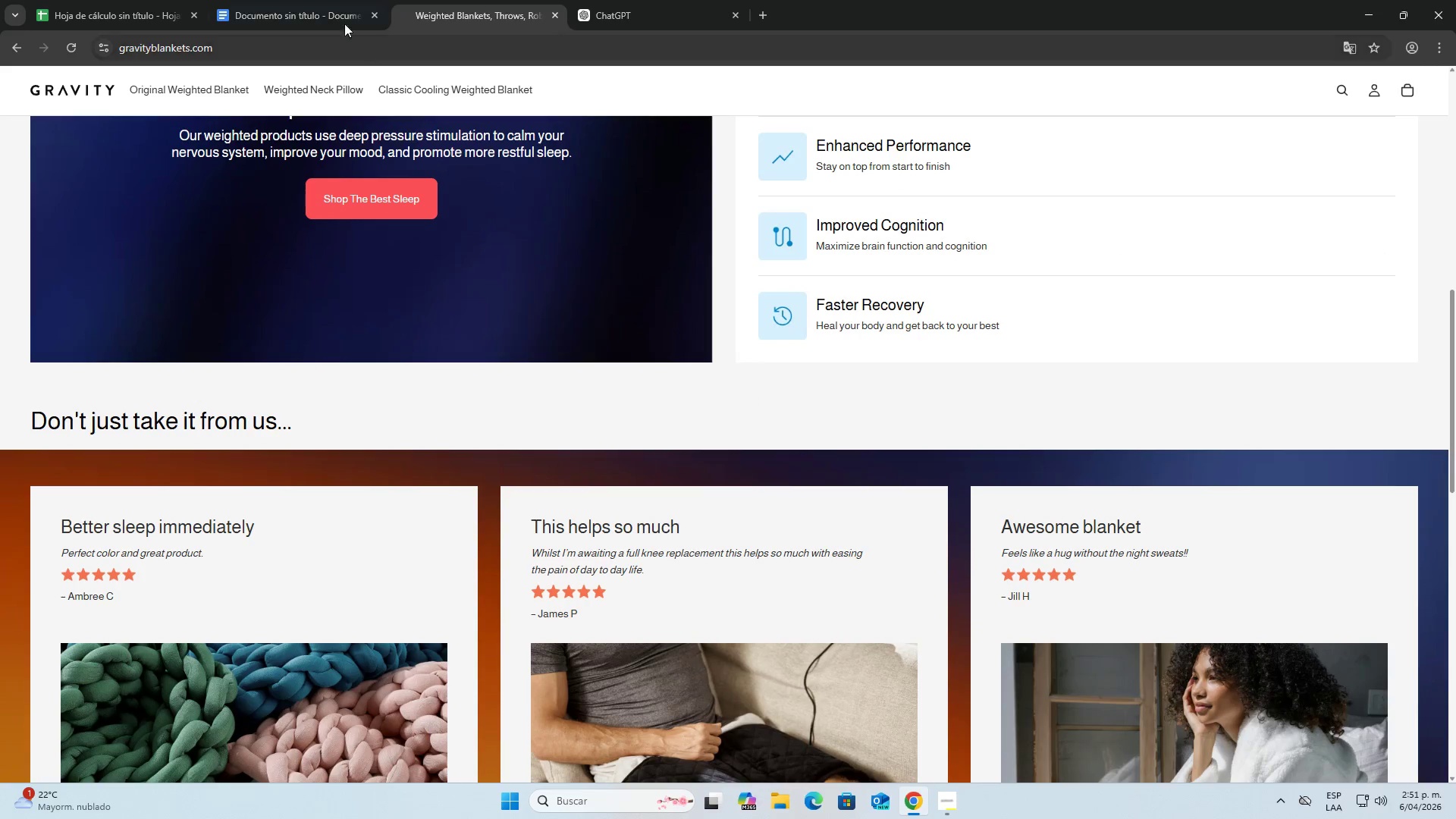 
left_click([326, 8])
 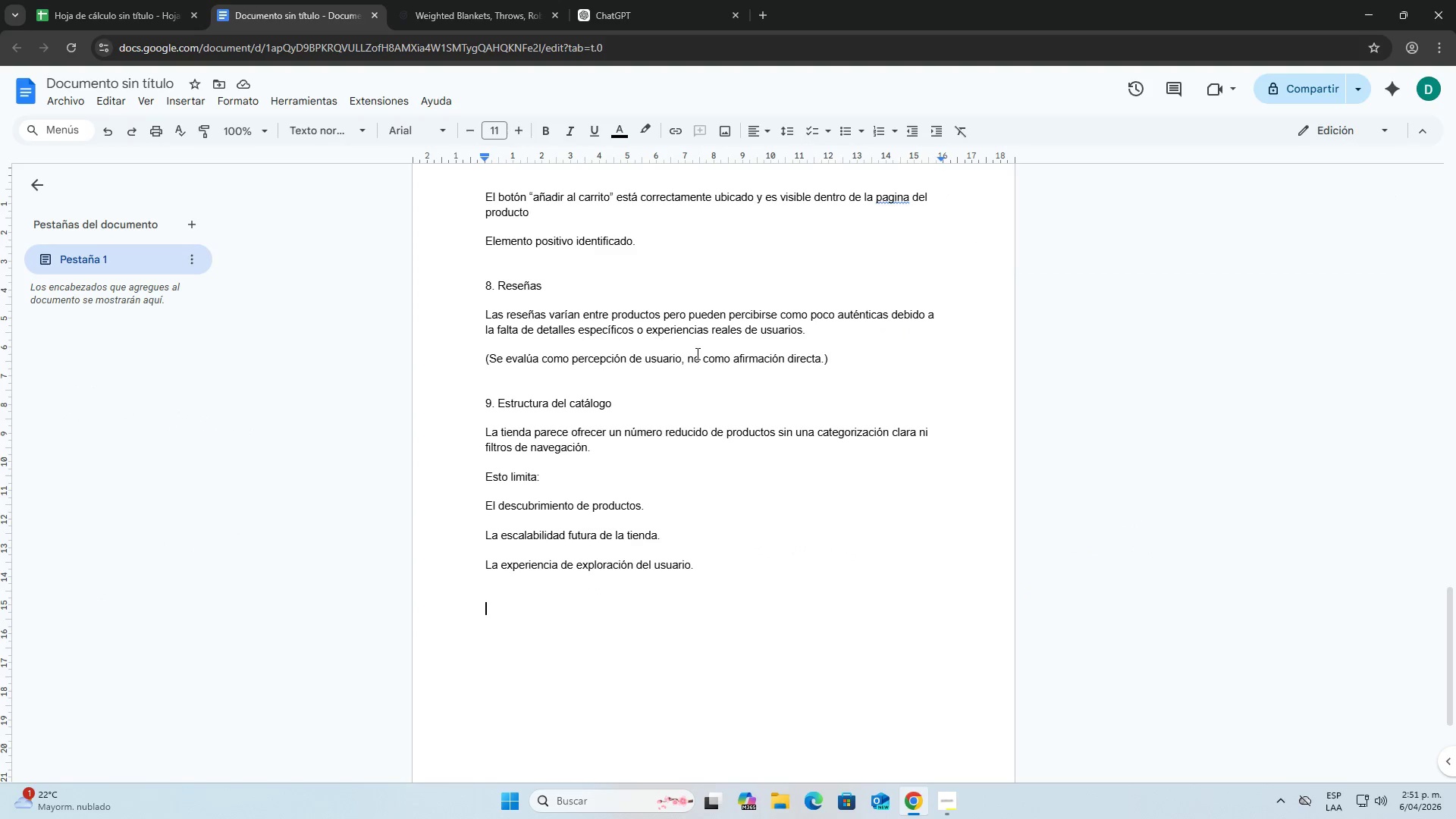 
scroll: coordinate [686, 428], scroll_direction: up, amount: 24.0
 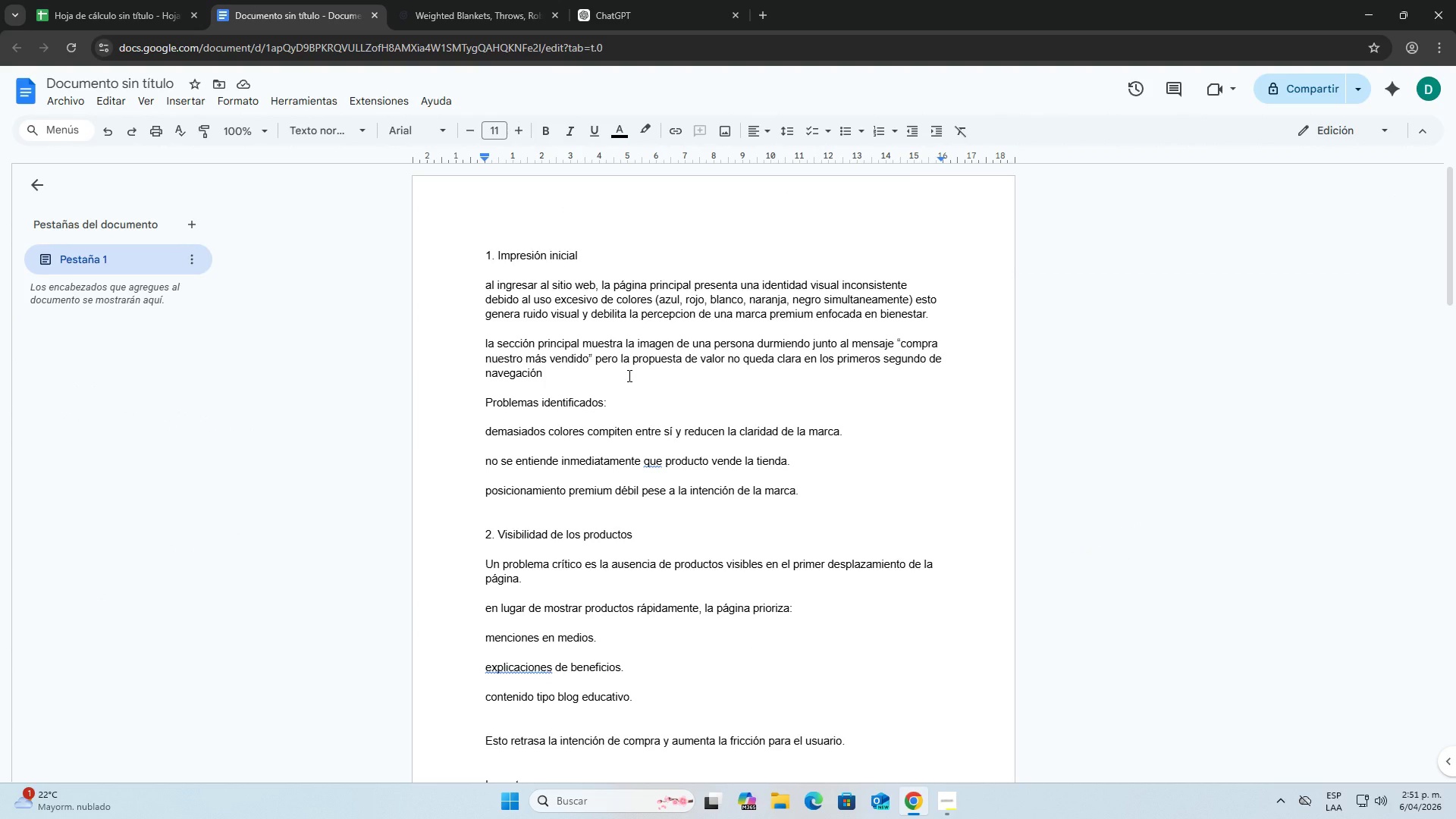 
scroll: coordinate [686, 517], scroll_direction: down, amount: 10.0
 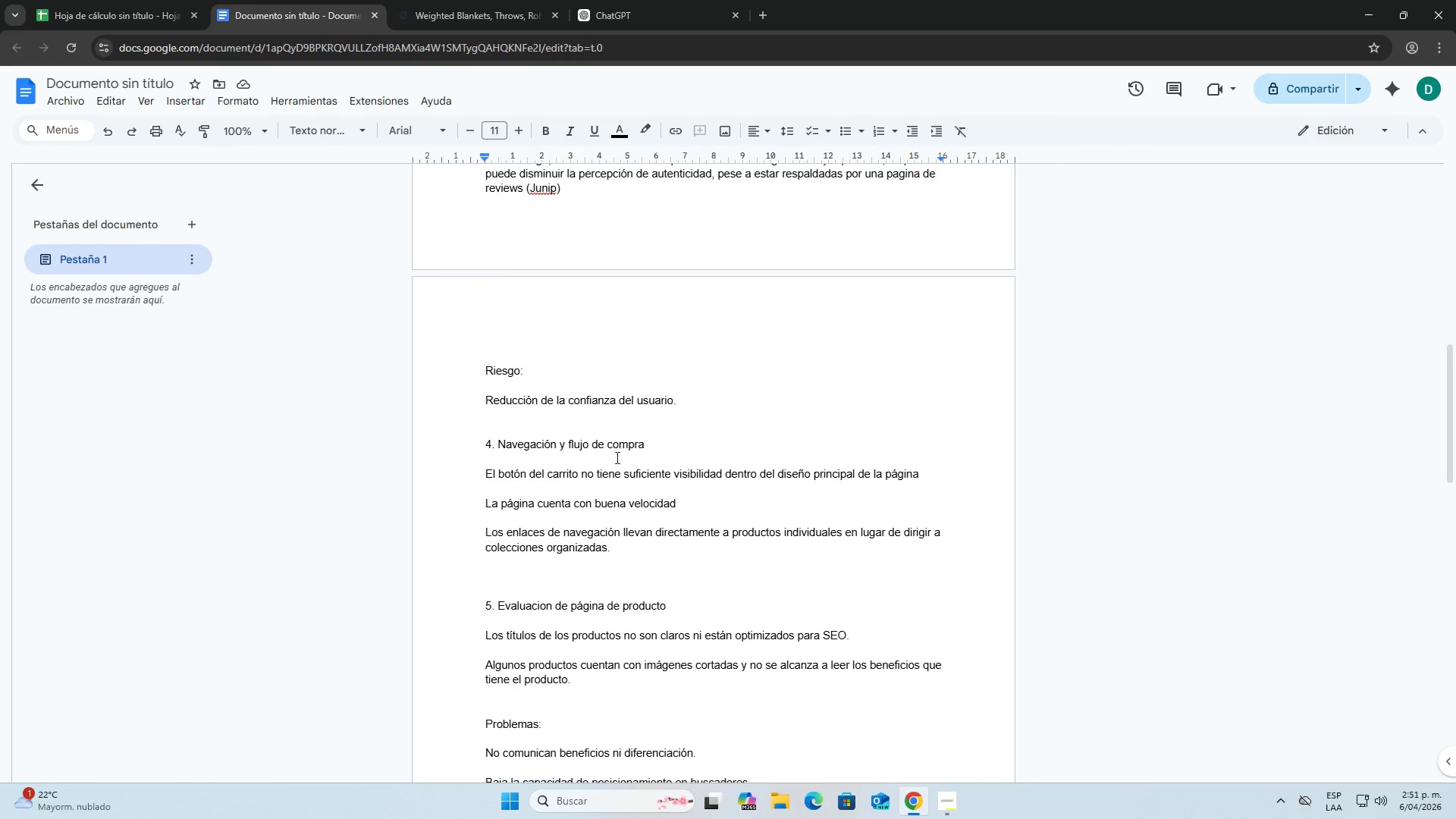 
scroll: coordinate [586, 497], scroll_direction: down, amount: 14.0
 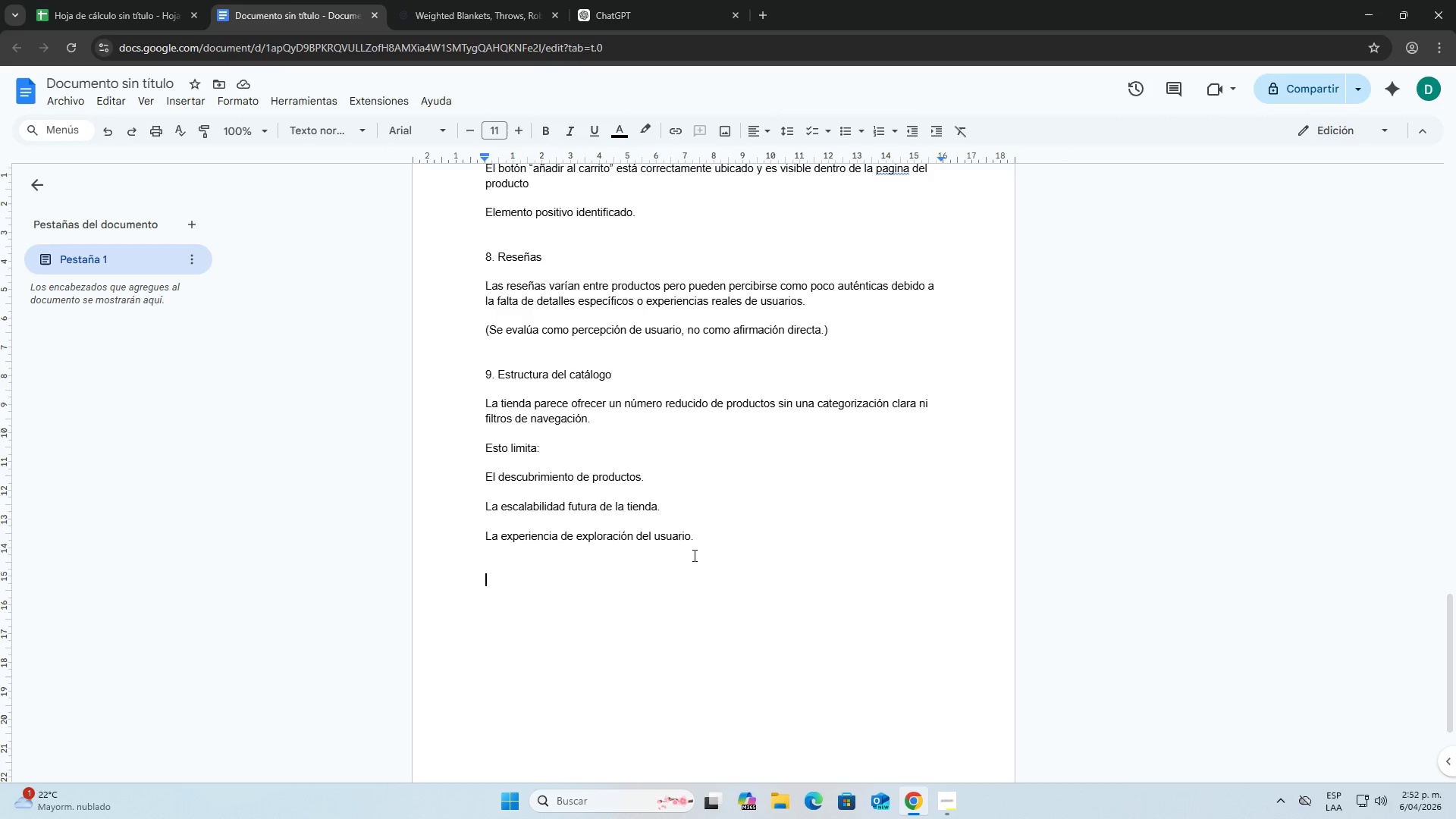 
wait(6.7)
 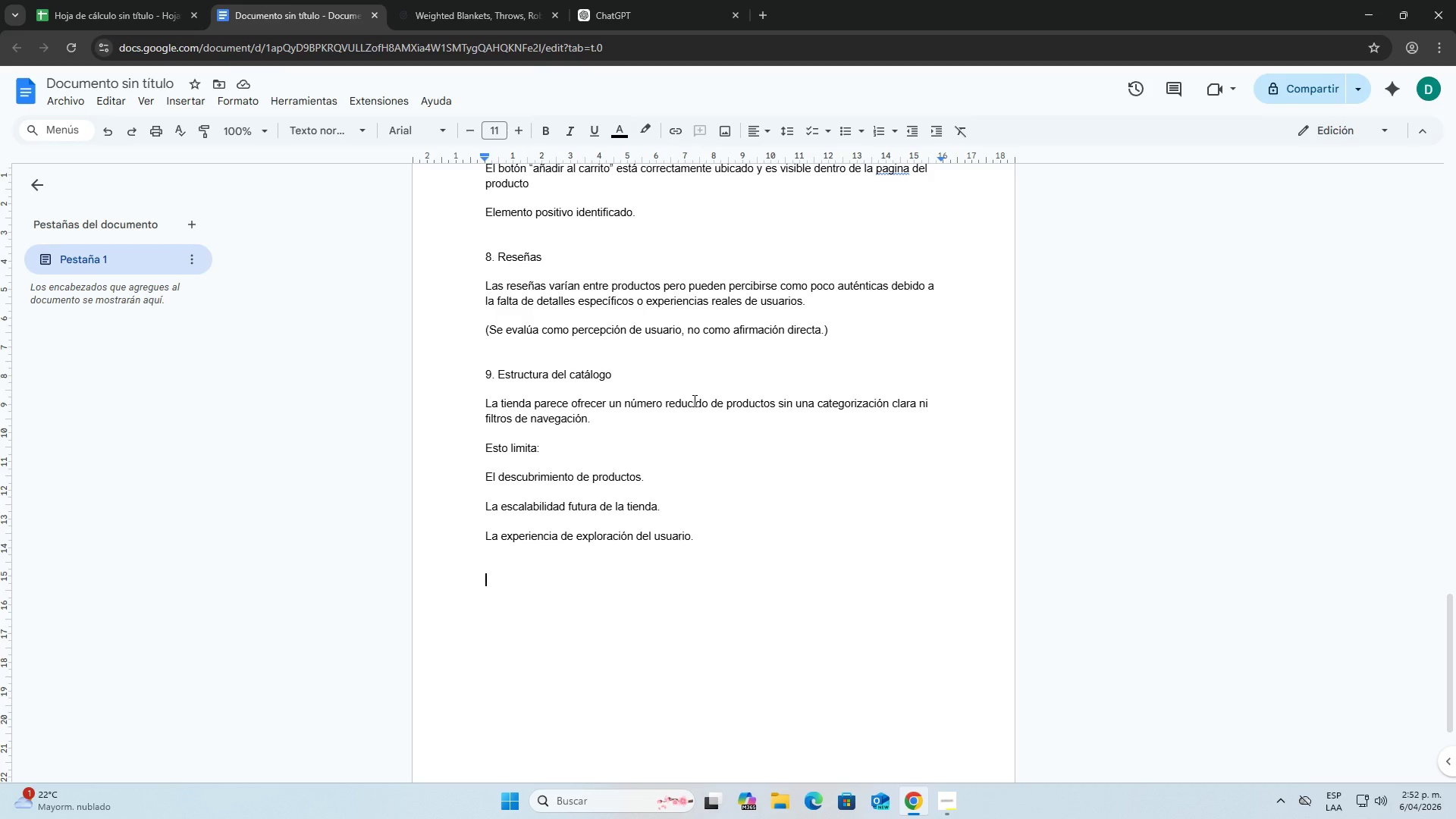 
type(10. )
 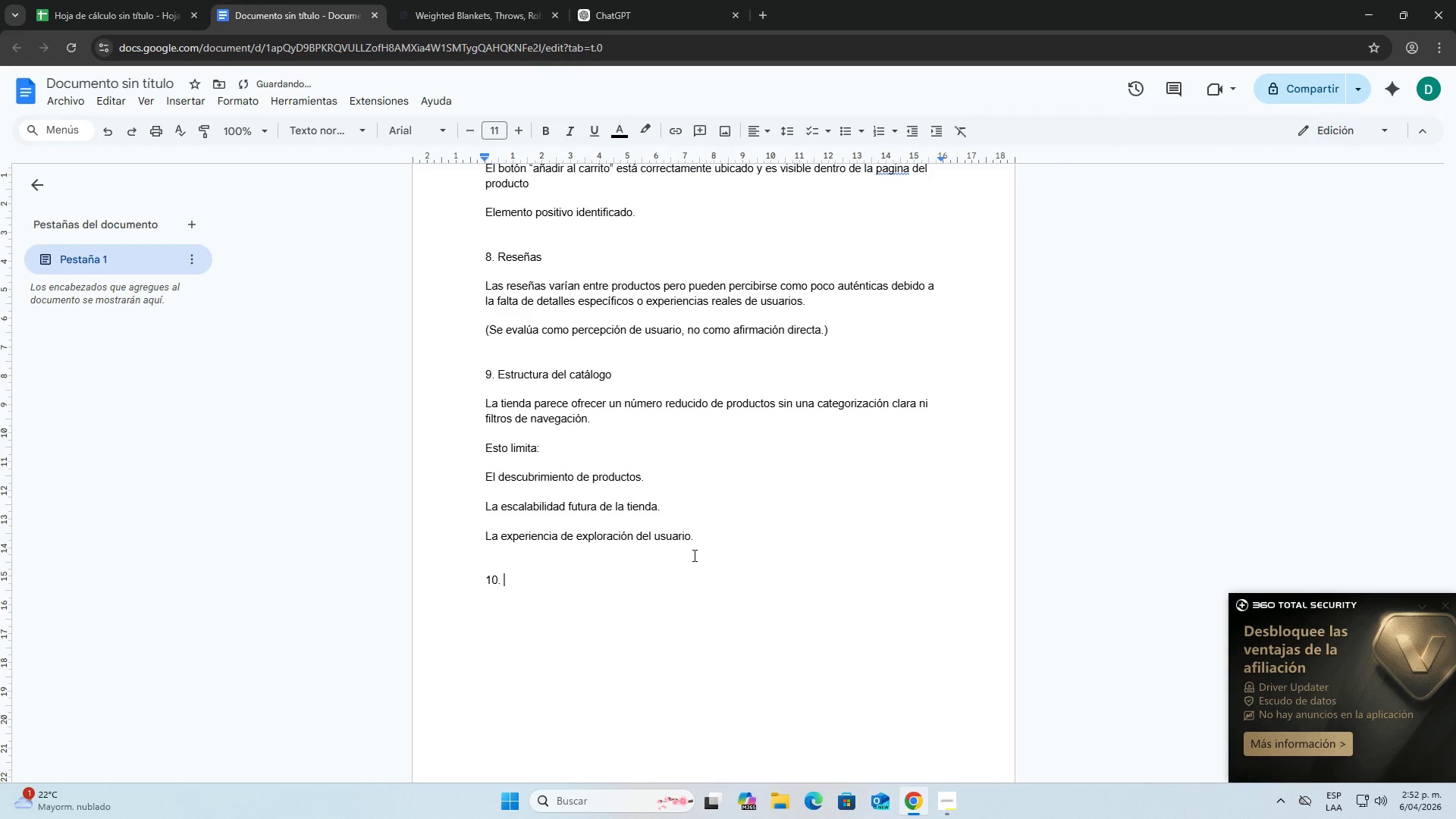 
scroll: coordinate [686, 538], scroll_direction: down, amount: 1.0
 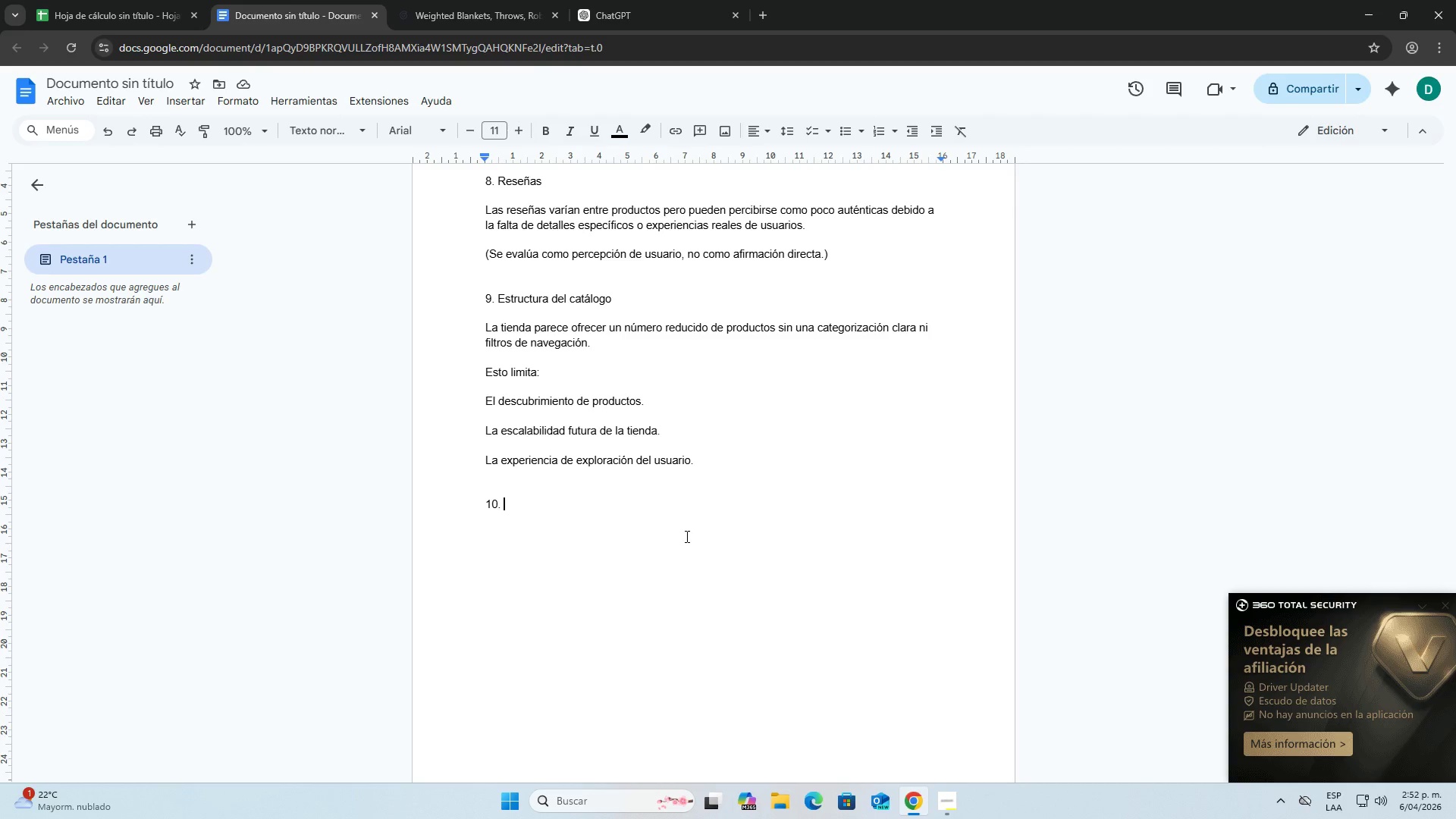 
key(Backspace)
 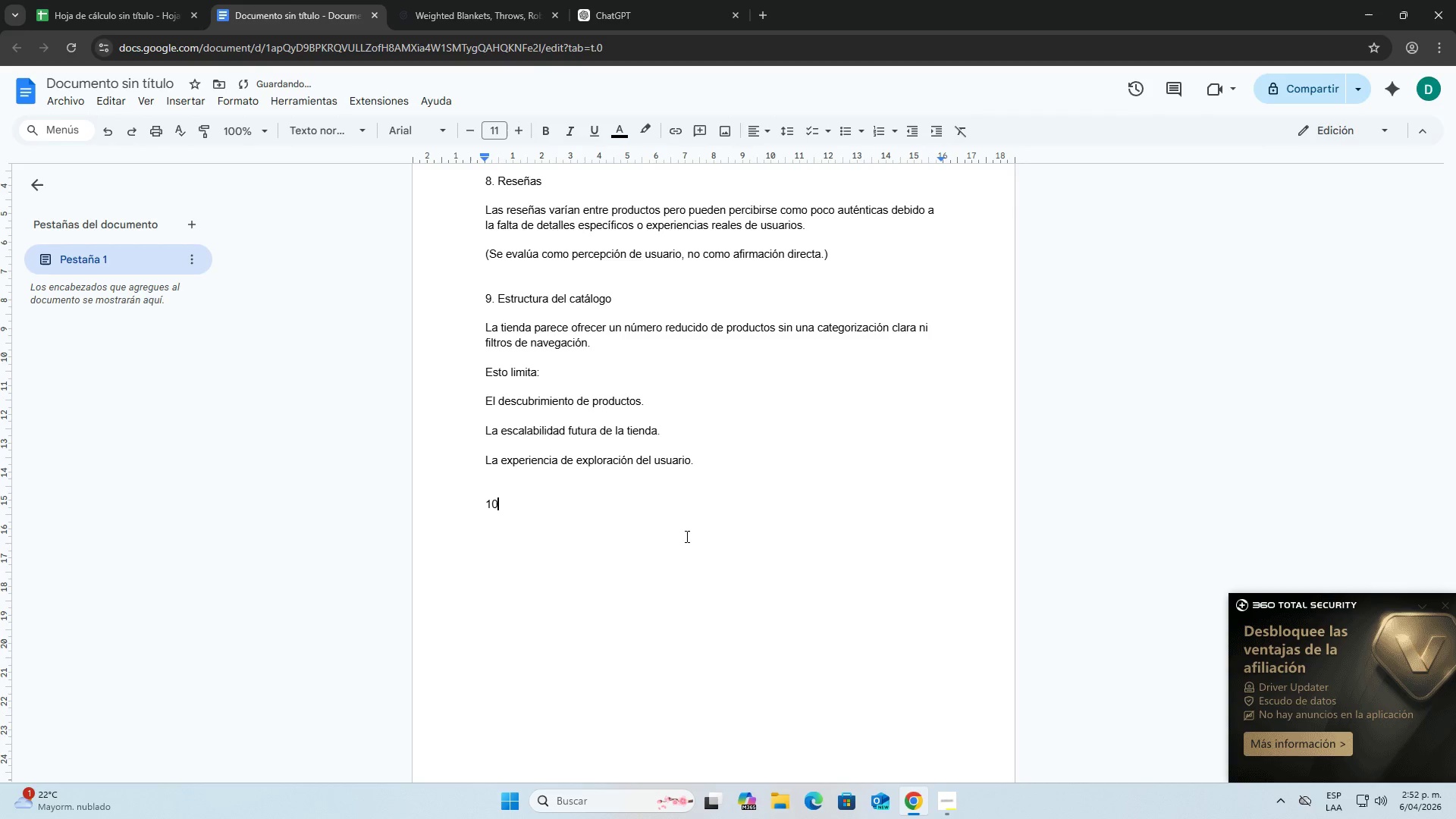 
key(Backspace)
 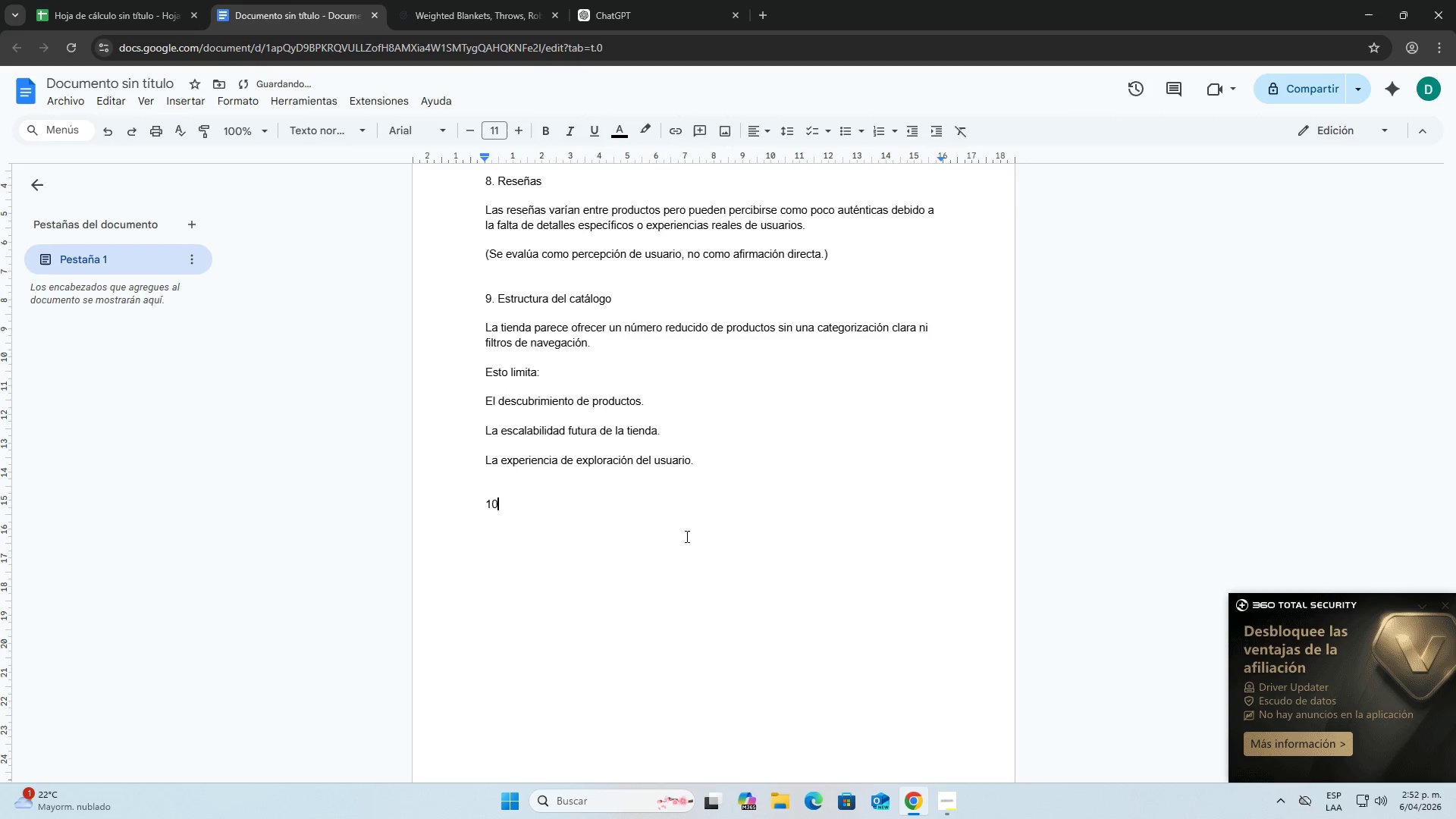 
key(Backspace)
 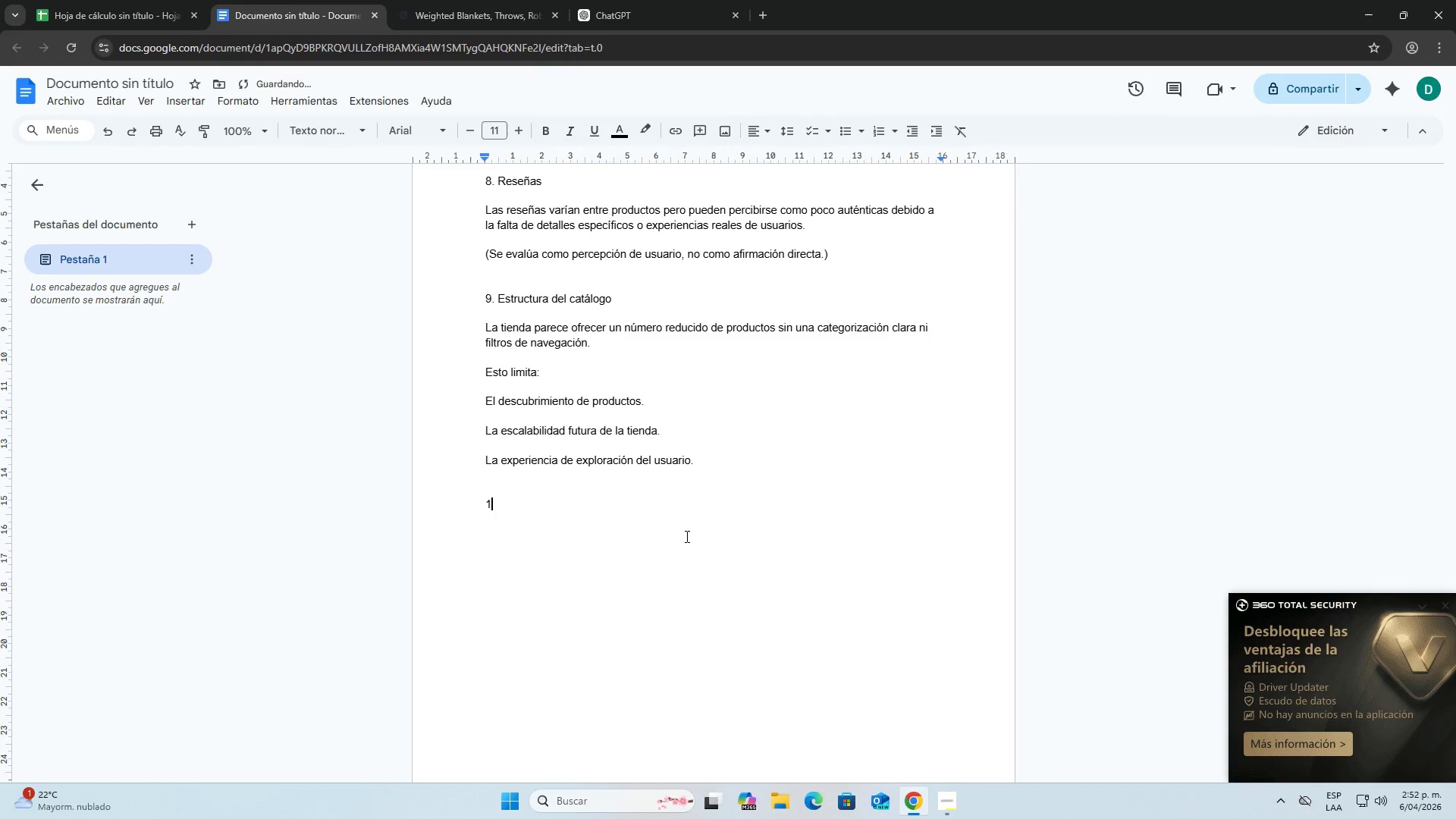 
key(Backspace)
 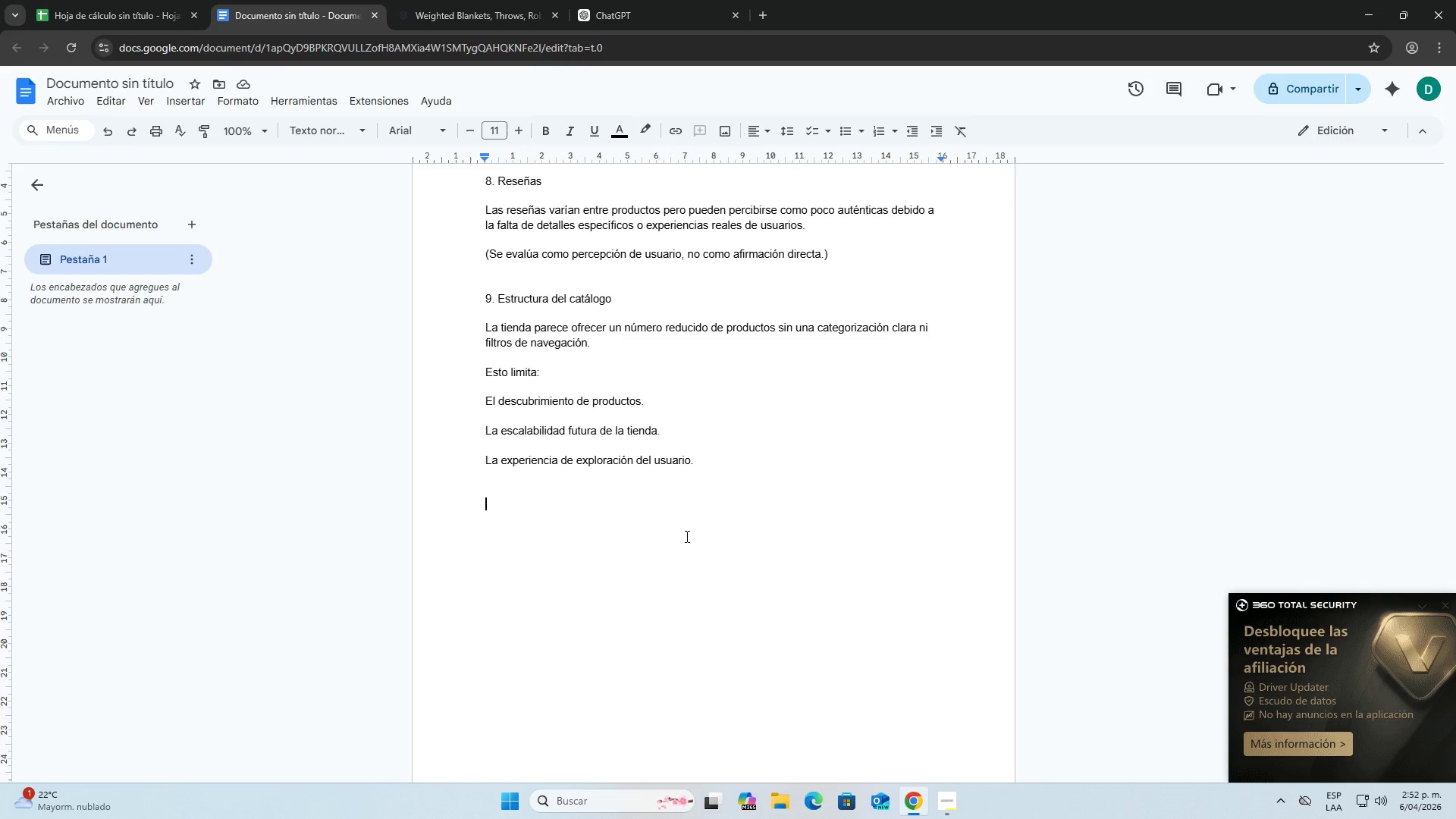 
wait(7.92)
 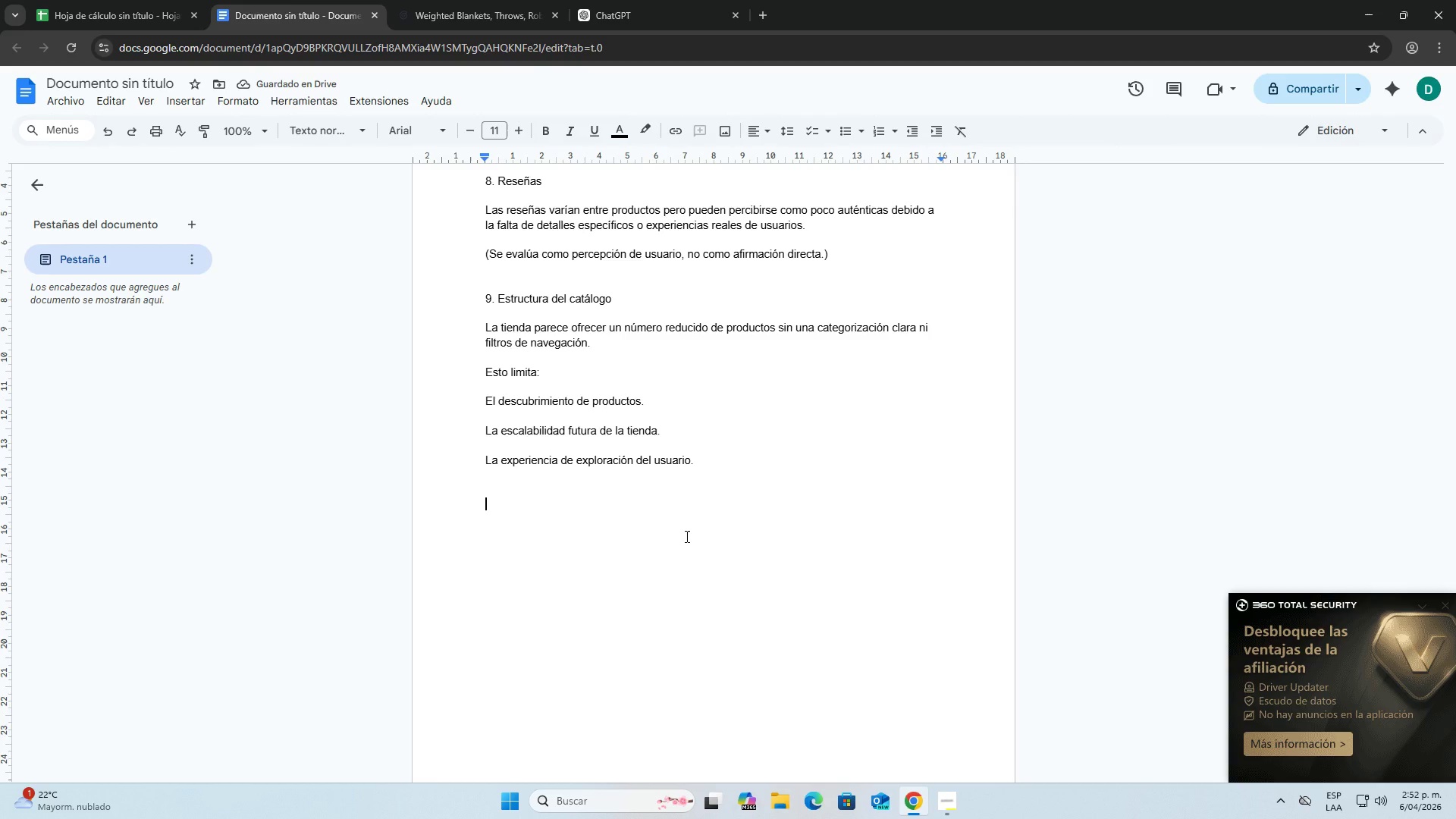 
hold_key(key=ShiftLeft, duration=0.72)
 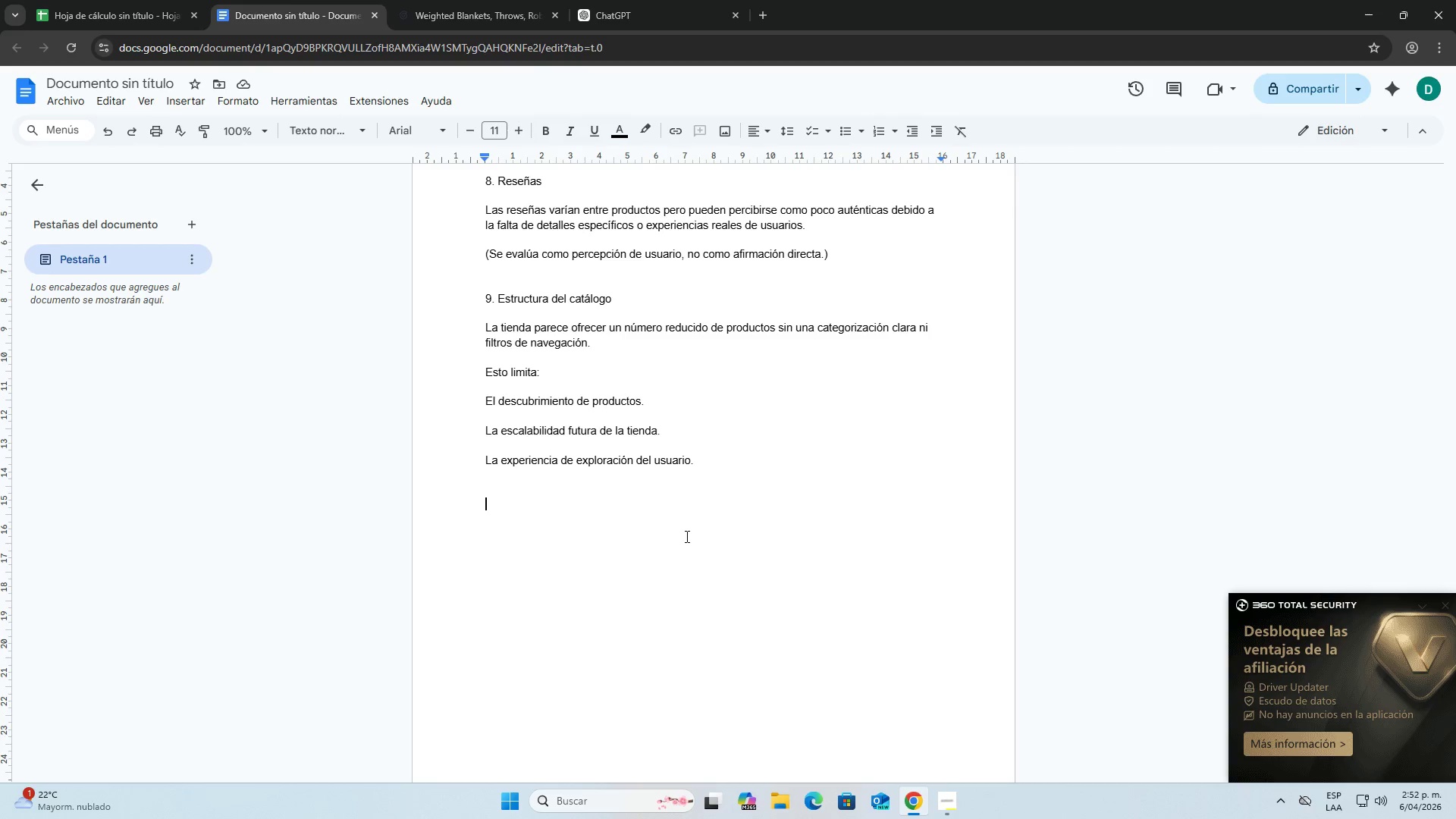 
type(PROBLEMAS DETECTADOS>)
 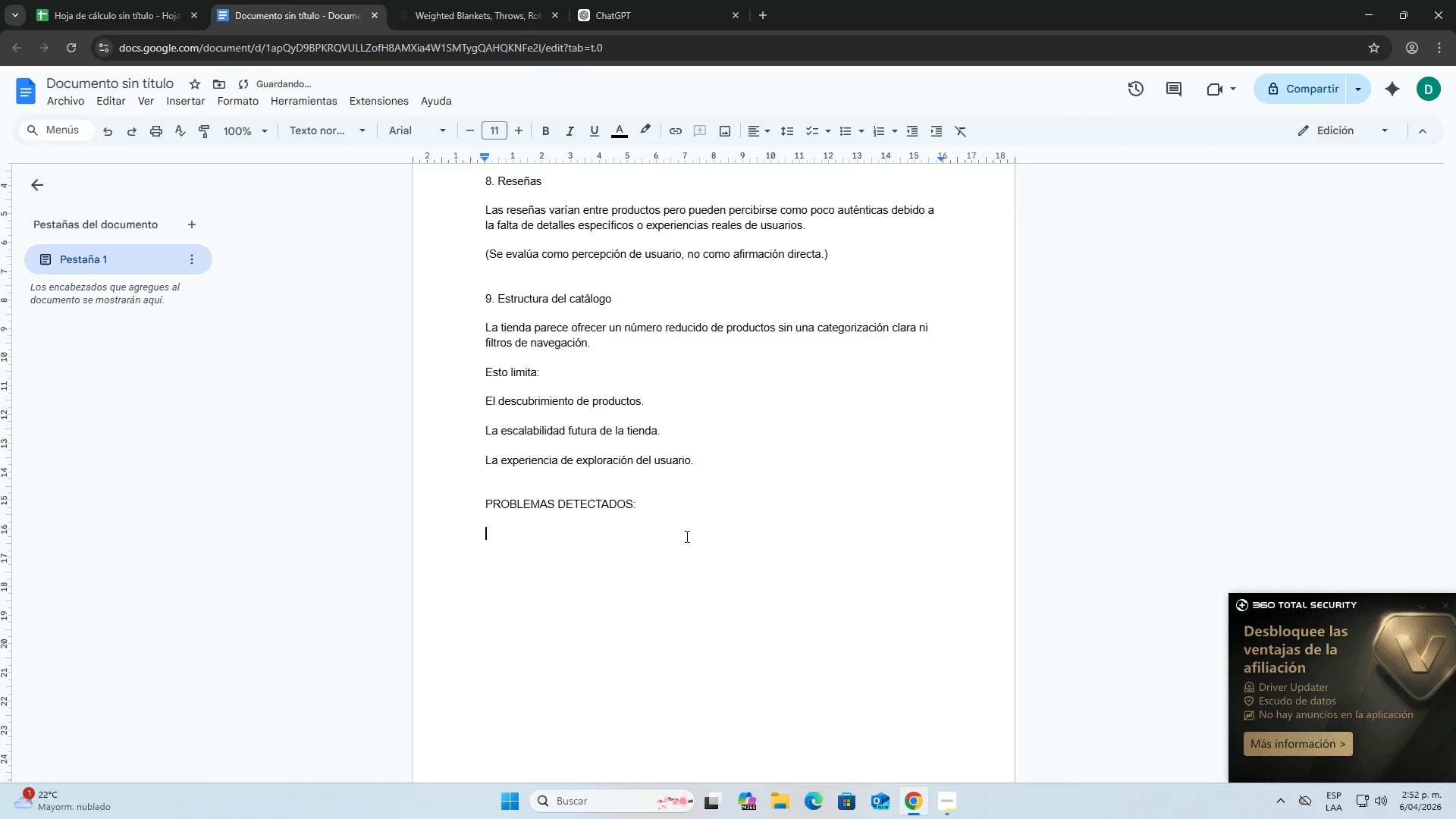 
 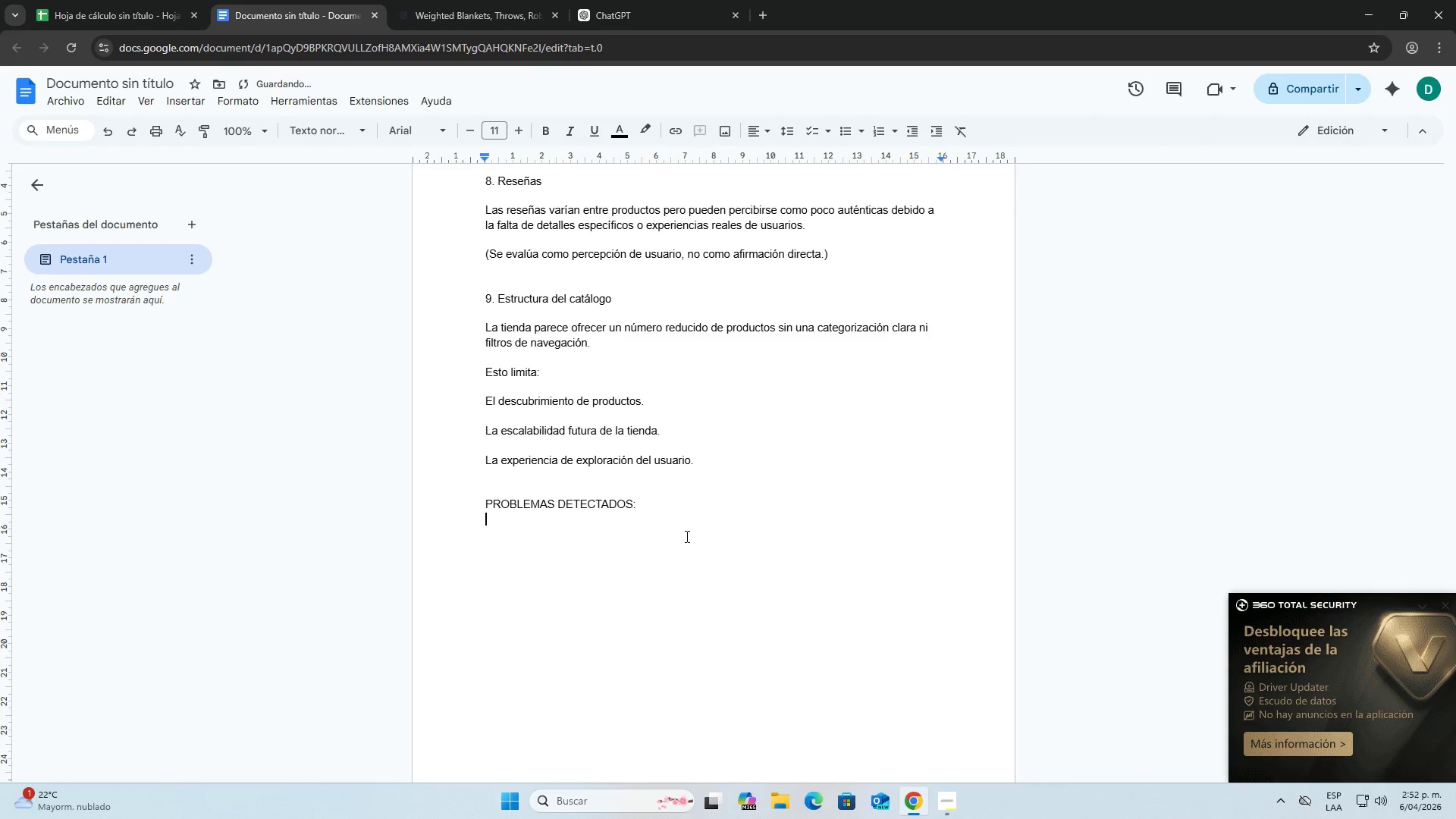 
key(Enter)
 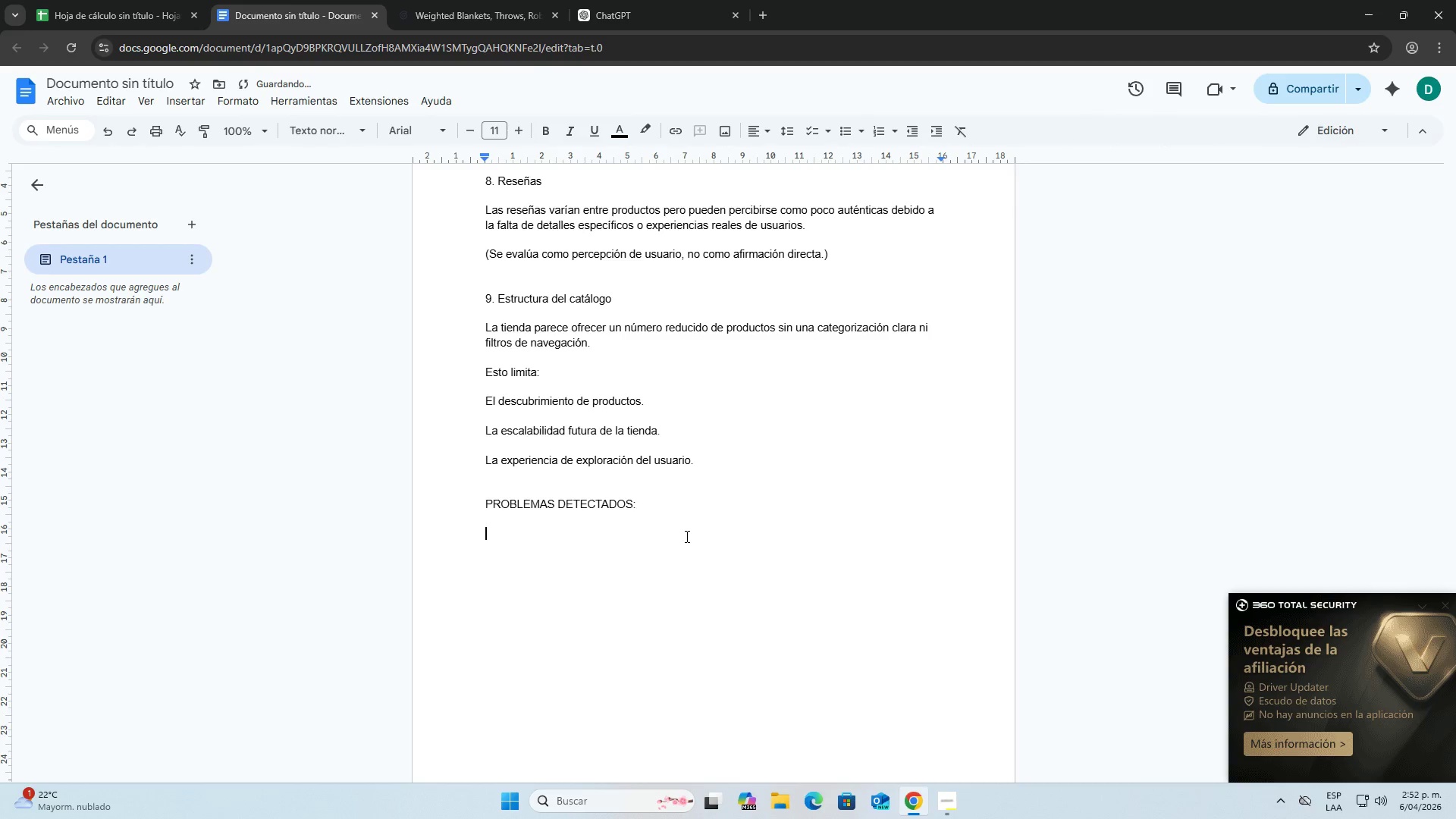 
key(Enter)
 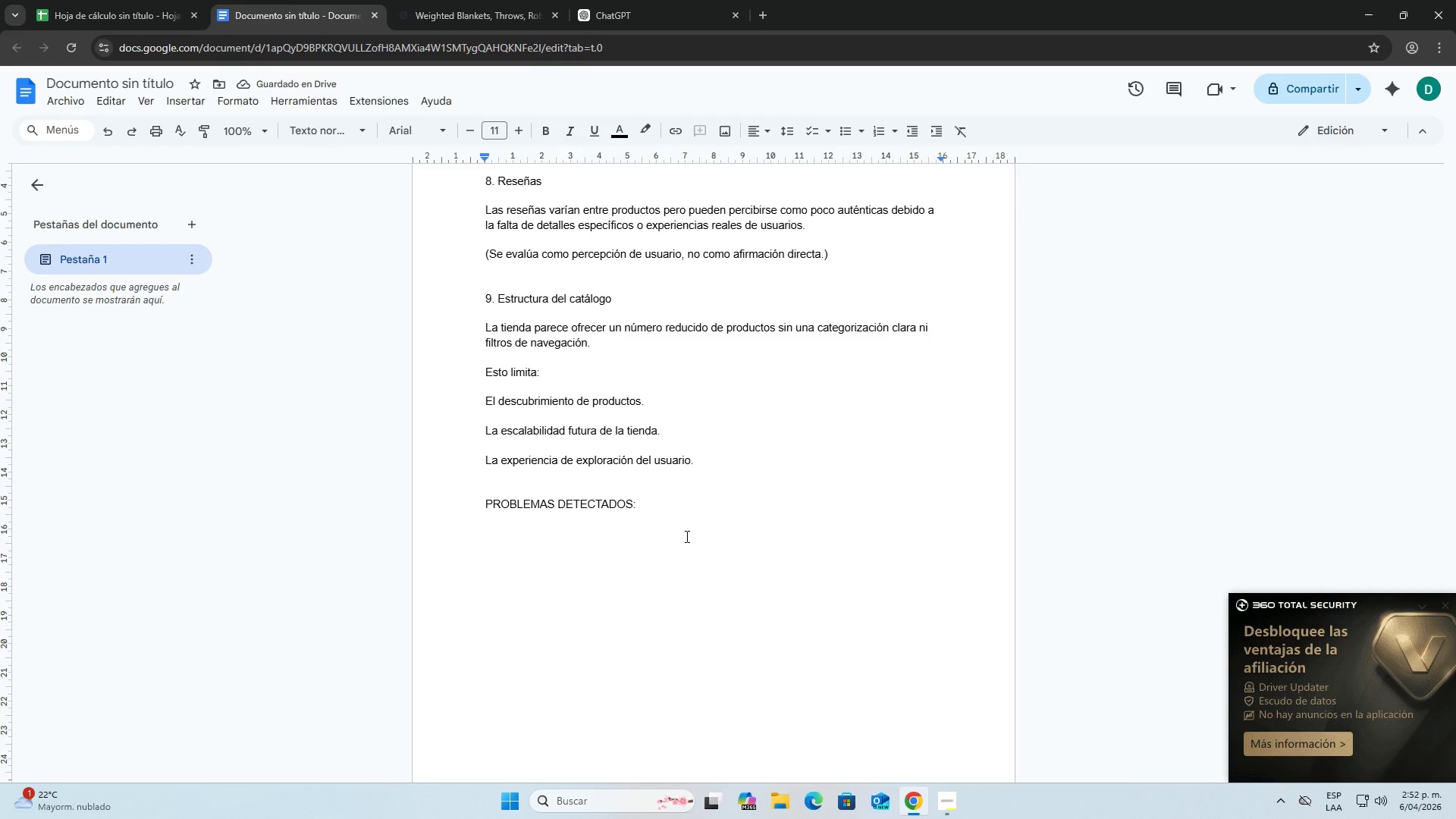 
wait(9.14)
 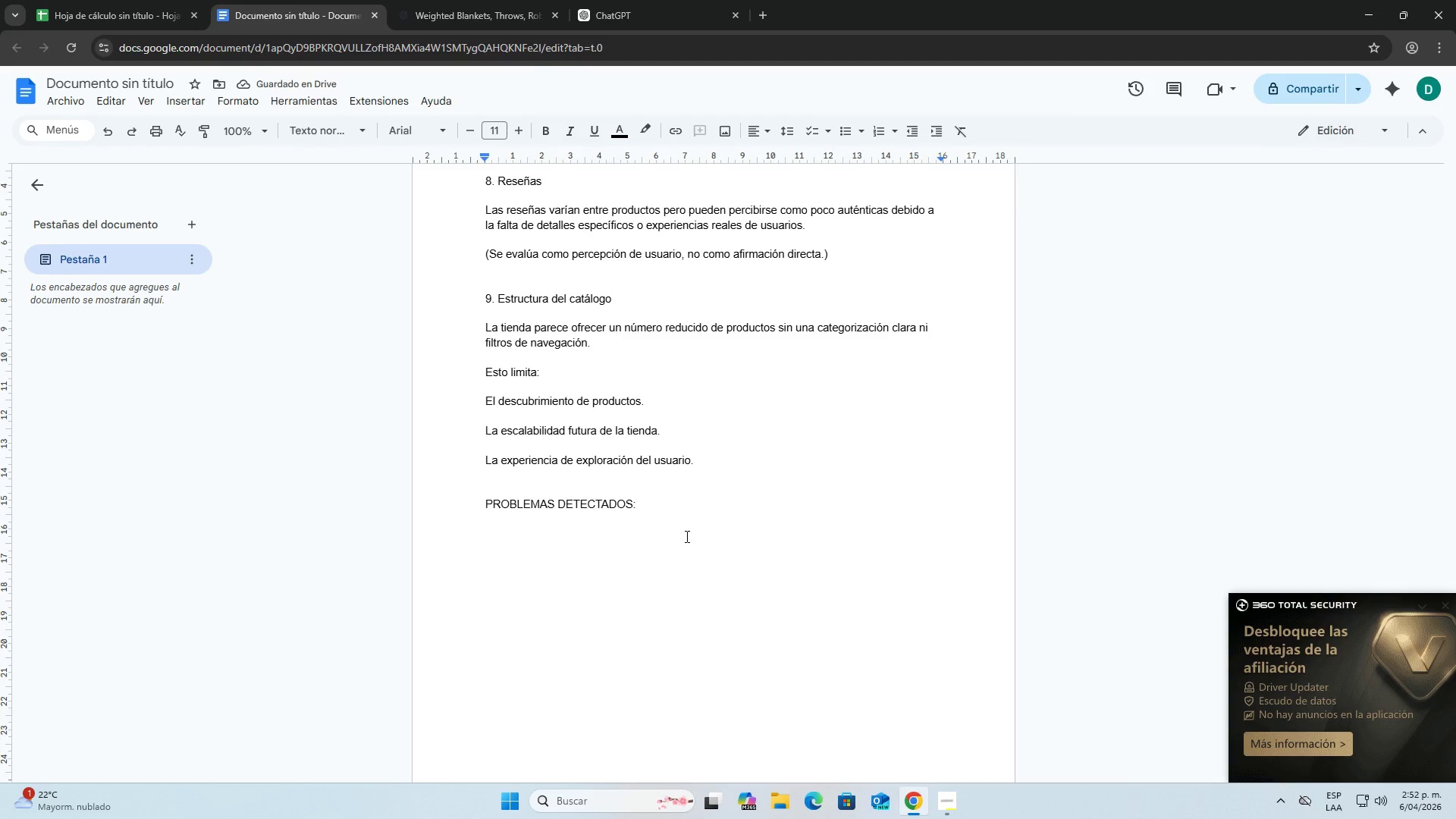 
type(Los prdctos )
key(Backspace)
key(Backspace)
key(Backspace)
key(Backspace)
type(oductos no aparecen en )
key(Backspace)
key(Backspace)
key(Backspace)
key(Backspace)
key(Backspace)
type(n inmediatamente ne la pagina principal)
 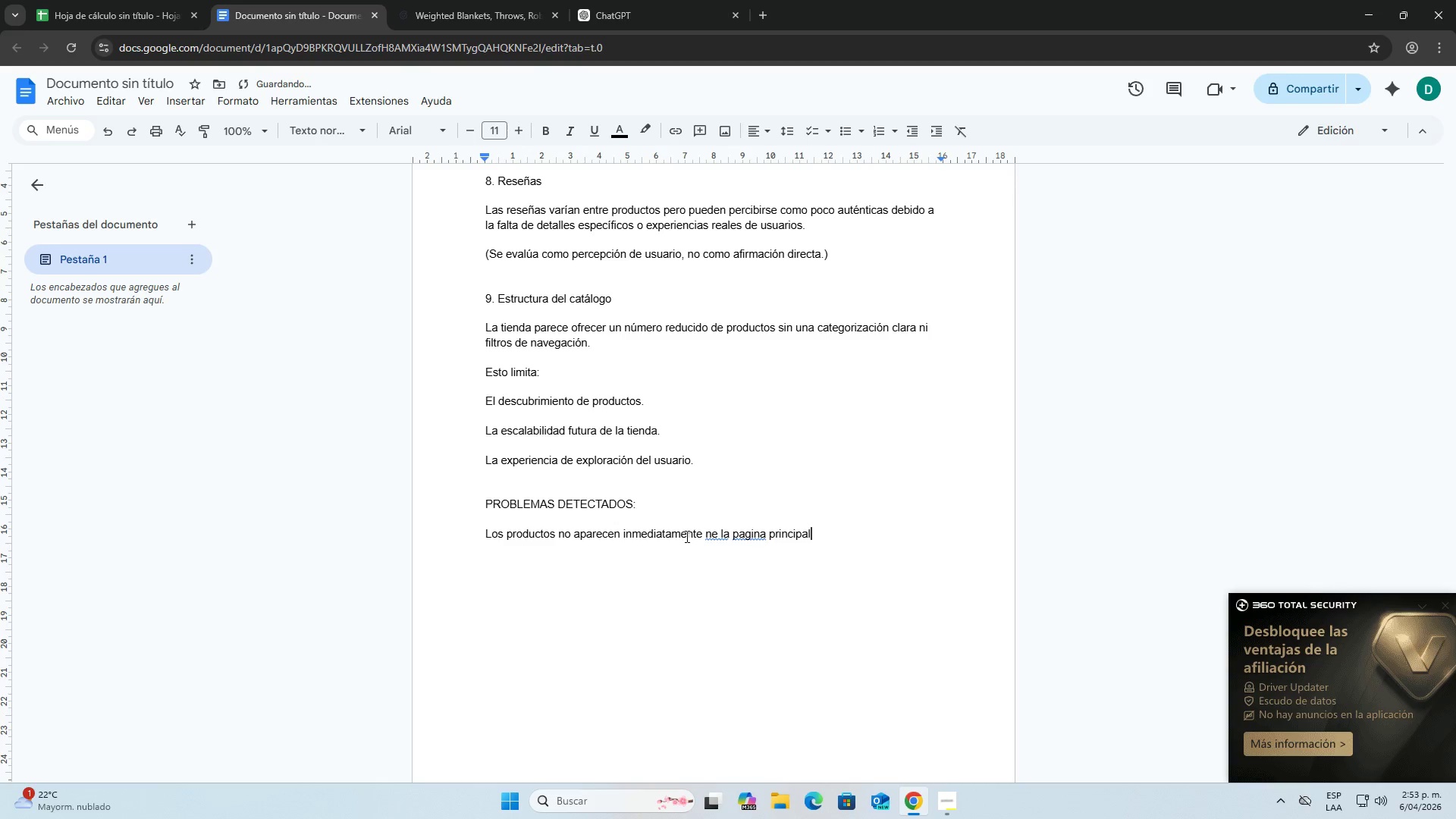 
left_click([718, 535])
 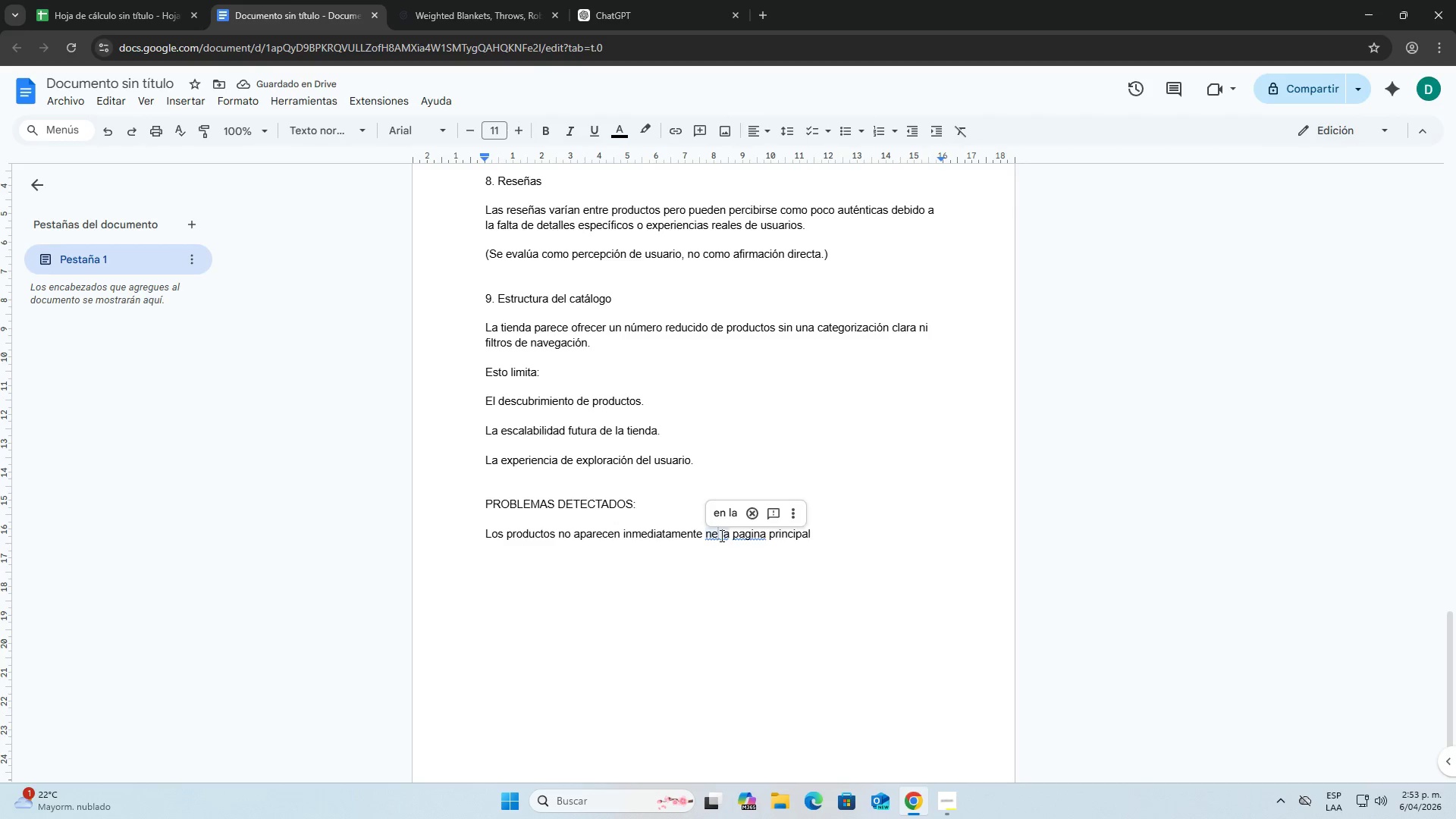 
key(Backspace)
key(Backspace)
type(en)
 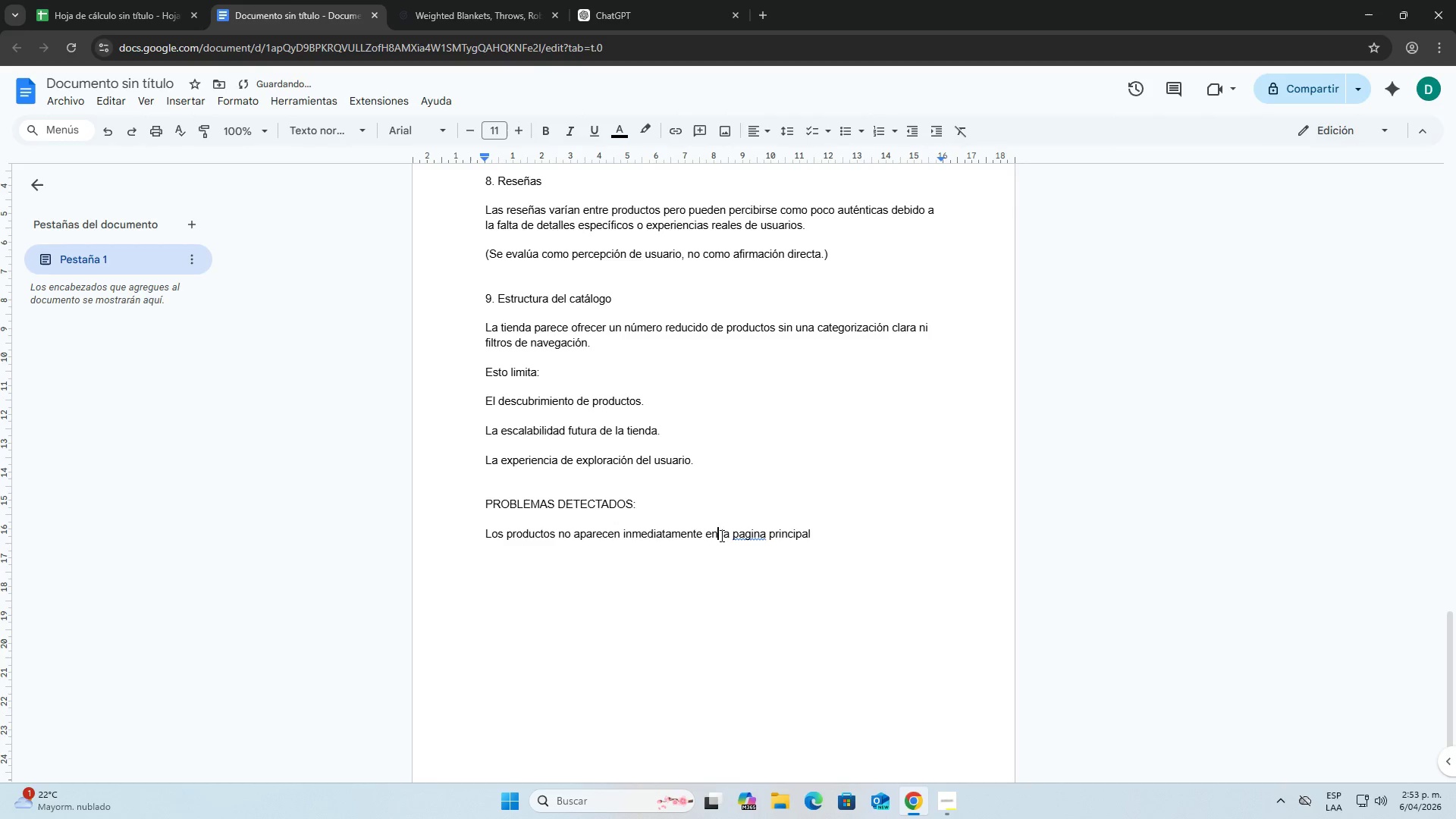 
key(ArrowRight)
 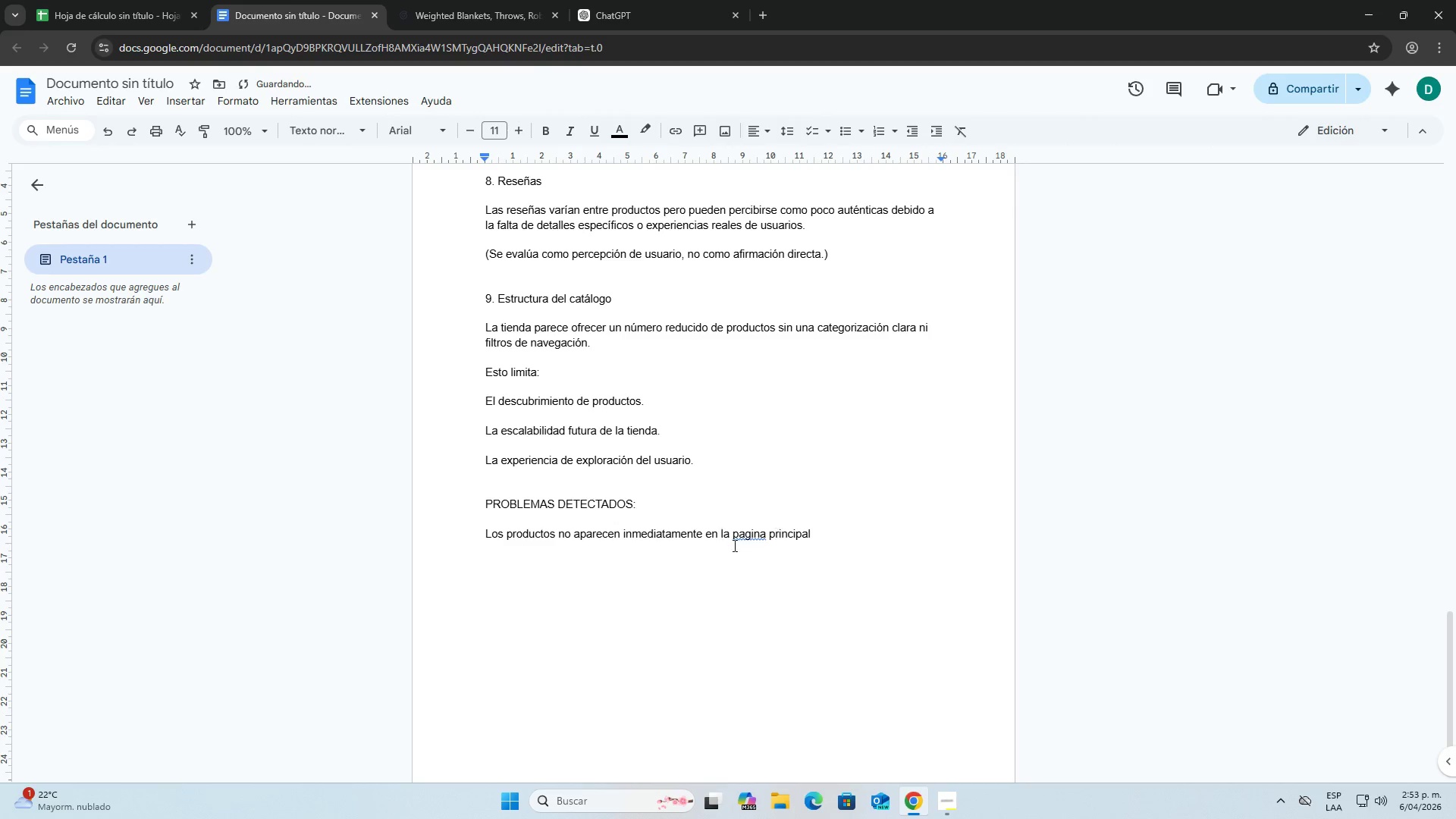 
right_click([742, 530])
 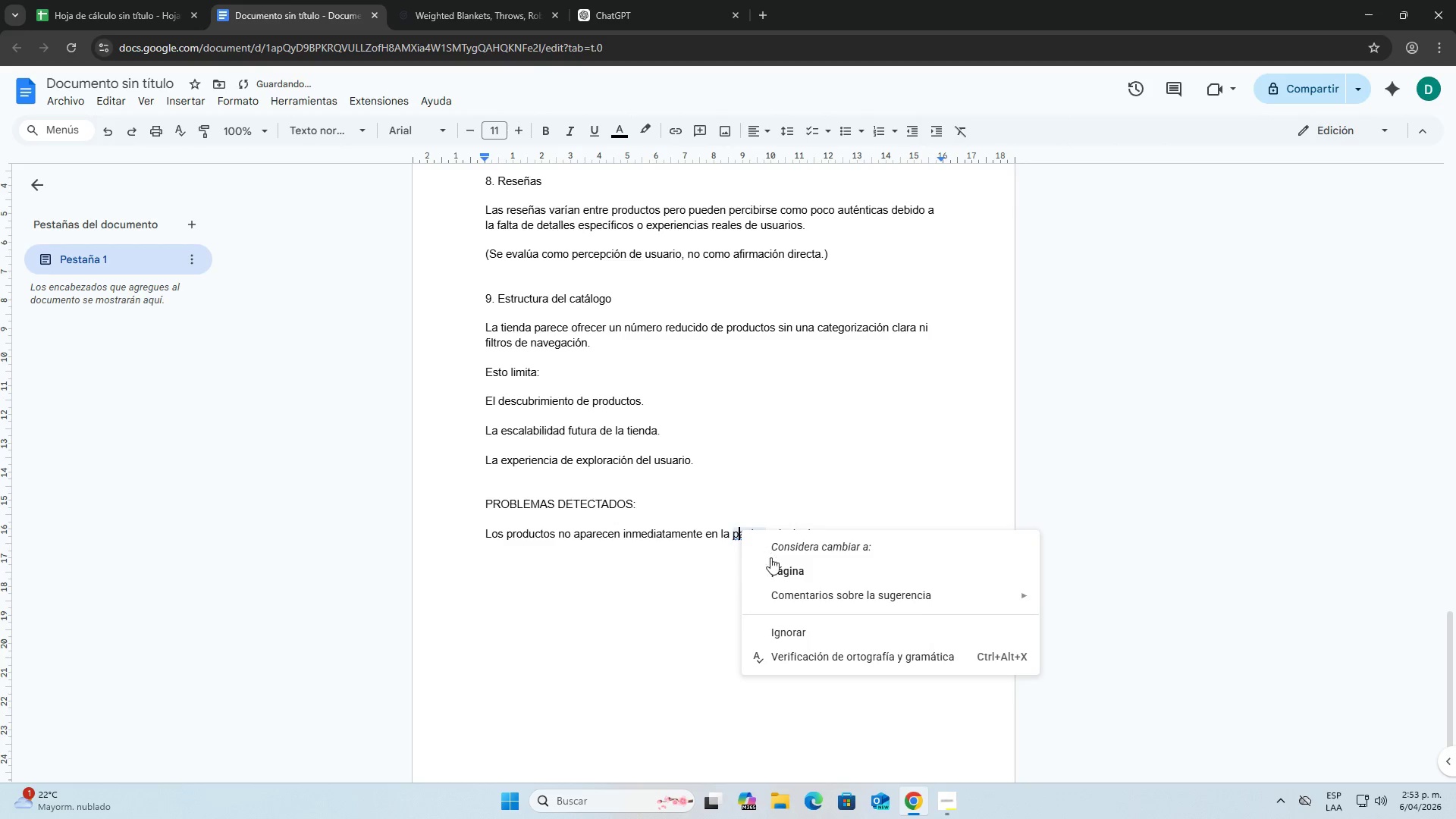 
left_click([777, 566])
 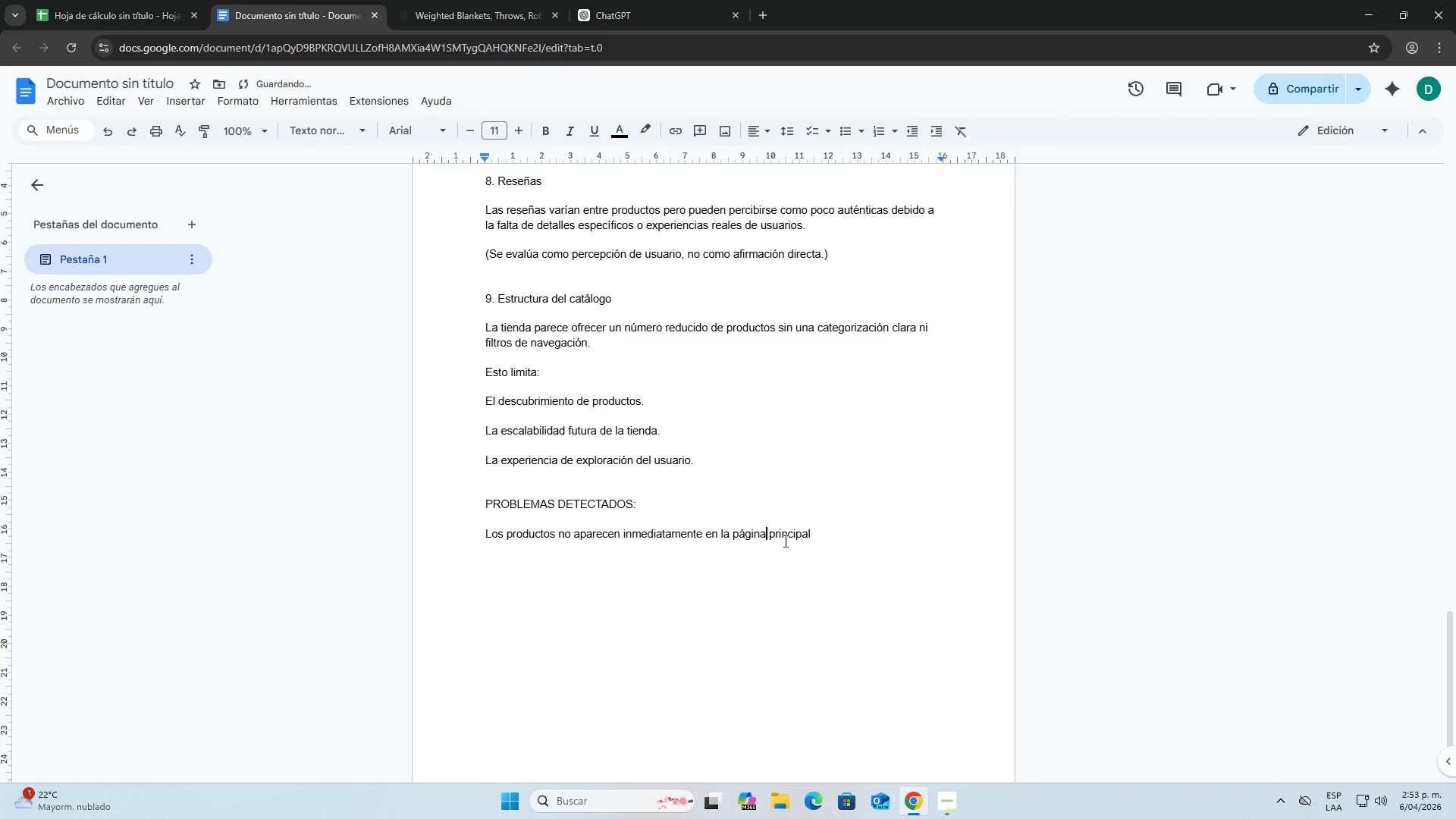 
right_click([784, 541])
 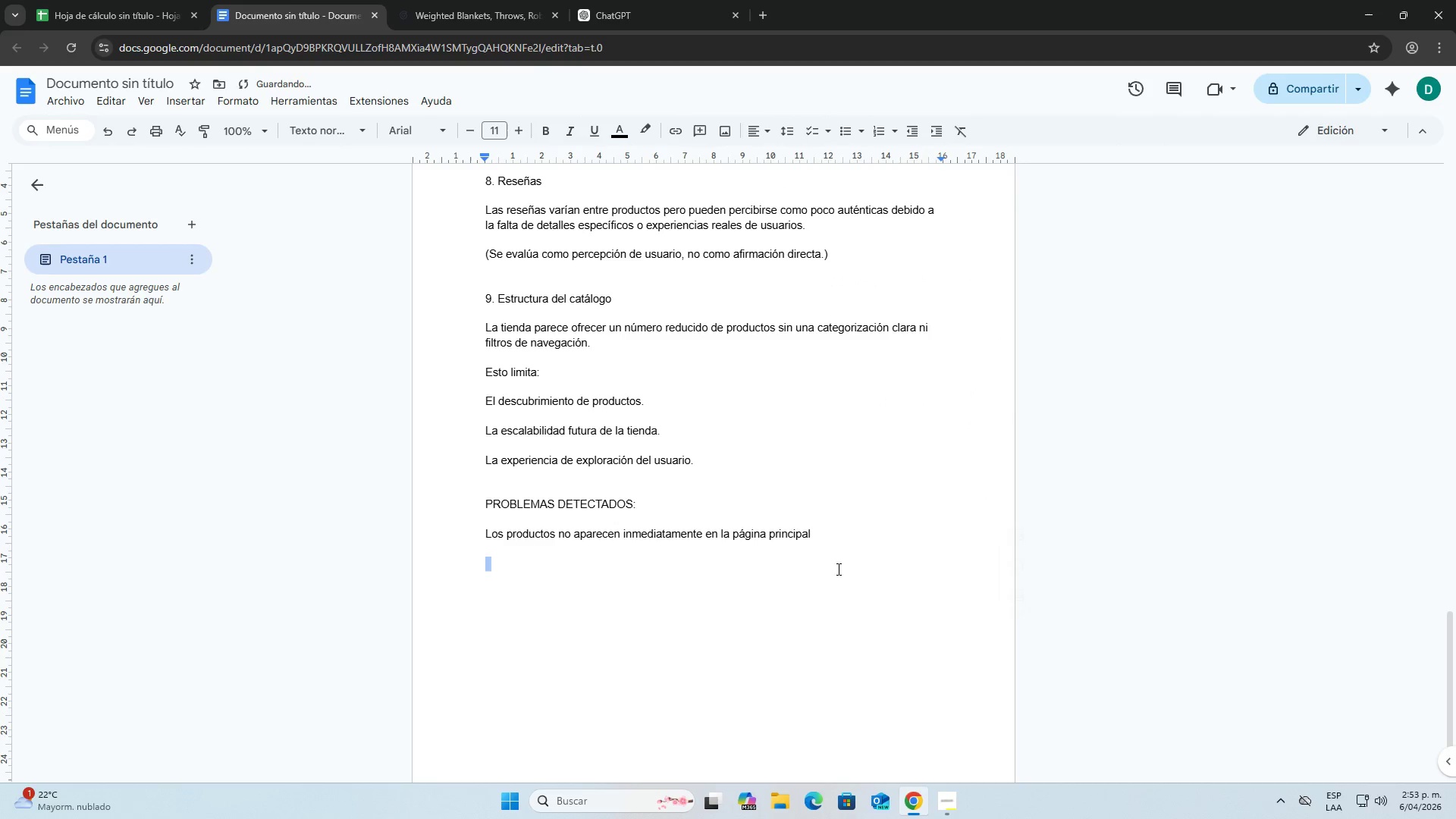 
double_click([824, 544])
 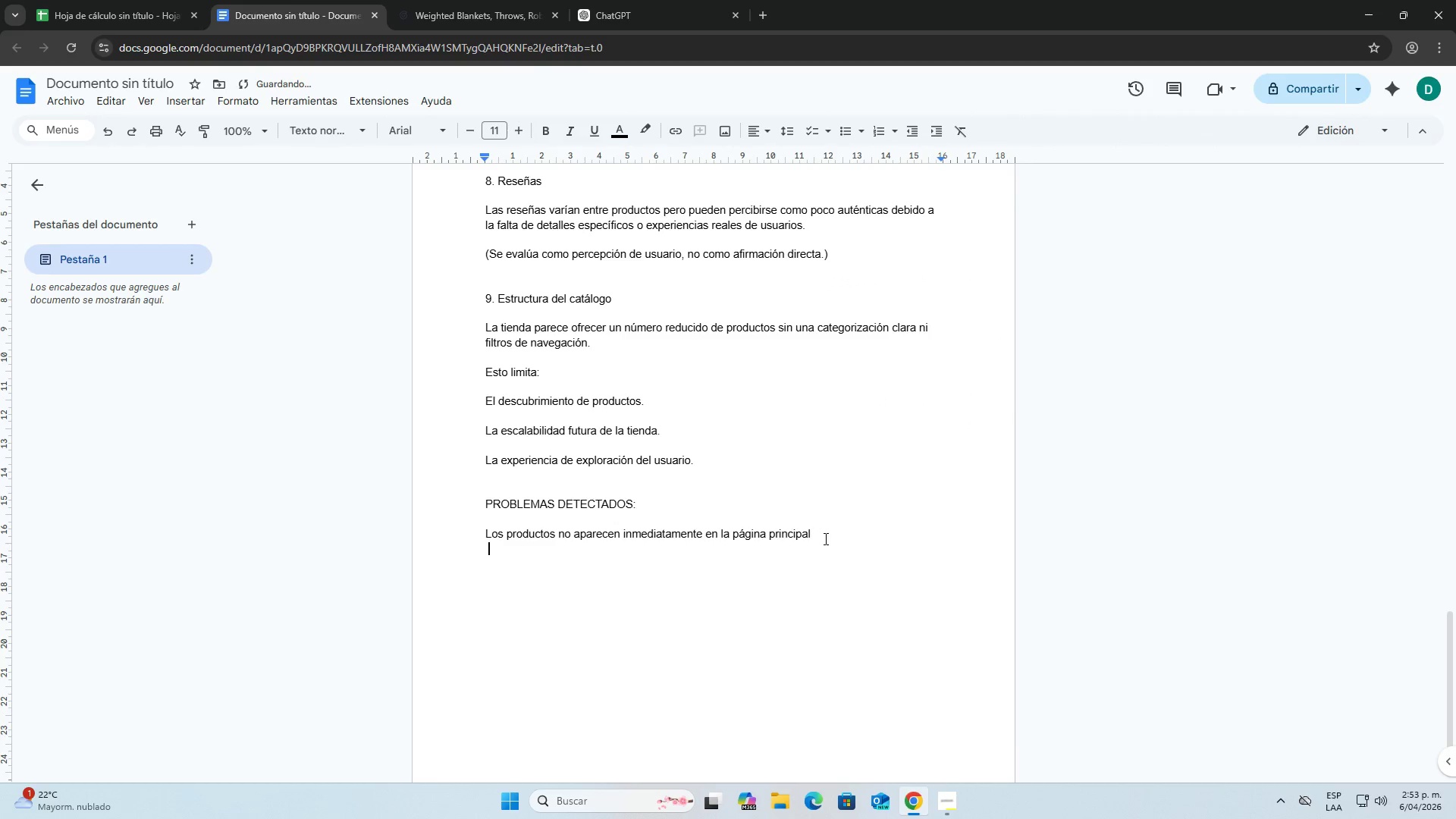 
left_click([824, 538])
 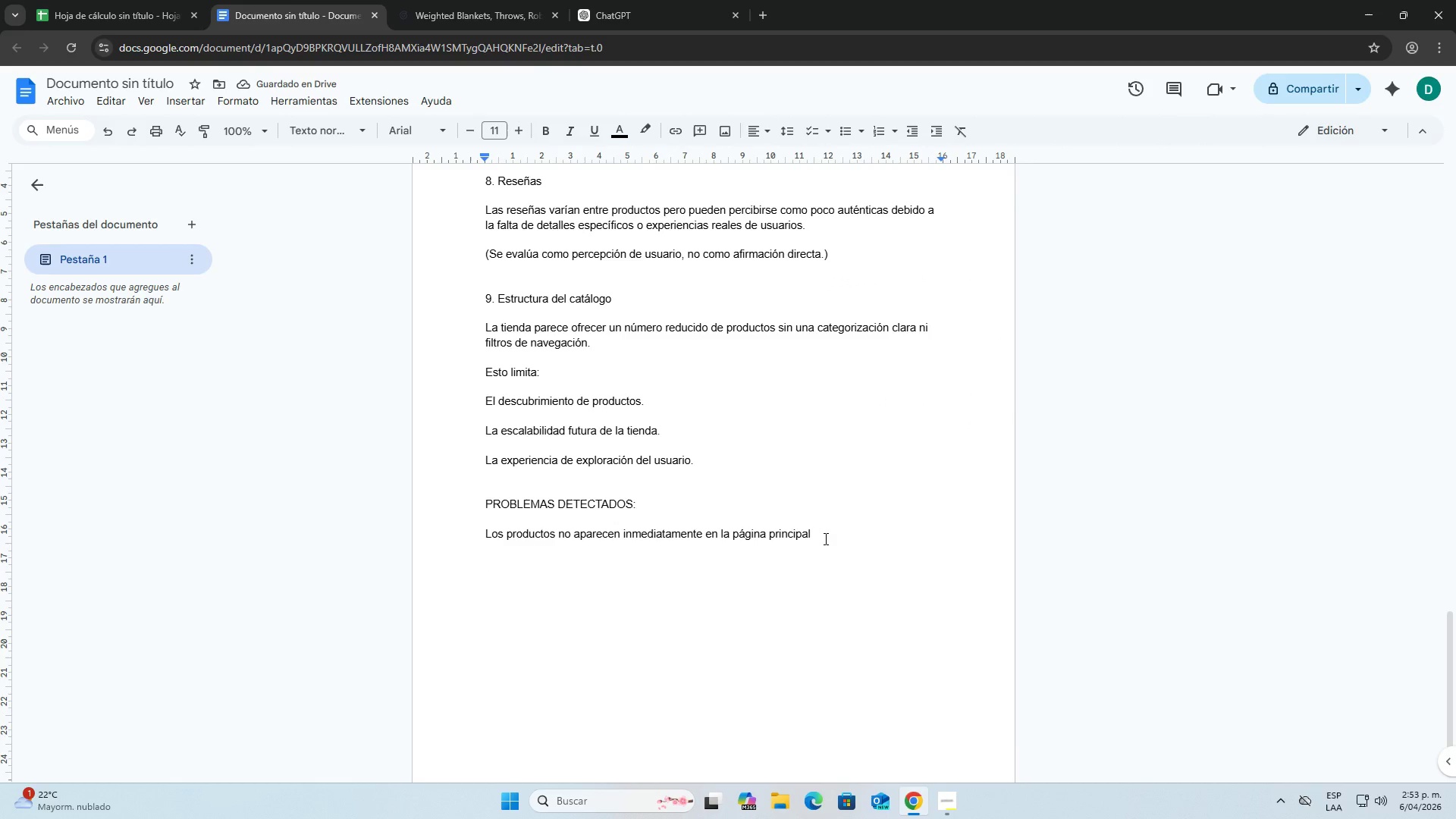 
key(Period)
 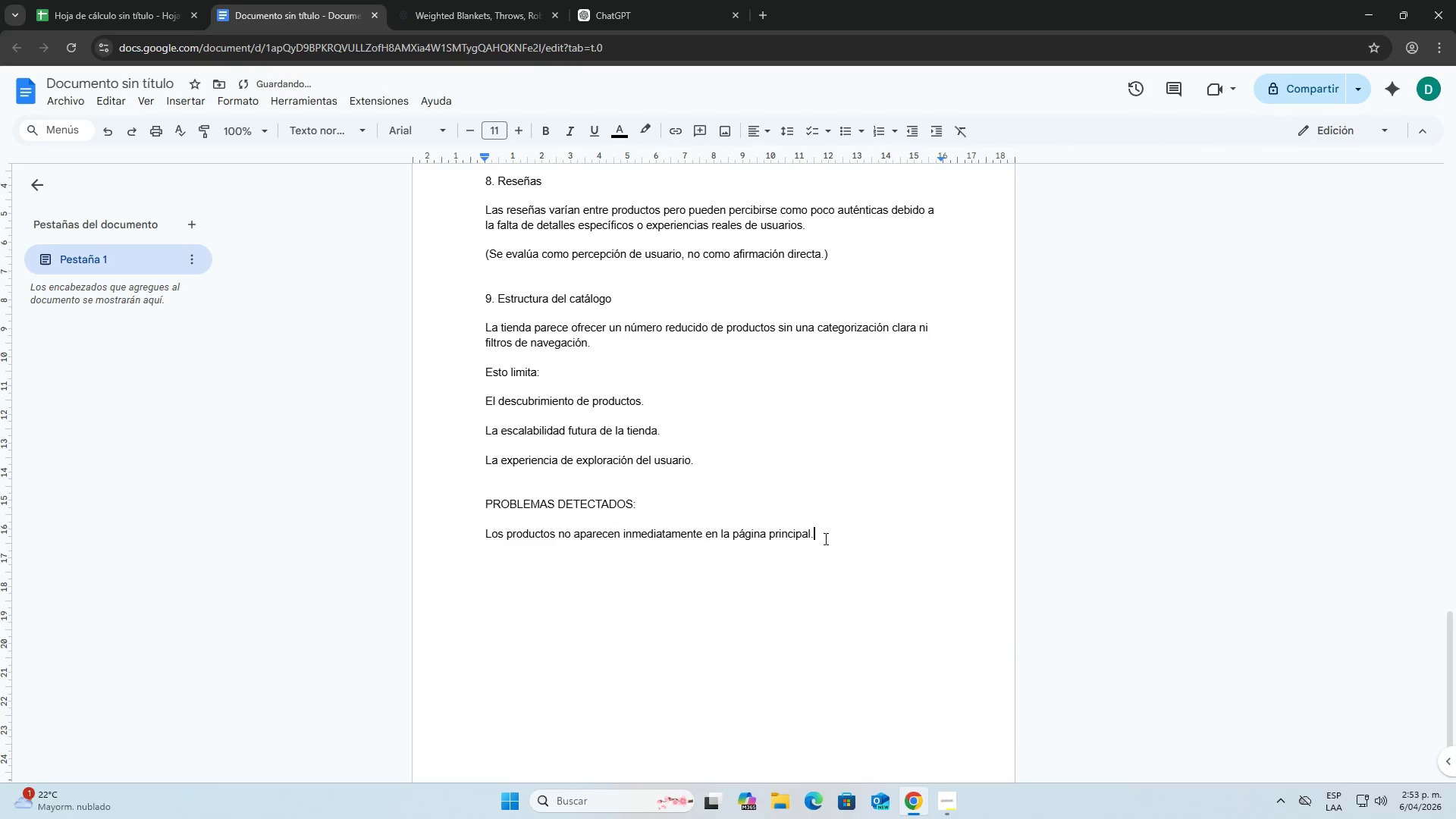 
key(Enter)
 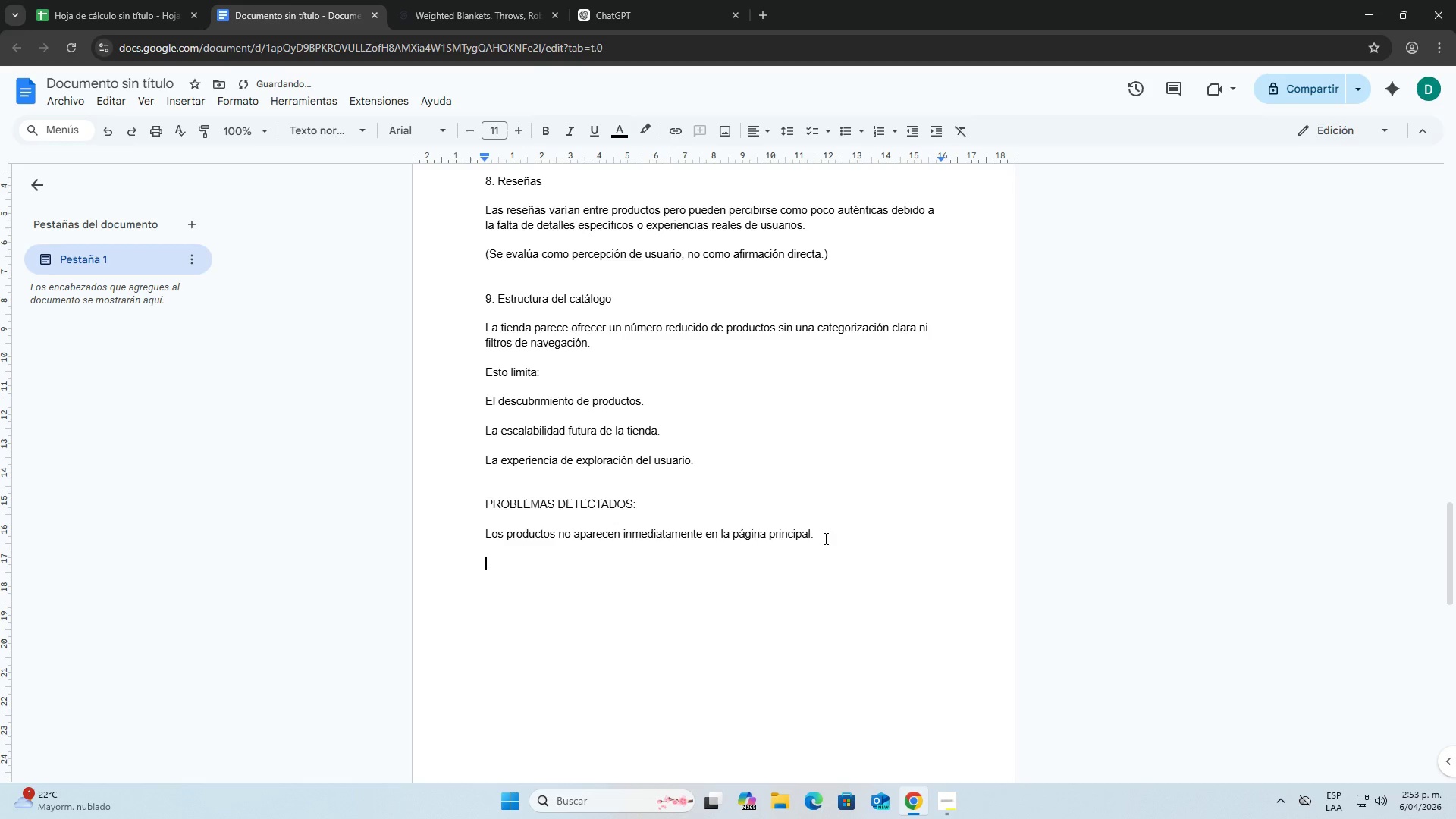 
key(Enter)
 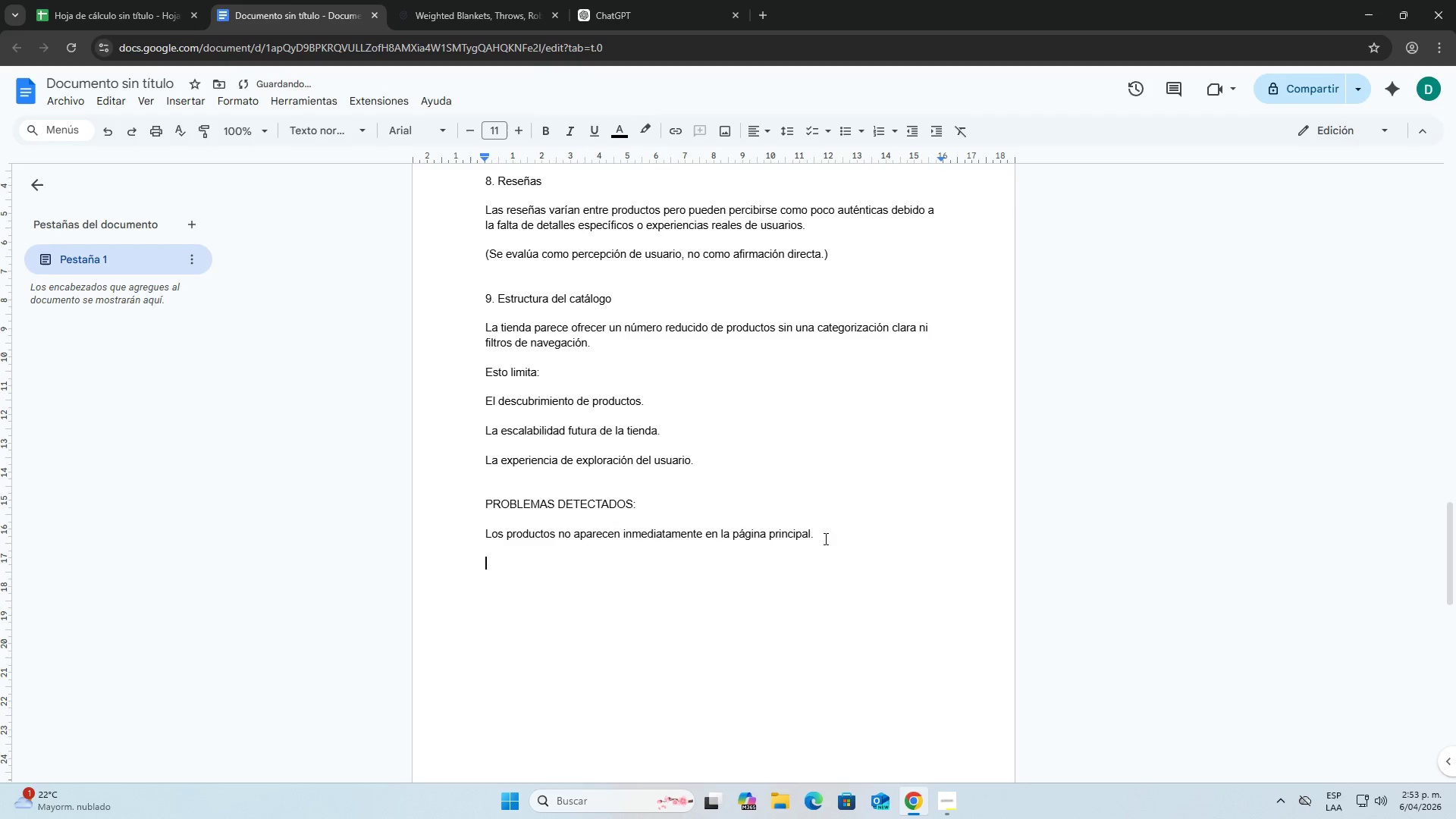 
type(exceso ed col)
key(Backspace)
key(Backspace)
key(Backspace)
key(Backspace)
key(Backspace)
key(Backspace)
type(de colores )
 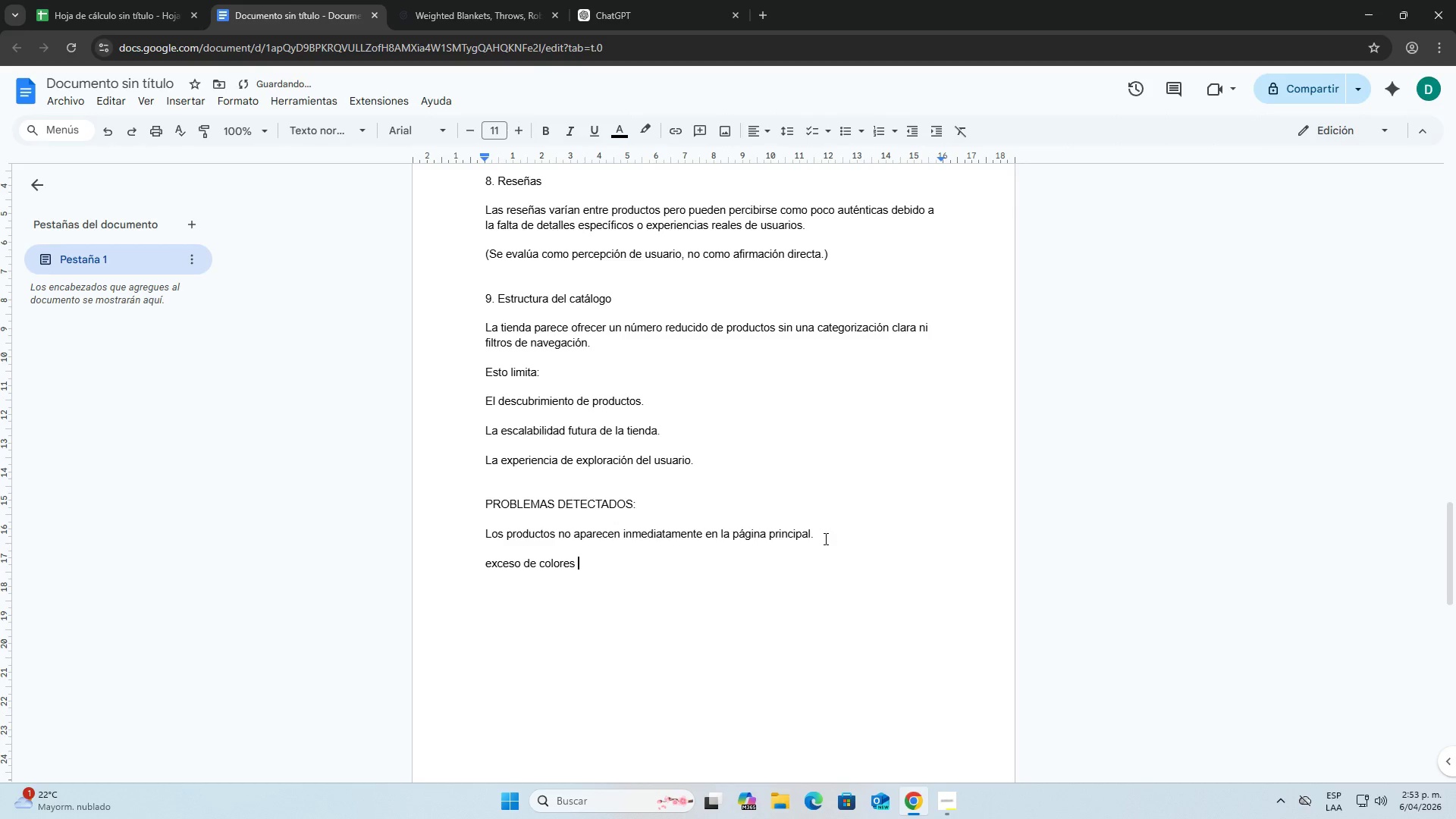 
hold_key(key=ArrowLeft, duration=1.05)
 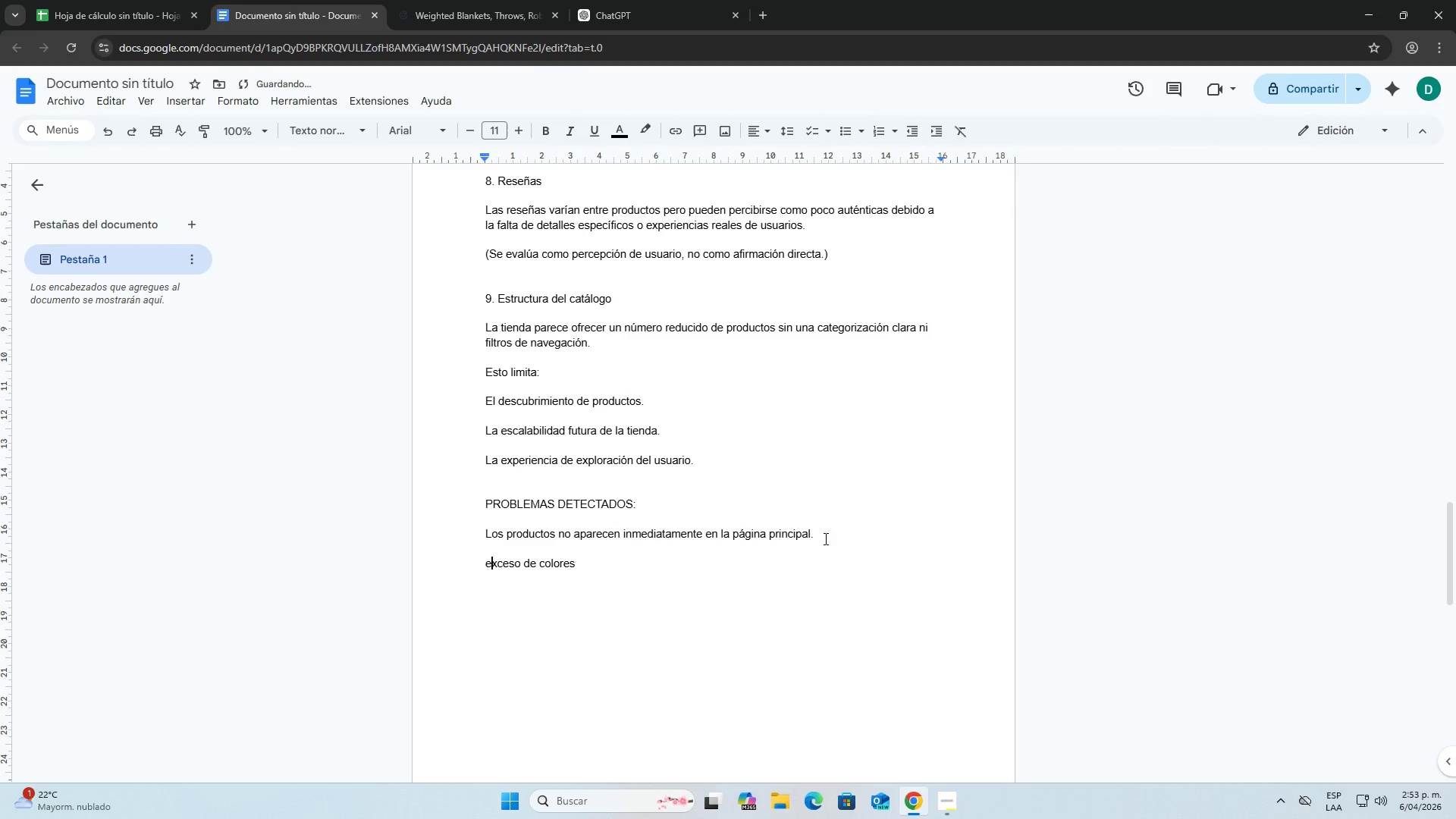 
key(ArrowRight)
 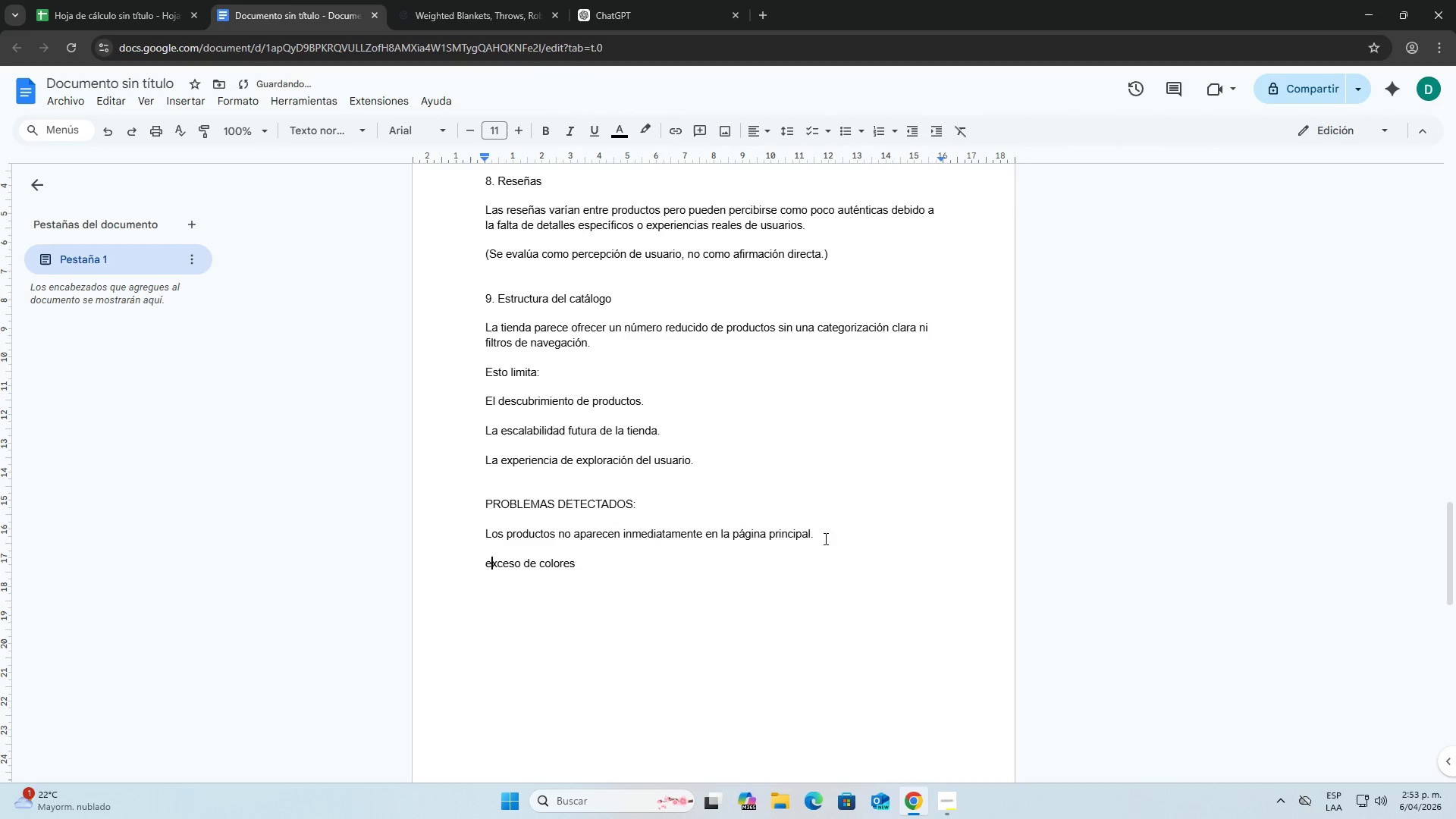 
key(Backspace)
 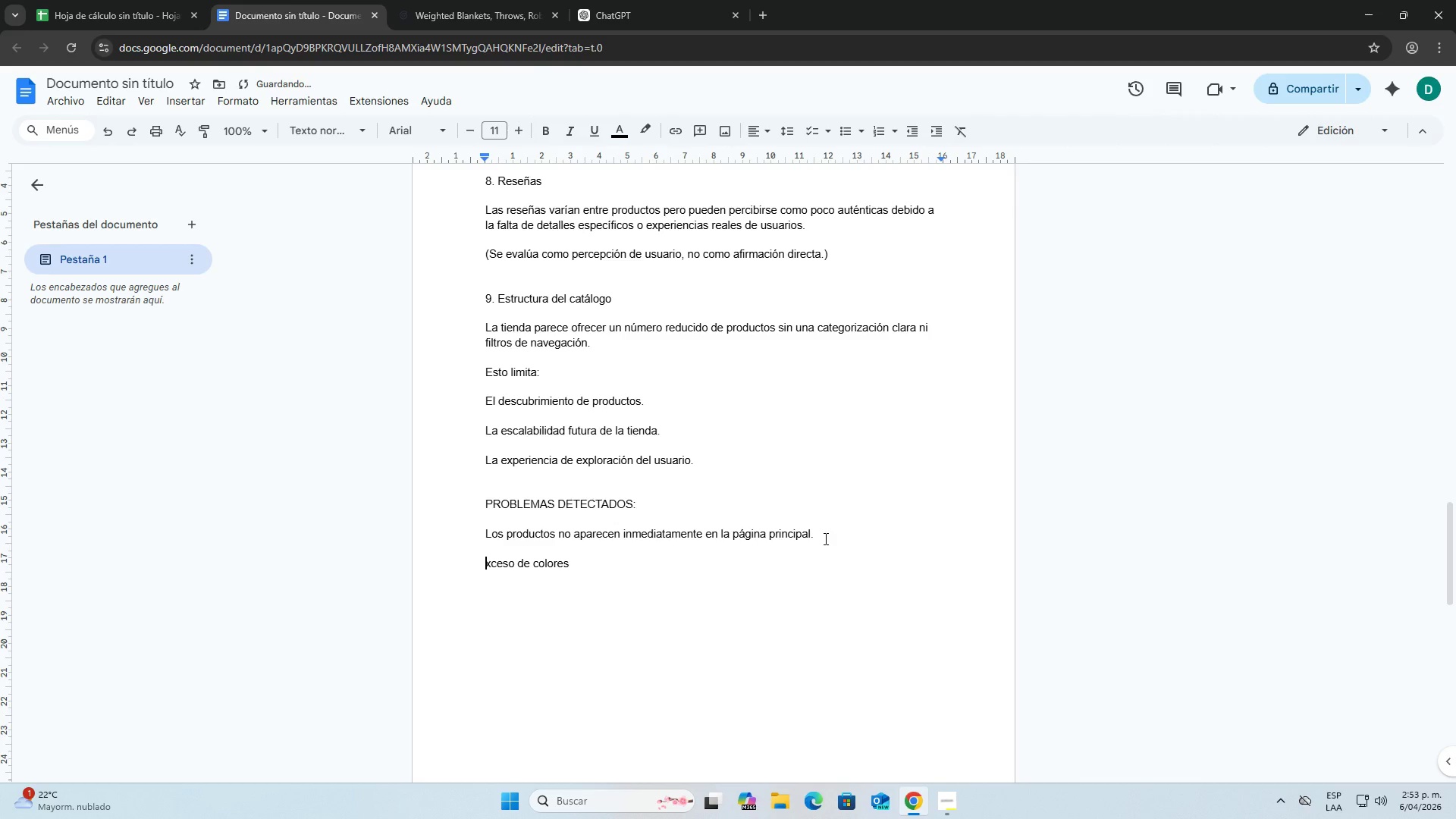 
key(Shift+E)
 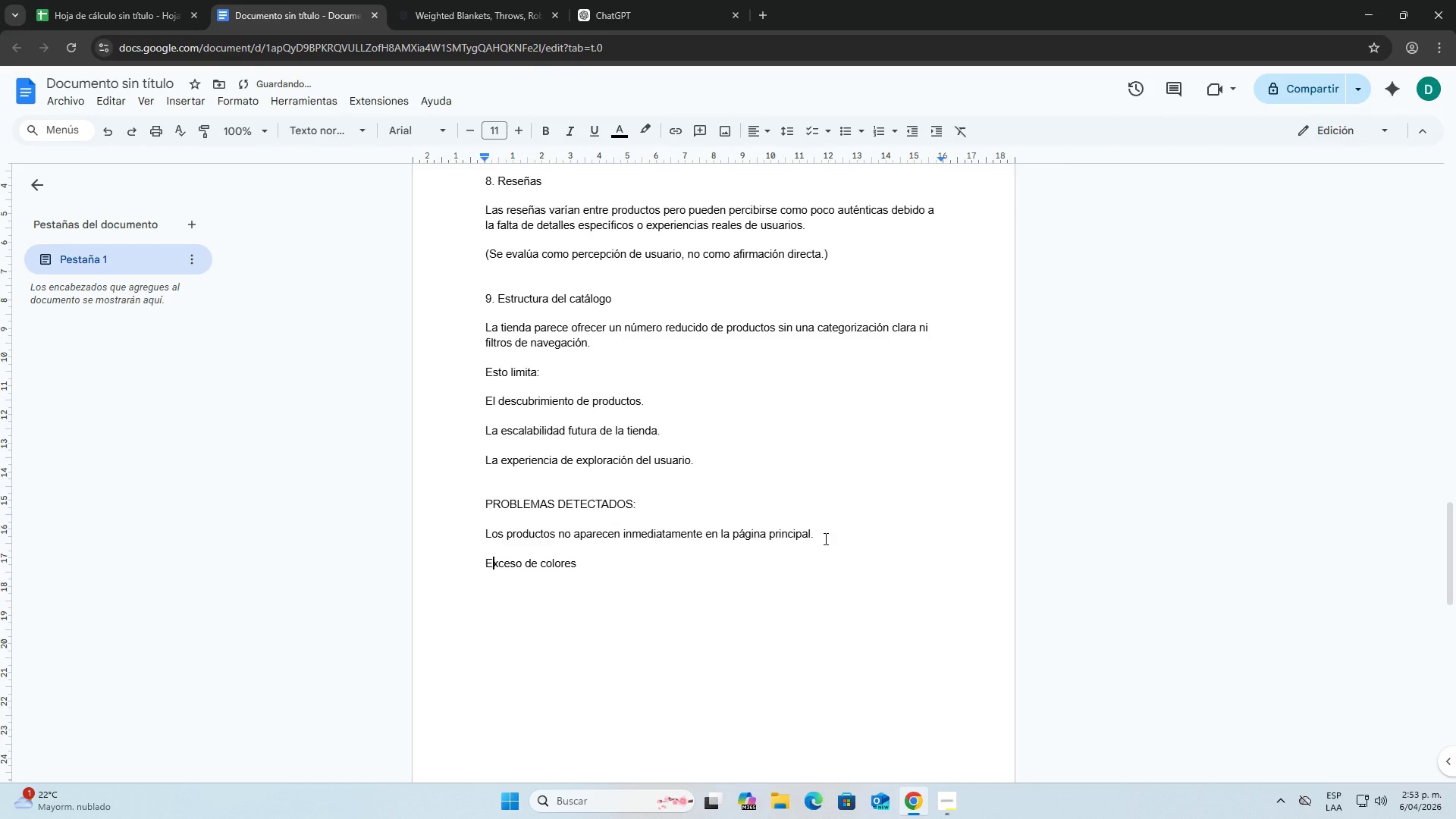 
hold_key(key=ArrowRight, duration=0.89)
 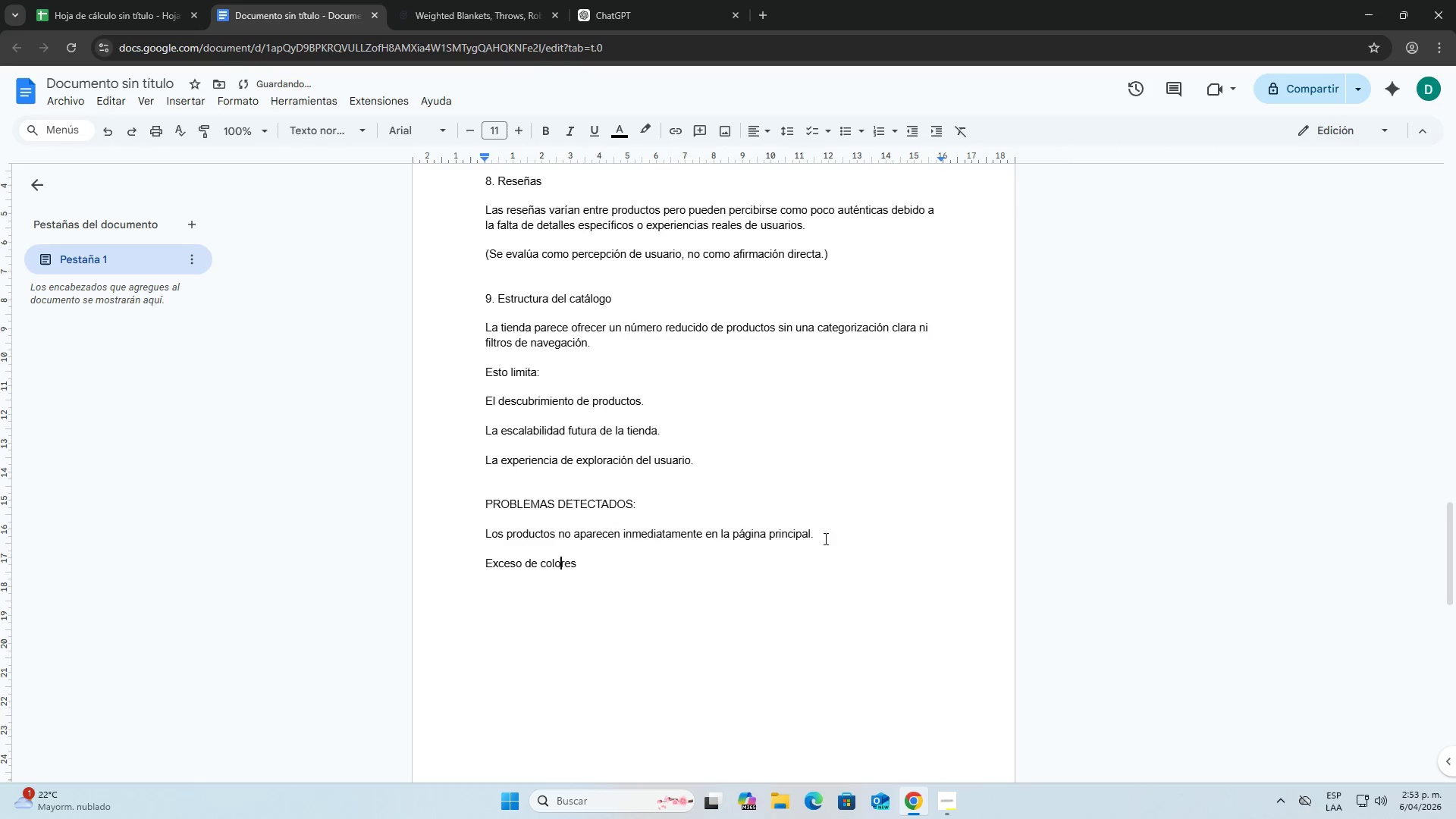 
key(ArrowRight)
 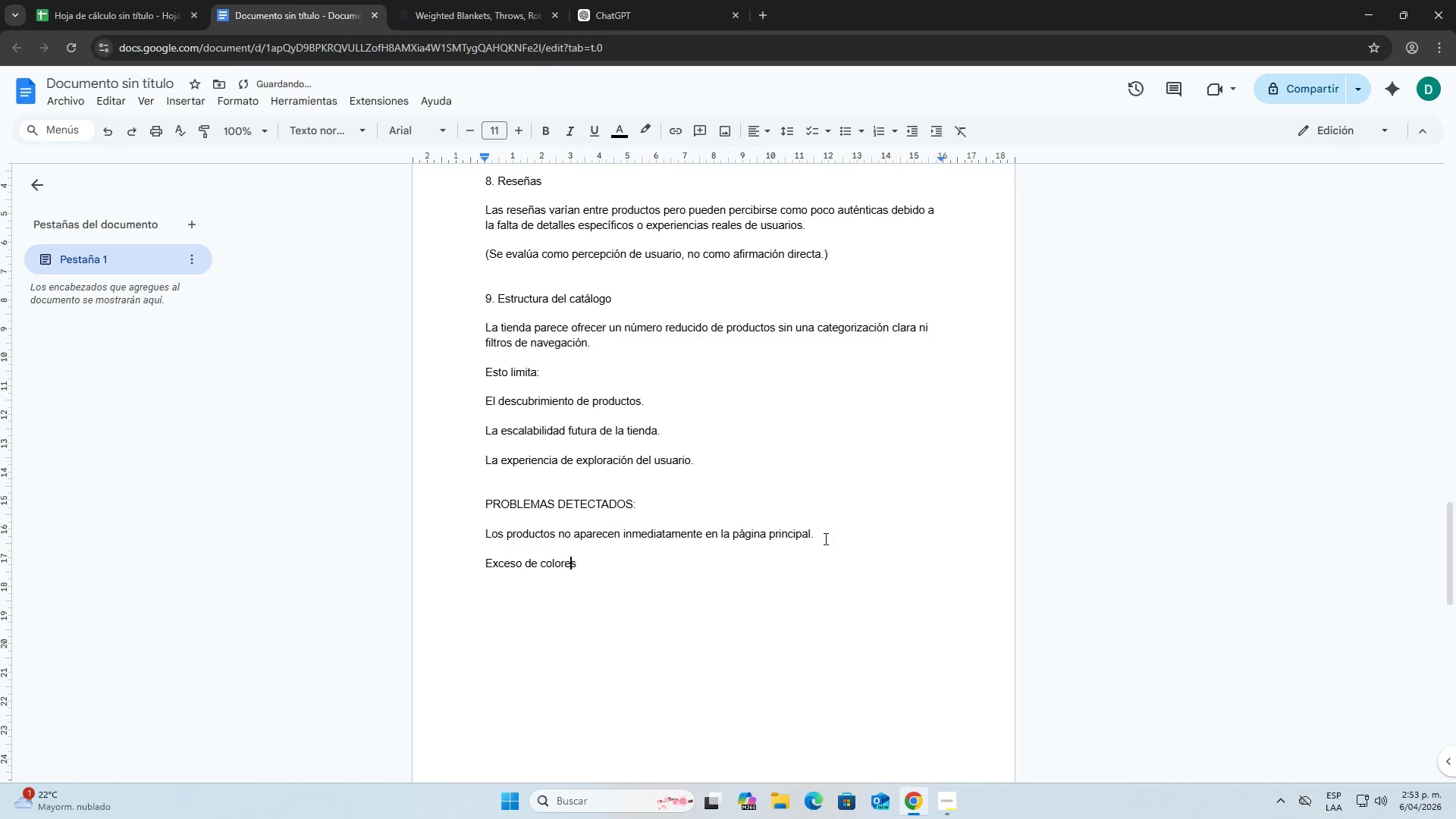 
key(ArrowRight)
 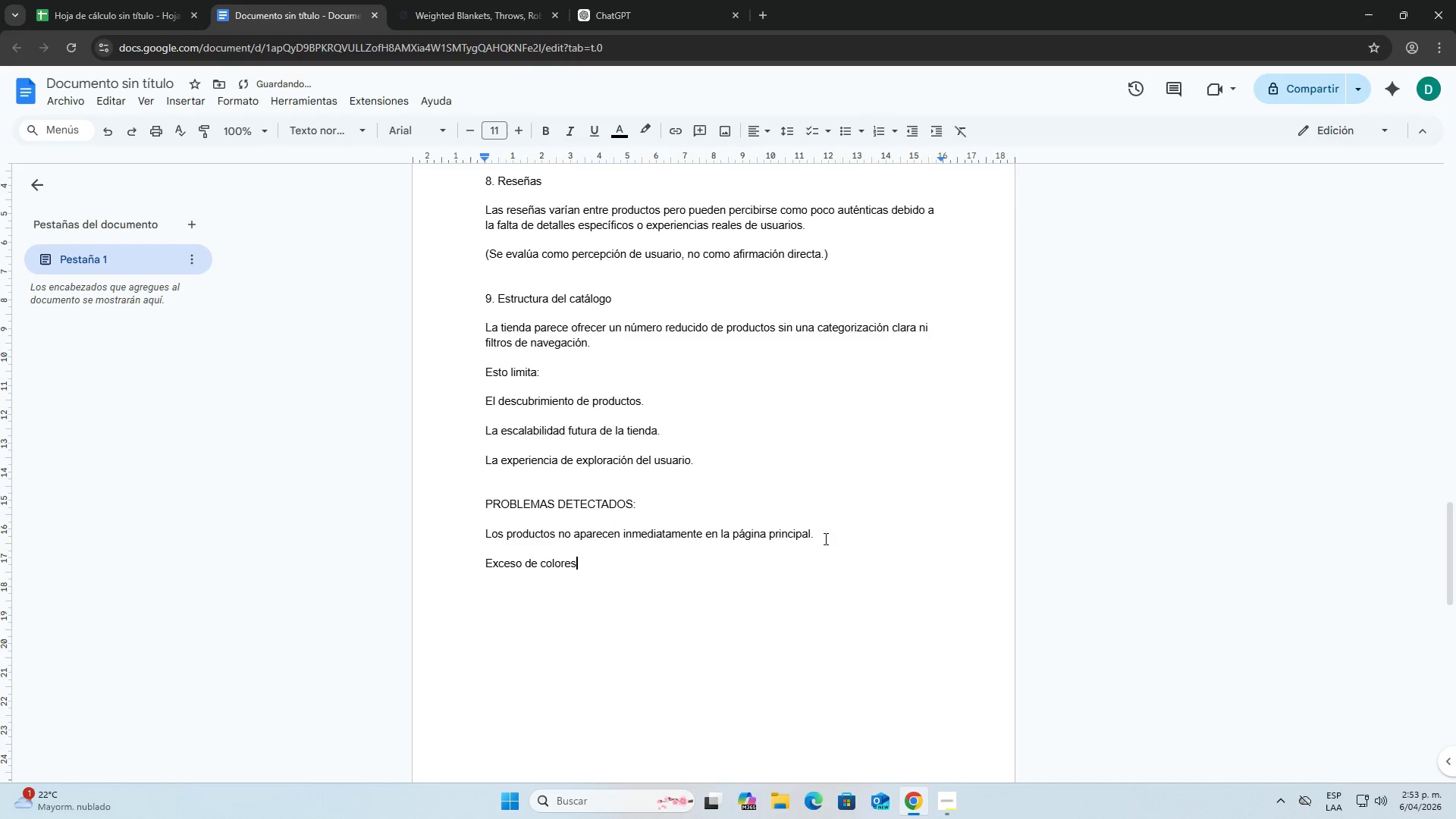 
key(ArrowRight)
 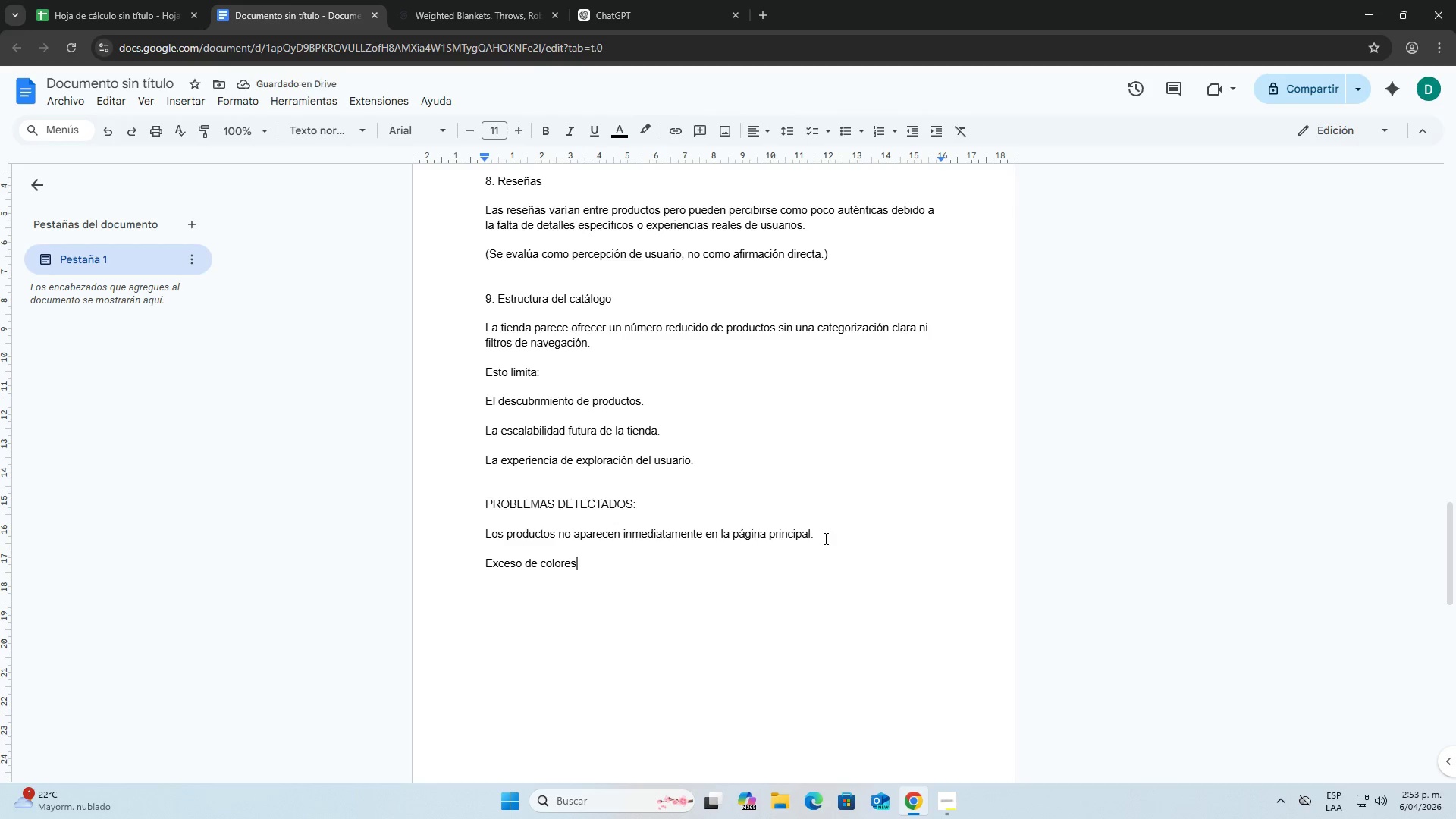 
type( genera confusion visual)
 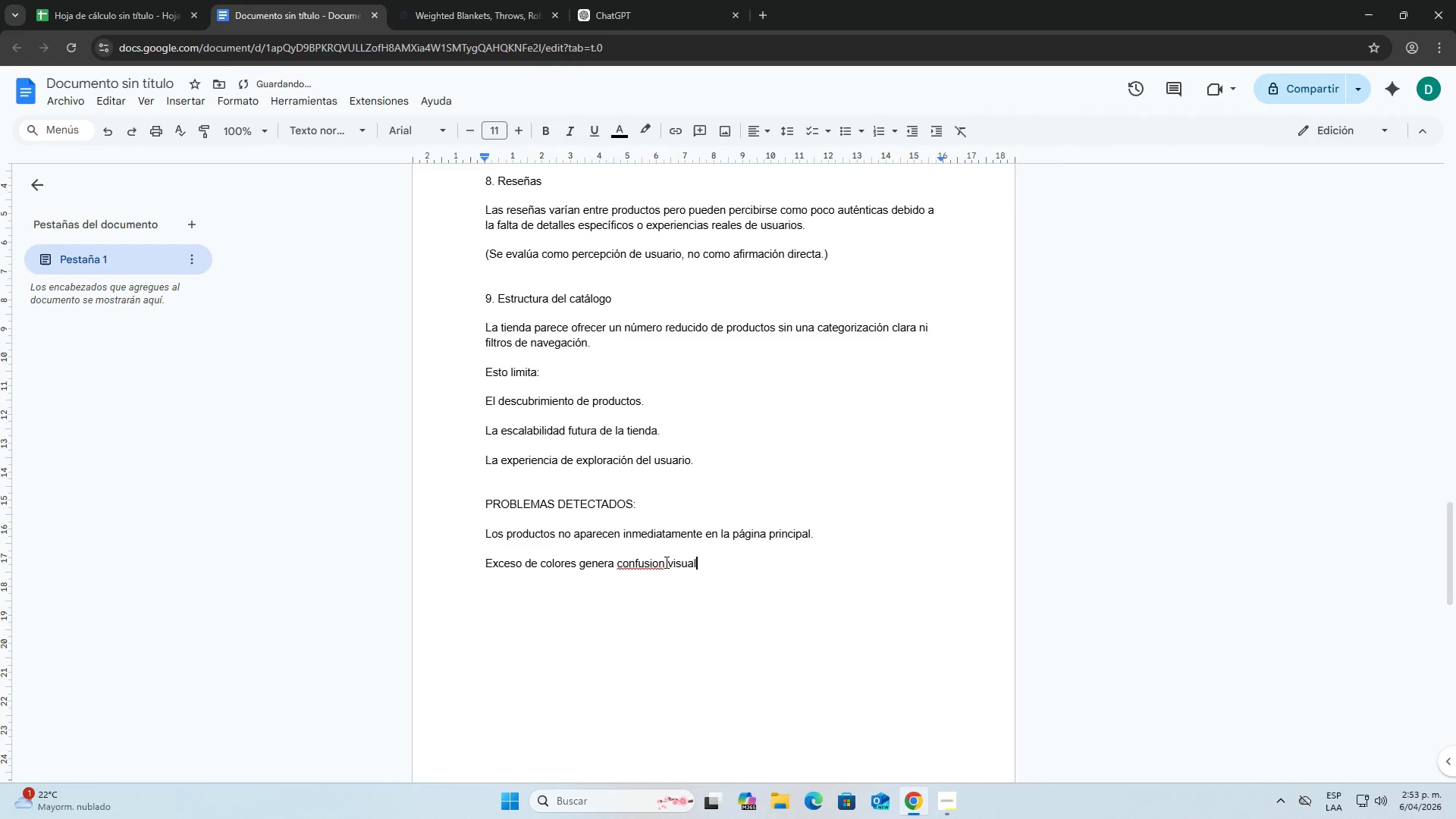 
right_click([659, 563])
 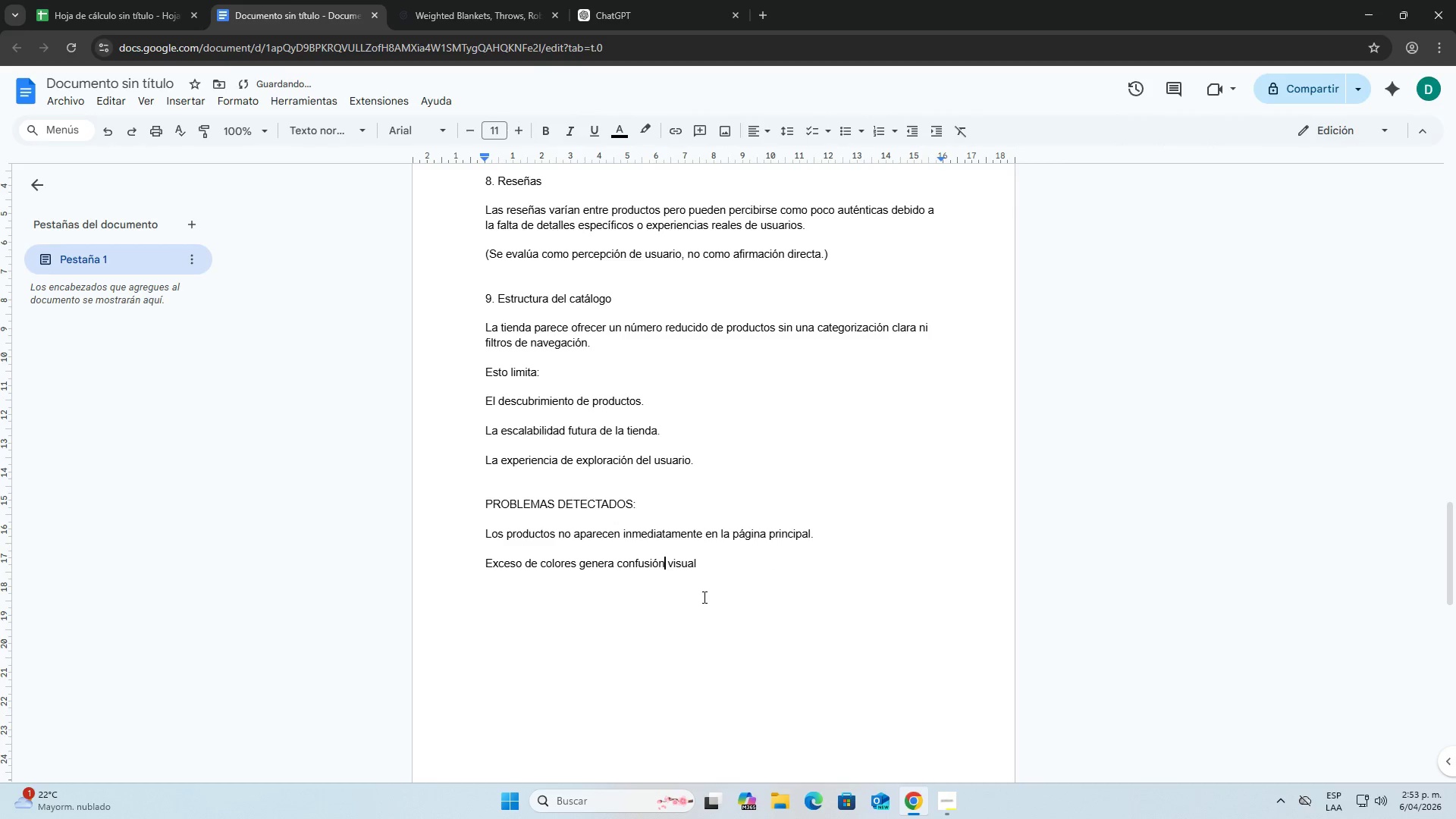 
double_click([704, 564])
 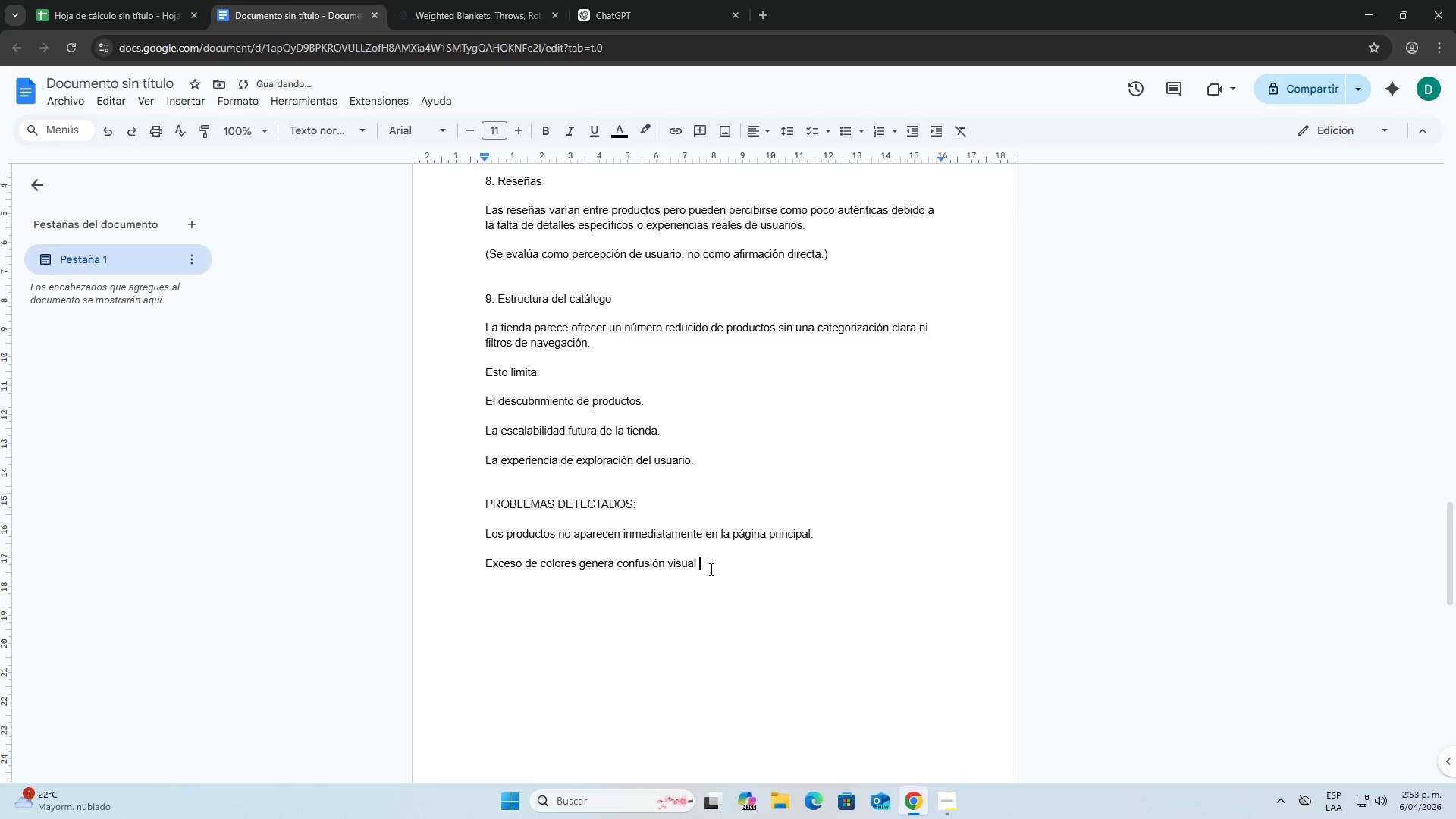 
key(Backspace)
 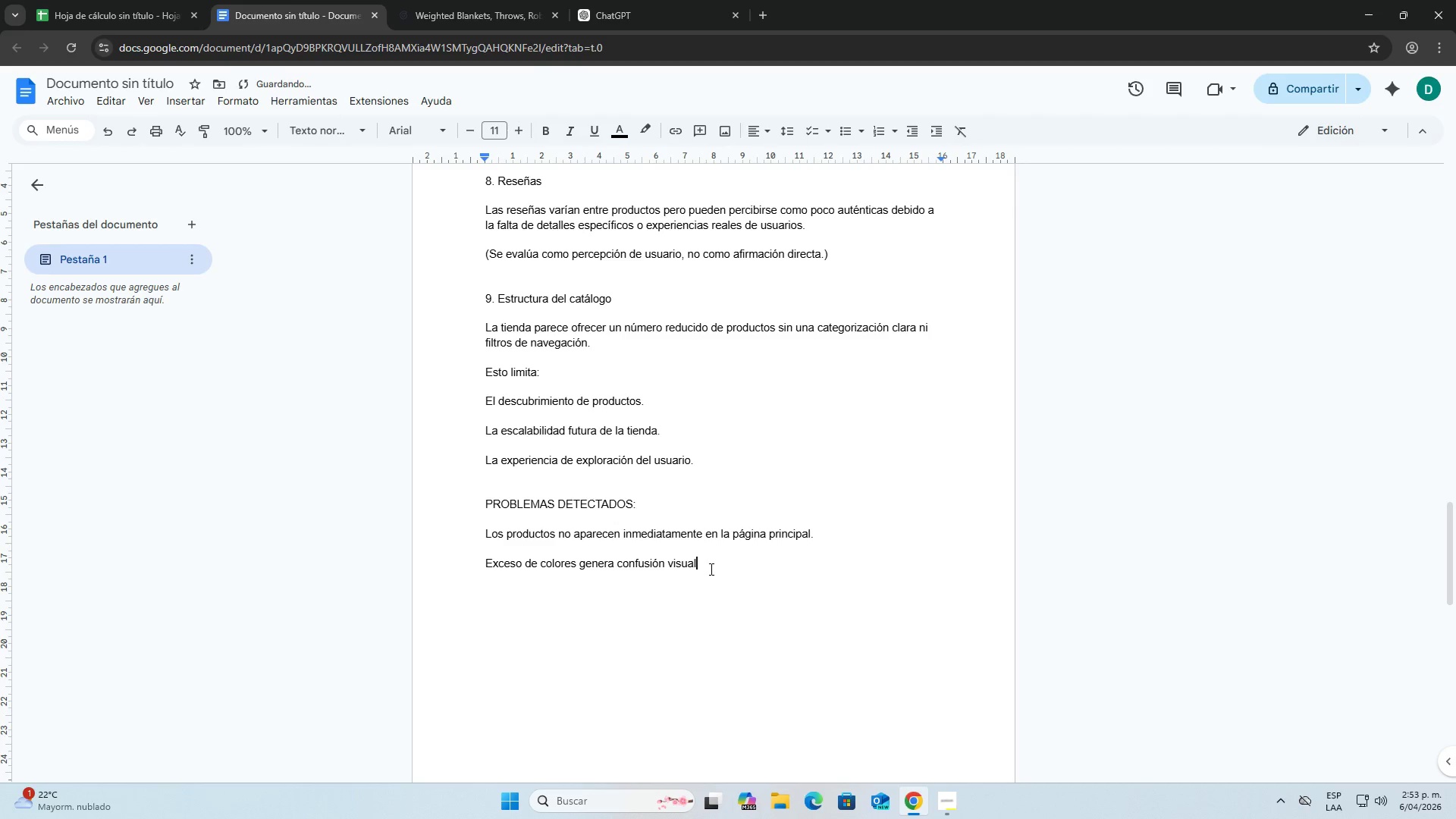 
key(Period)
 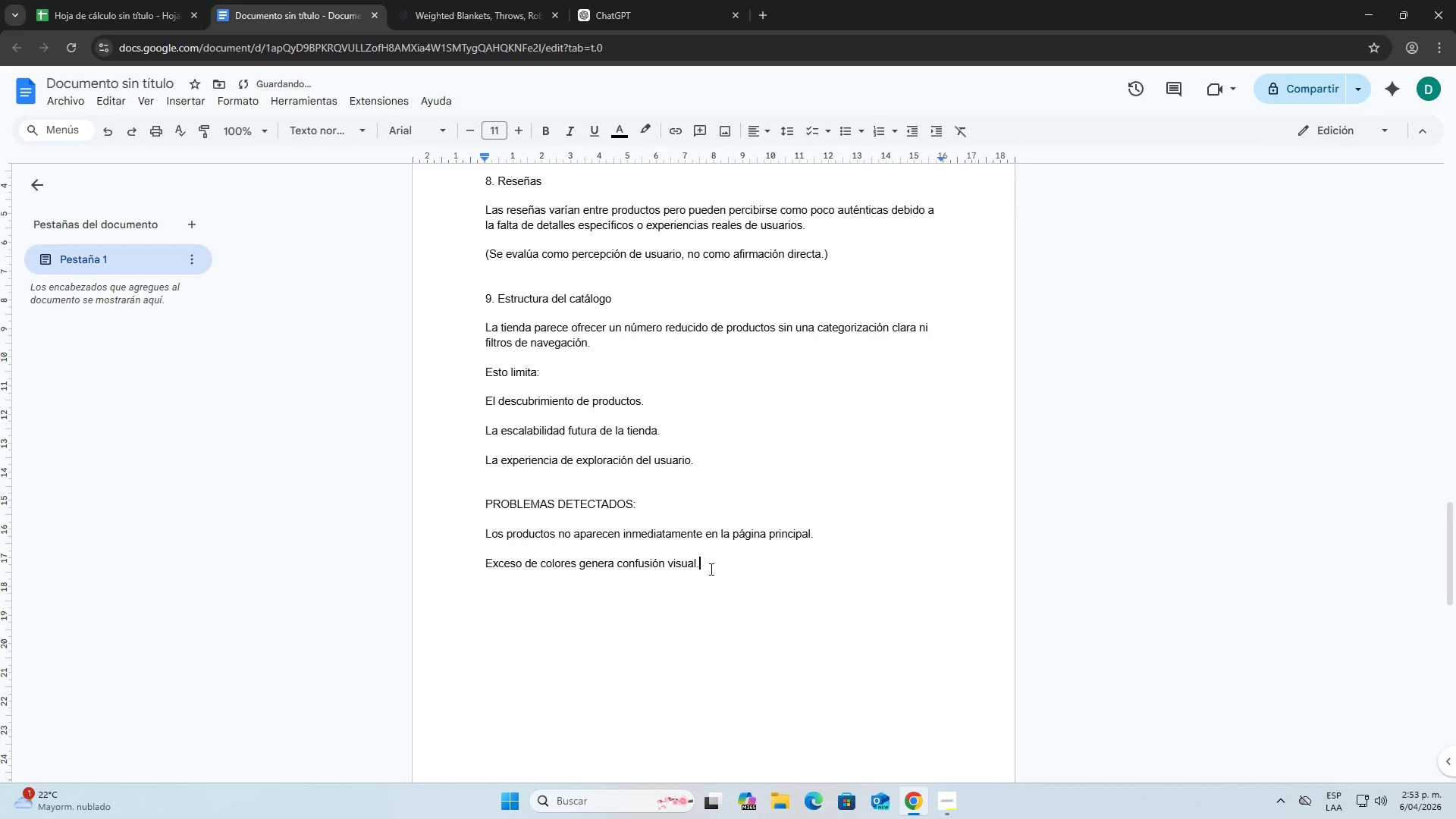 
key(Enter)
 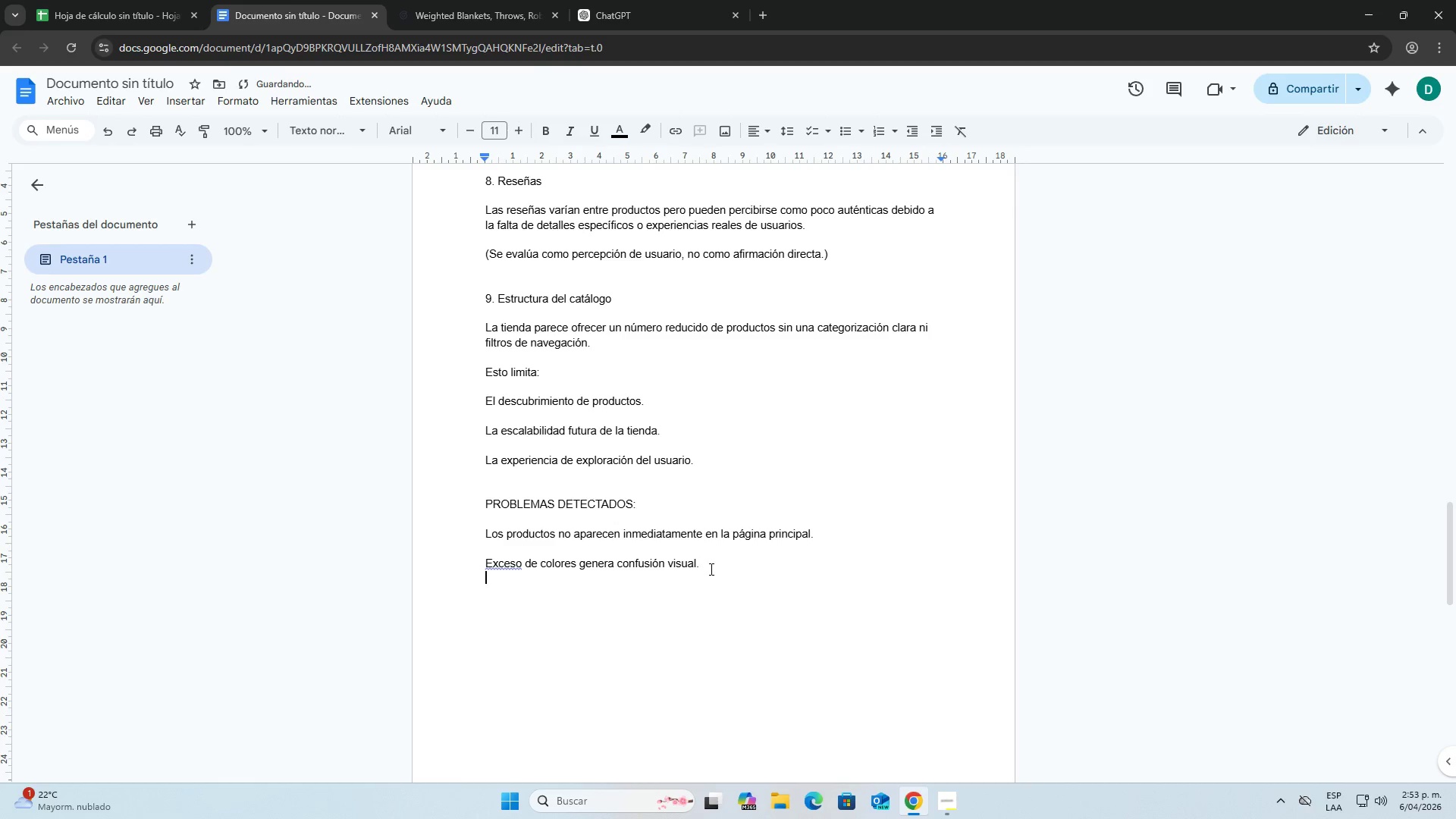 
key(Enter)
 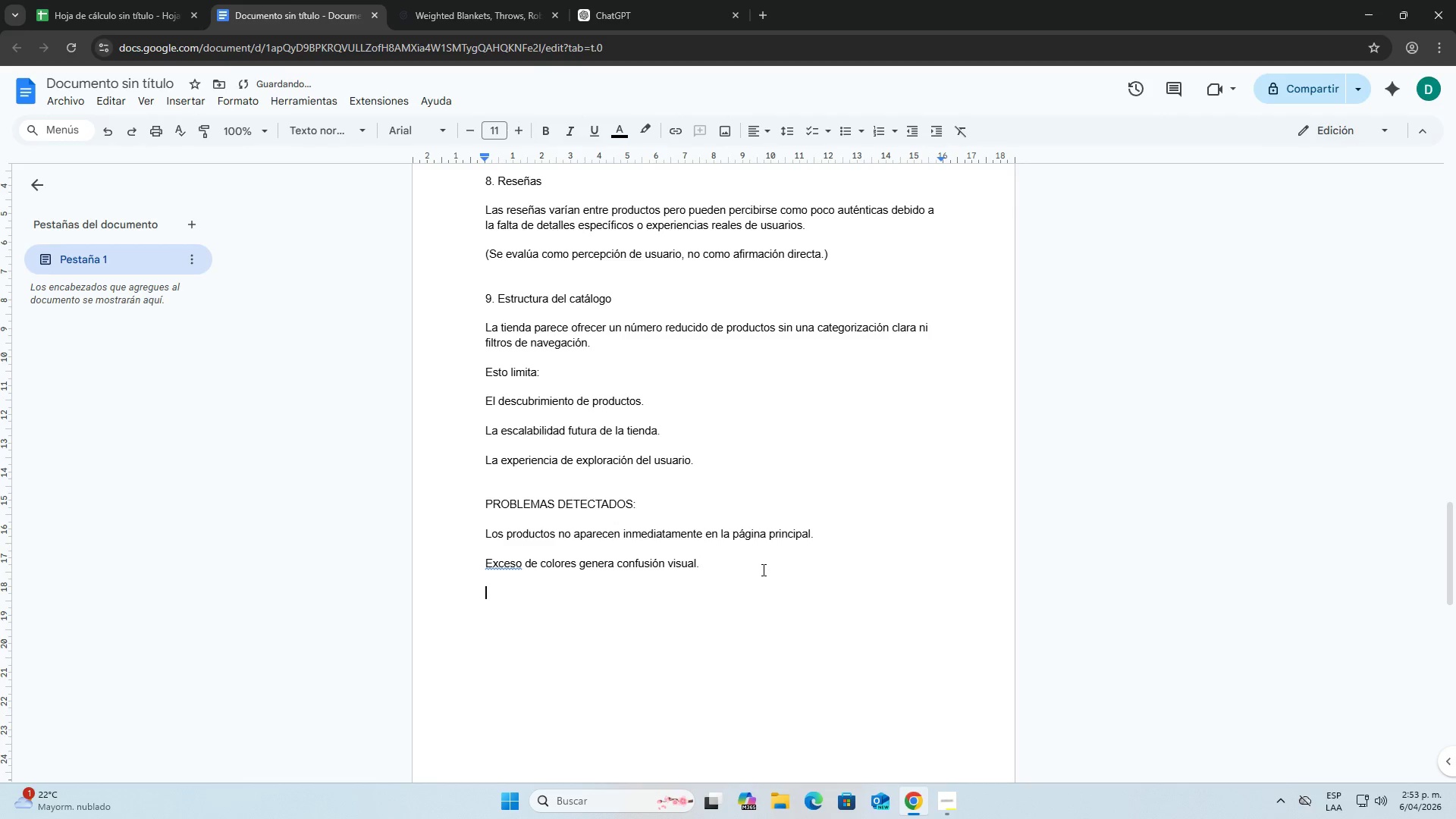 
scroll: coordinate [778, 560], scroll_direction: up, amount: 7.0
 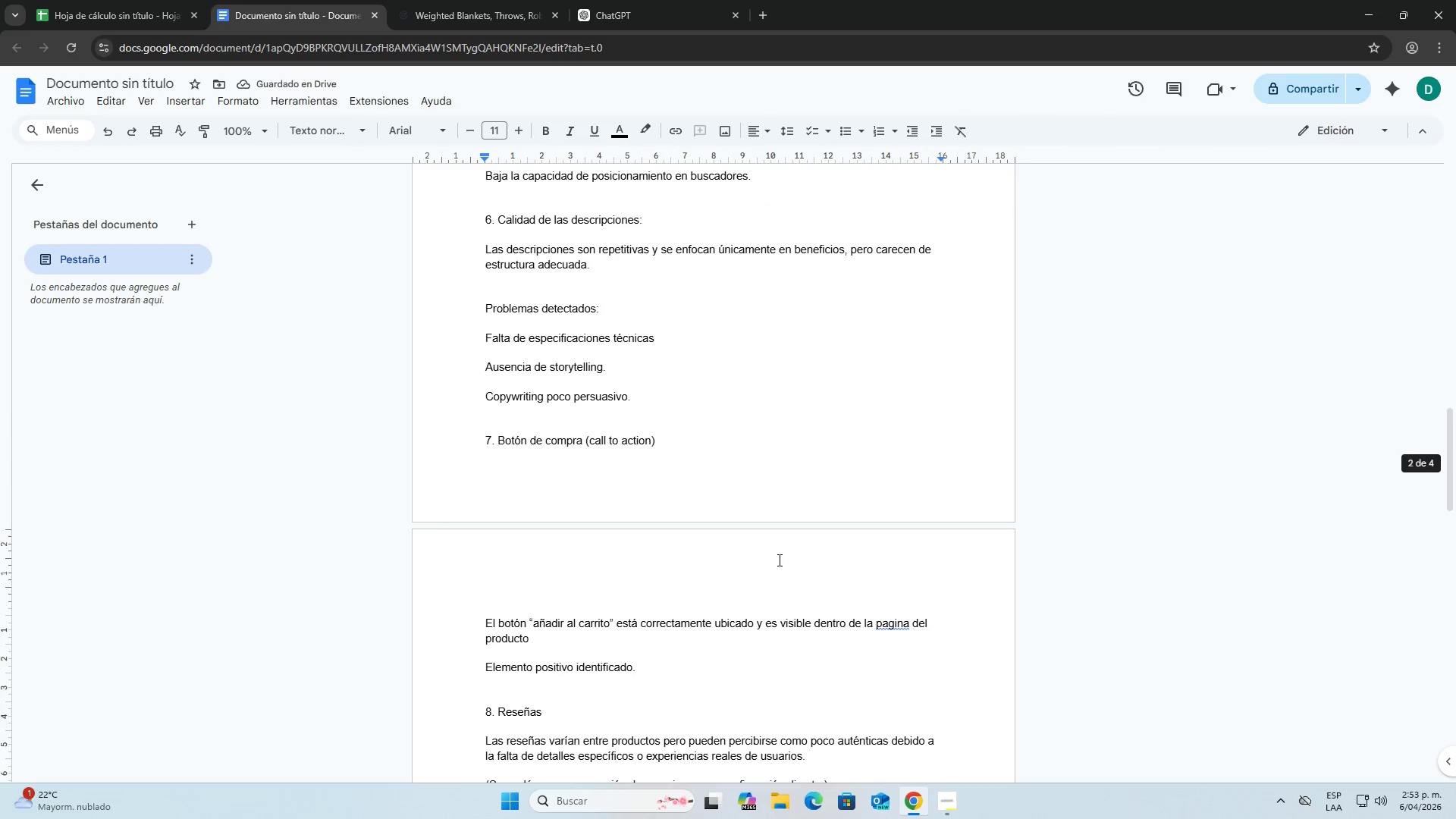 
scroll: coordinate [730, 581], scroll_direction: down, amount: 5.0
 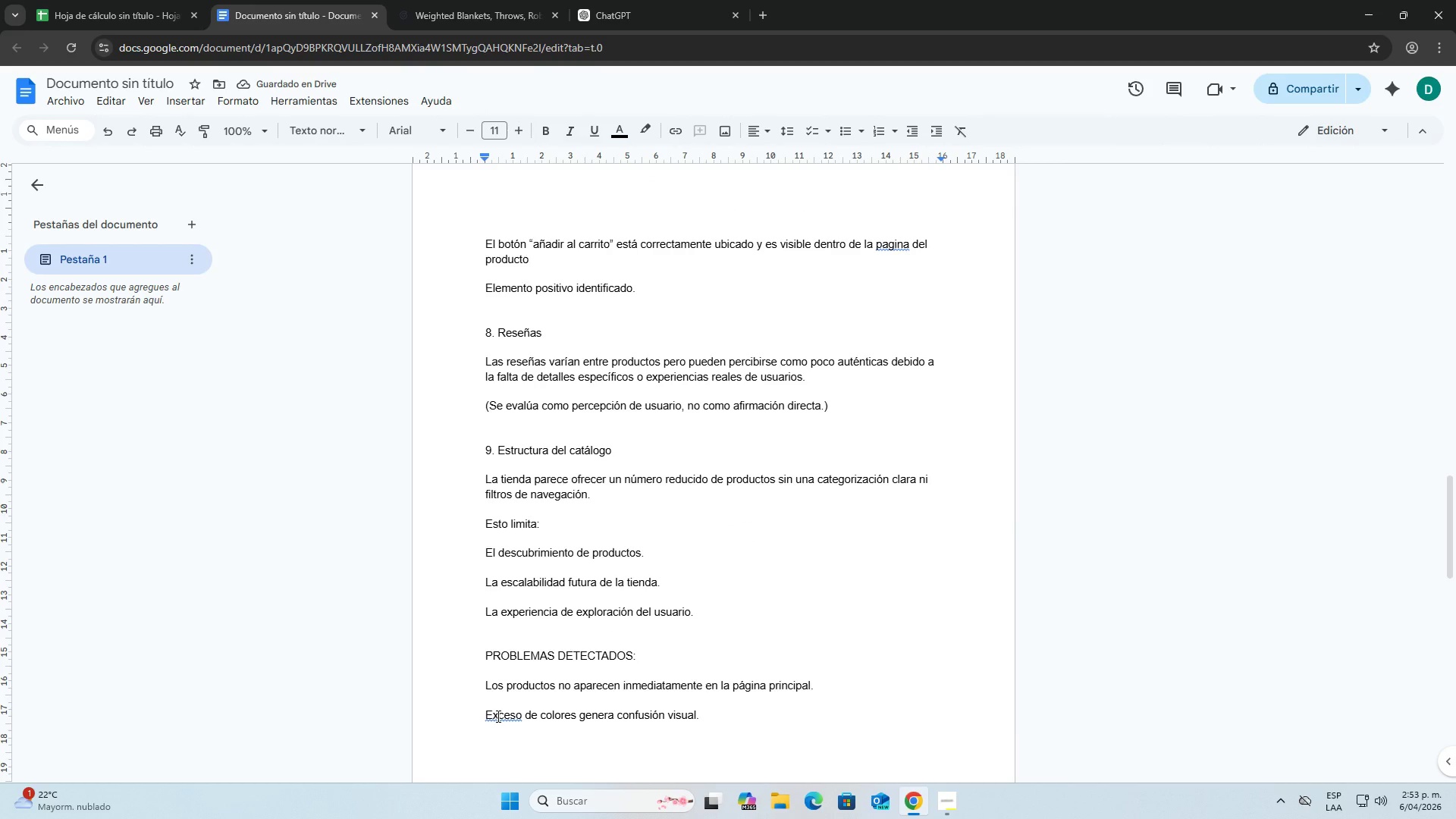 
left_click([497, 716])
 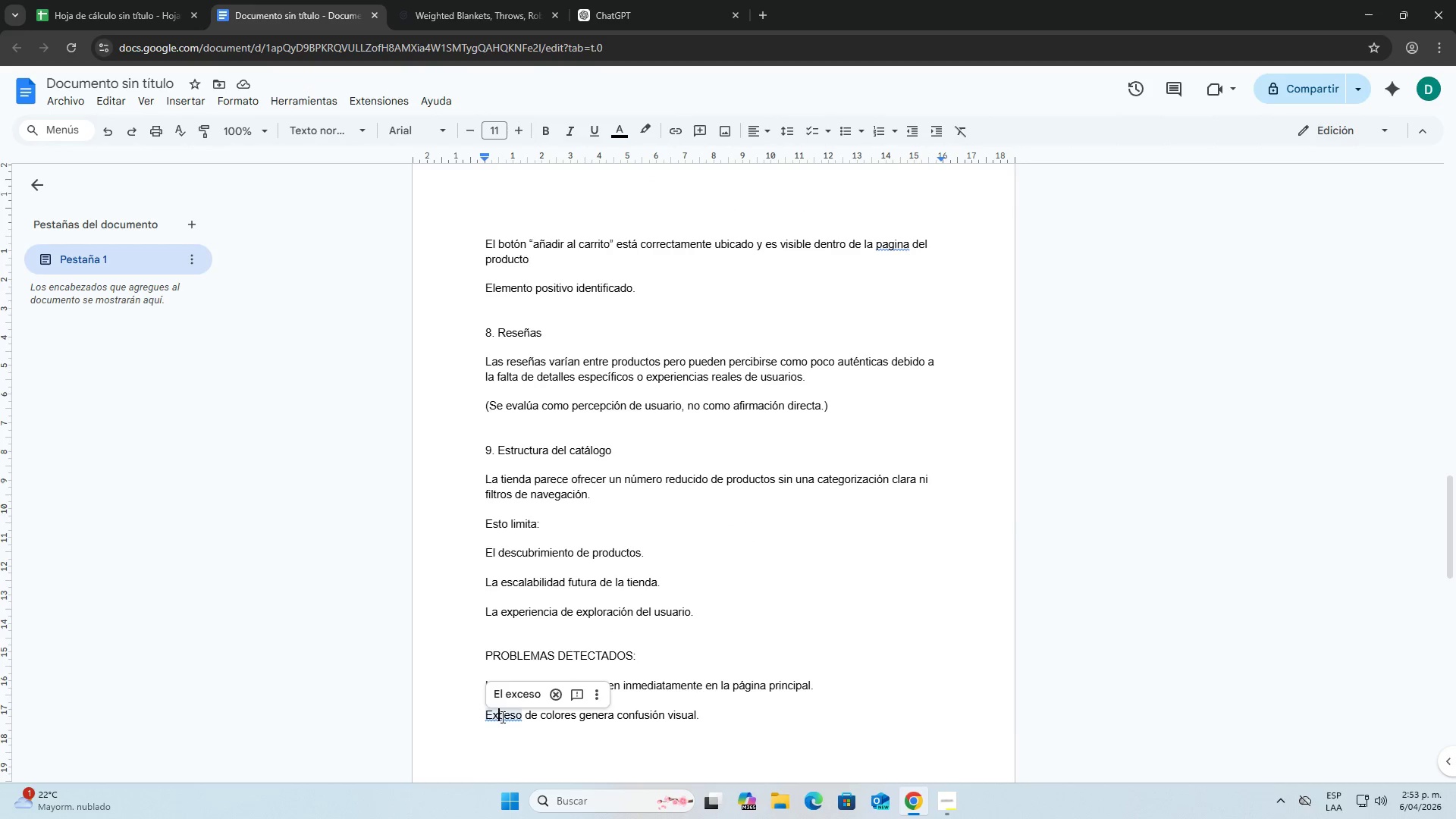 
right_click([502, 717])
 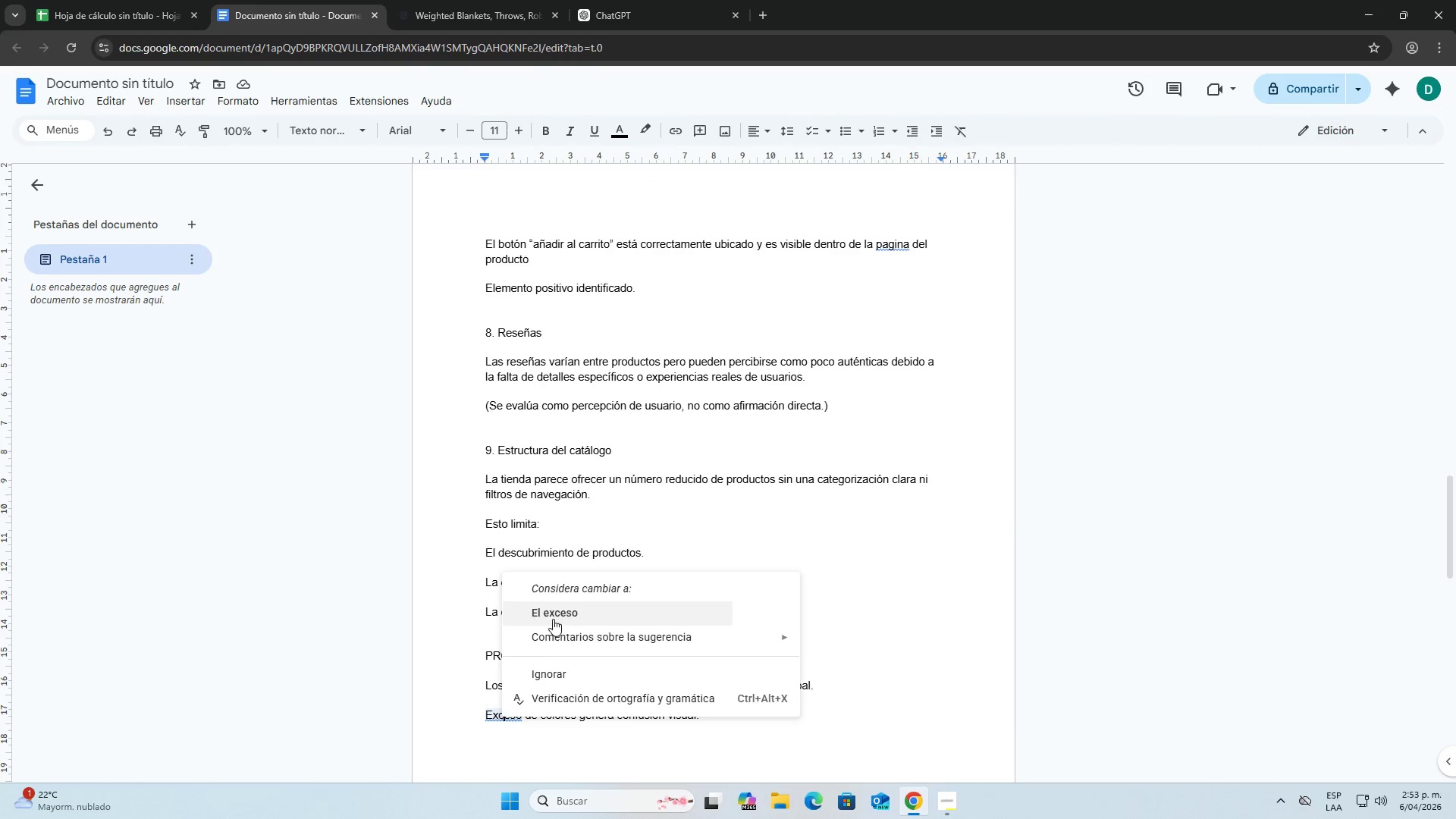 
left_click([526, 723])
 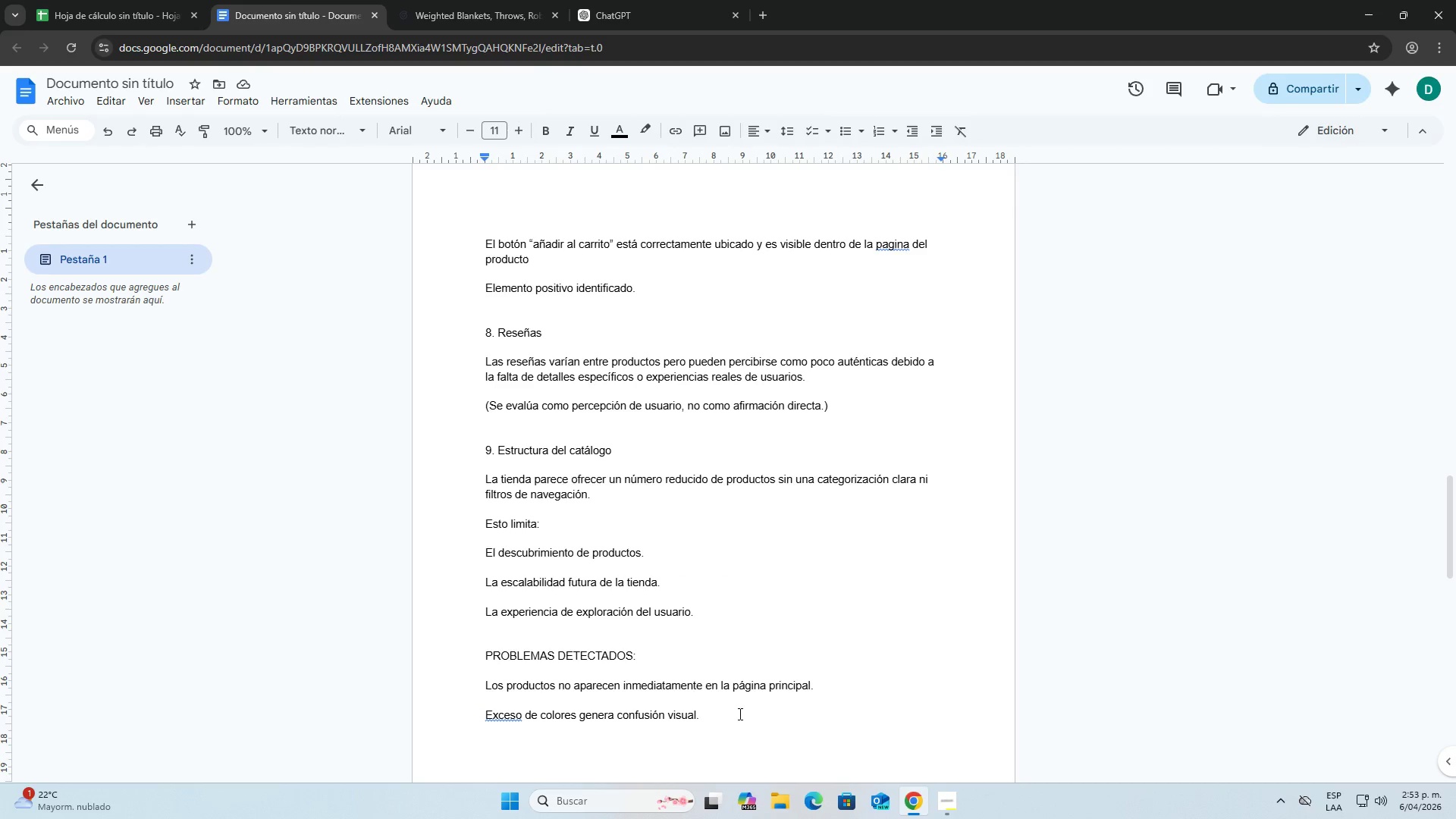 
left_click([739, 714])
 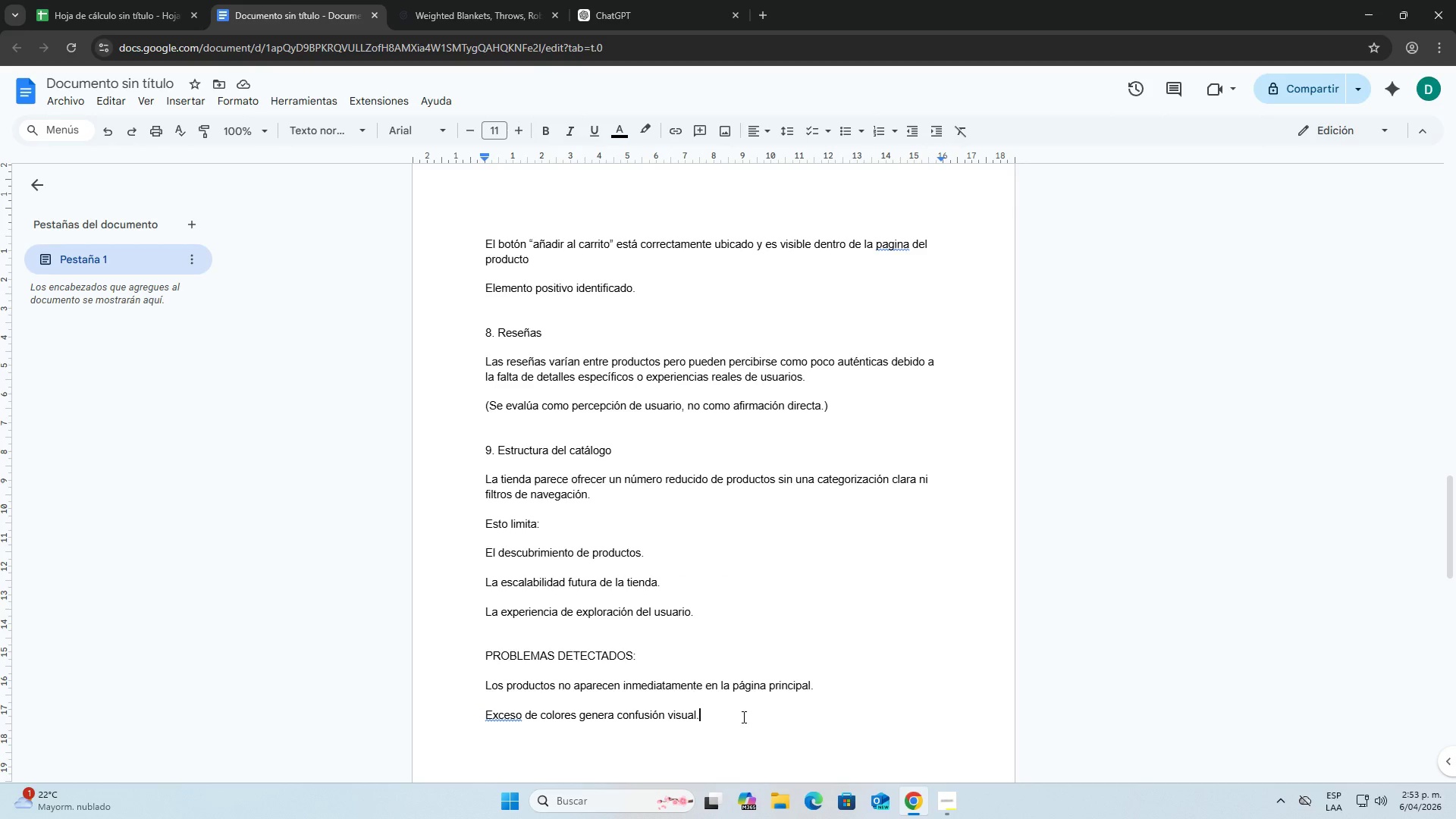 
scroll: coordinate [755, 713], scroll_direction: up, amount: 14.0
 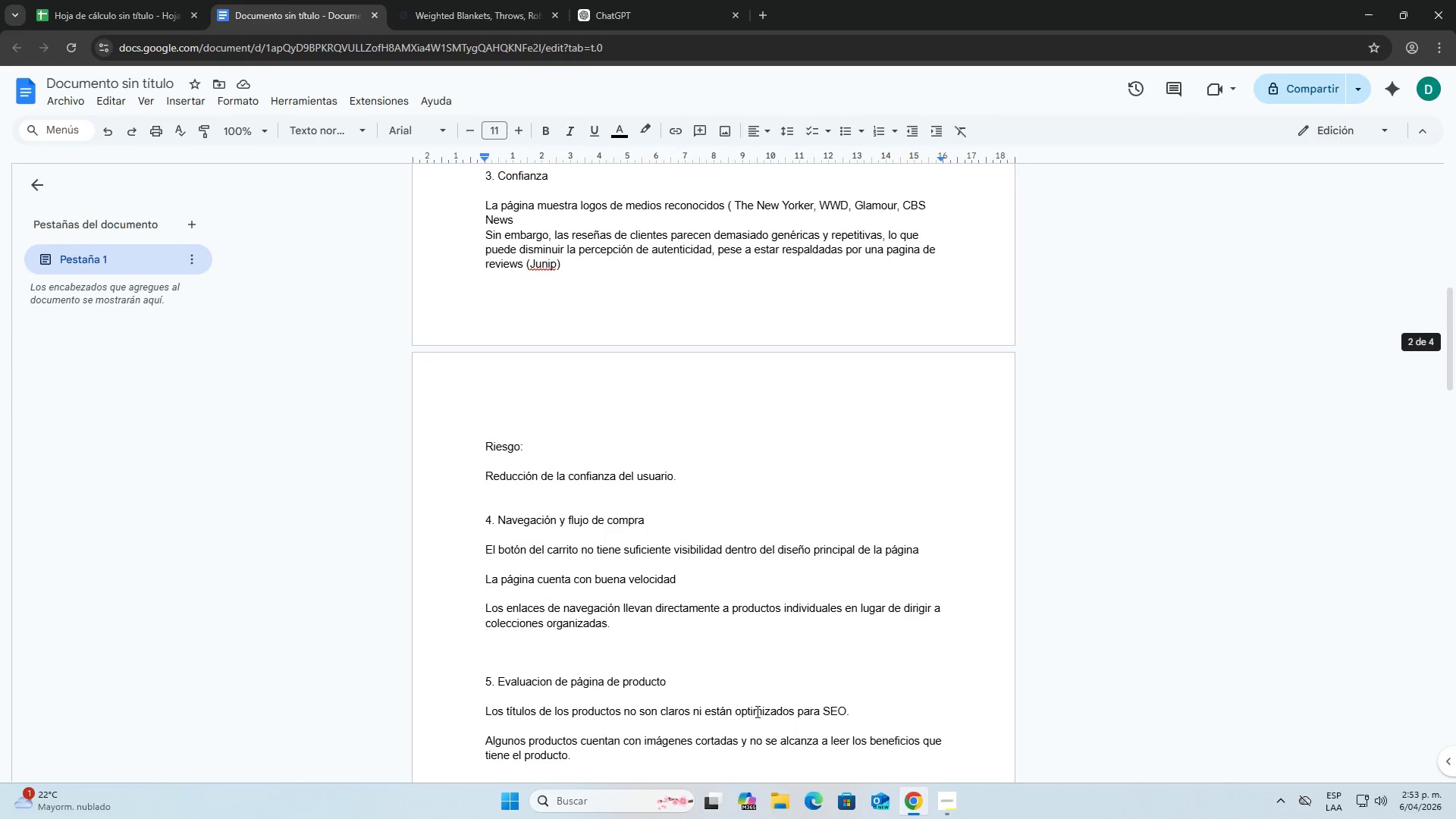 
scroll: coordinate [663, 585], scroll_direction: down, amount: 18.0
 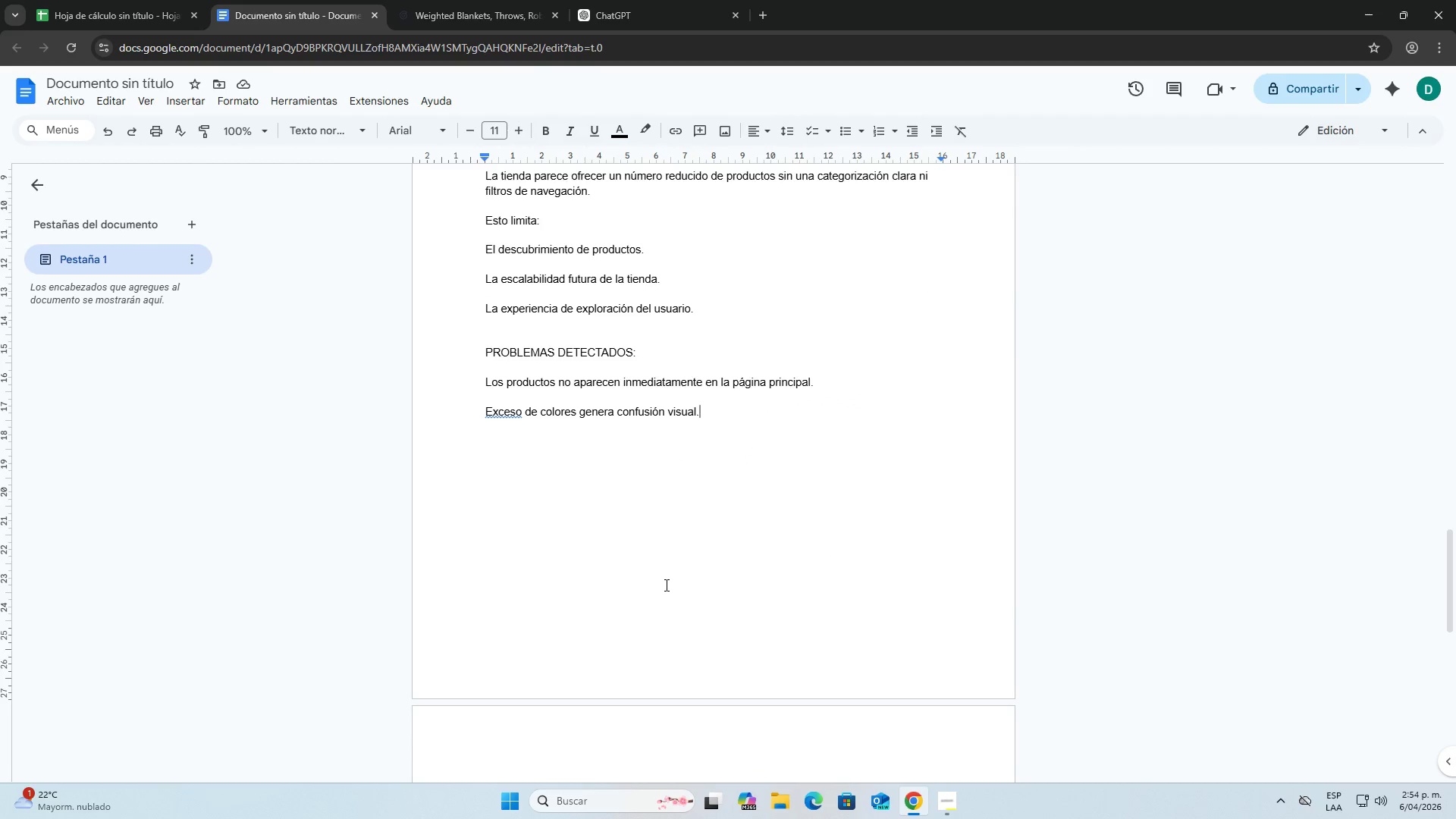 
key(Enter)
 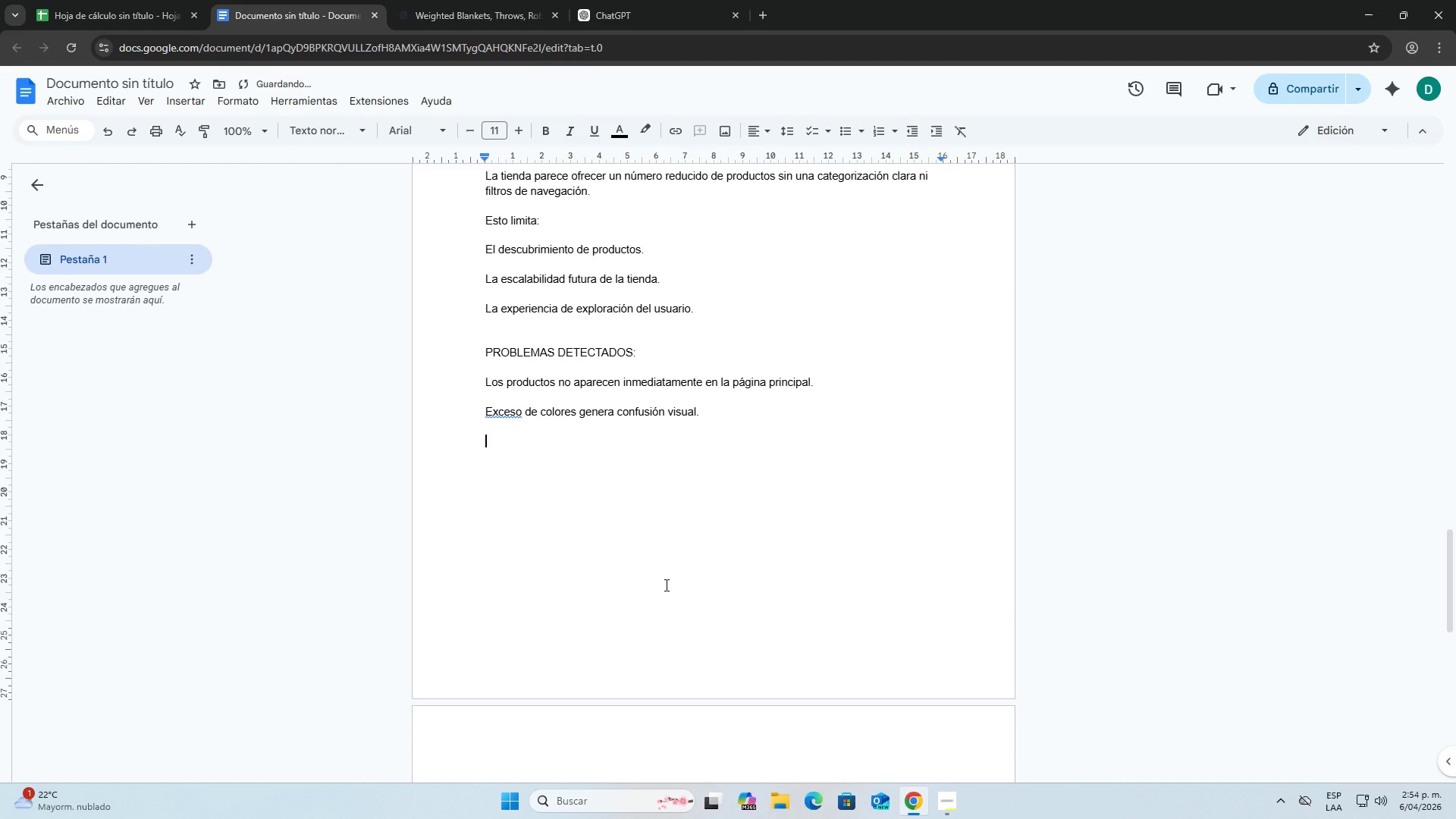 
key(Enter)
 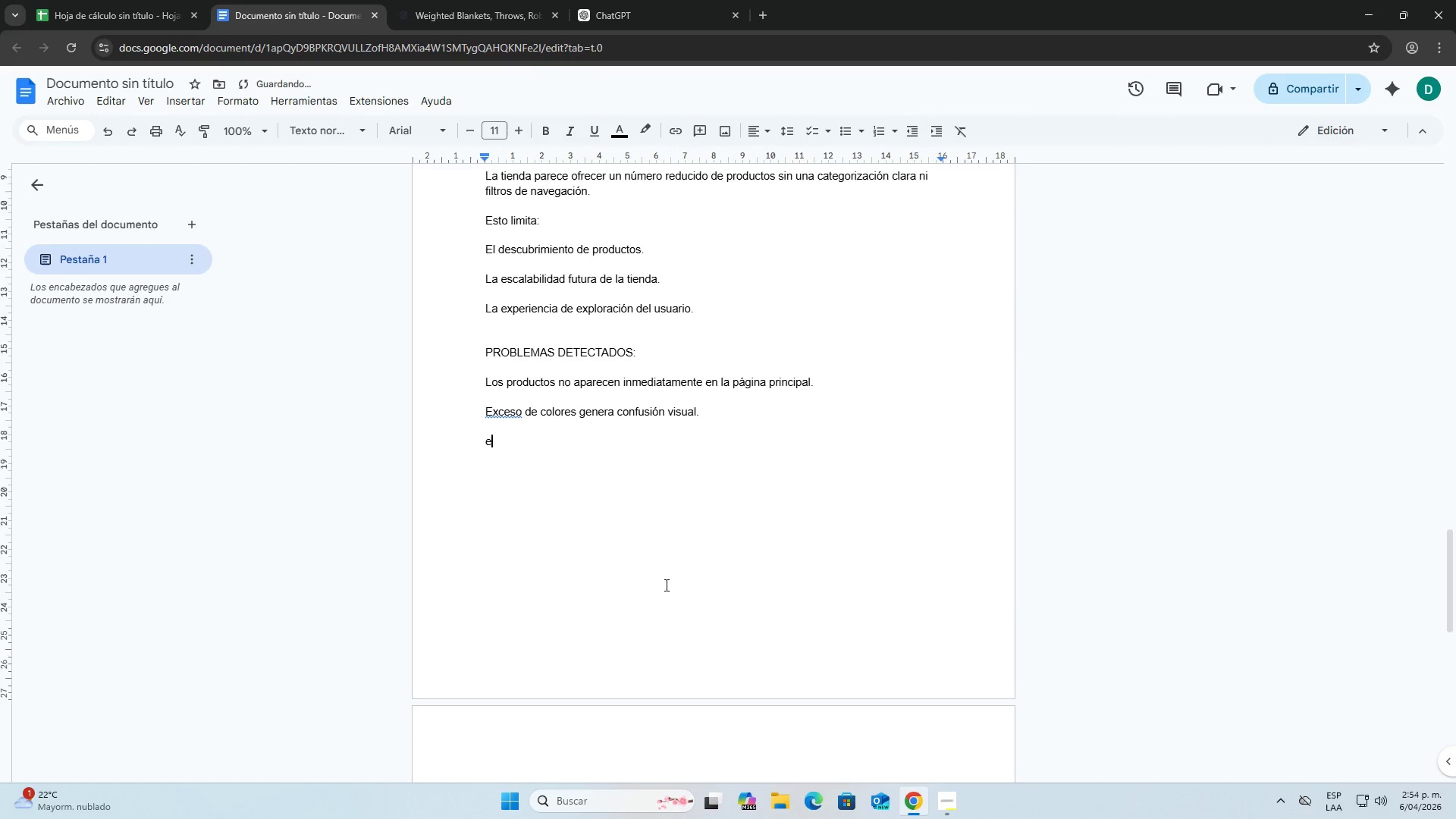 
type(e)
key(Backspace)
type(El botos])
key(Backspace)
key(Backspace)
type(n @a)
key(Backspace)
type(A`adir al carriot])
key(Backspace)
key(Backspace)
key(Backspace)
type(to )
key(Backspace)
type(@ no es visible ne)
key(Backspace)
key(Backspace)
type(en todo momento)
 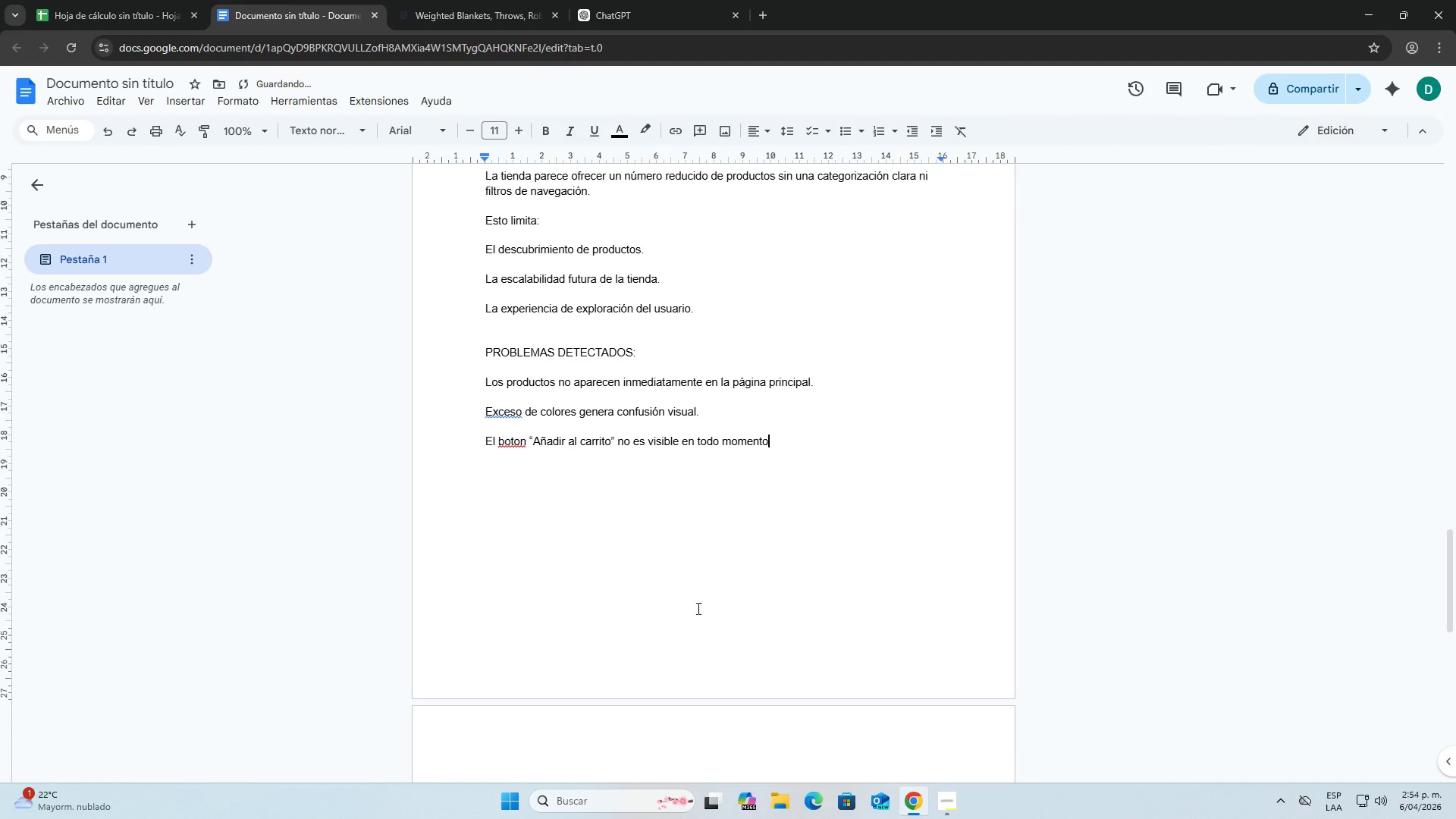 
left_click_drag(start_coordinate=[502, 18], to_coordinate=[498, 18])
 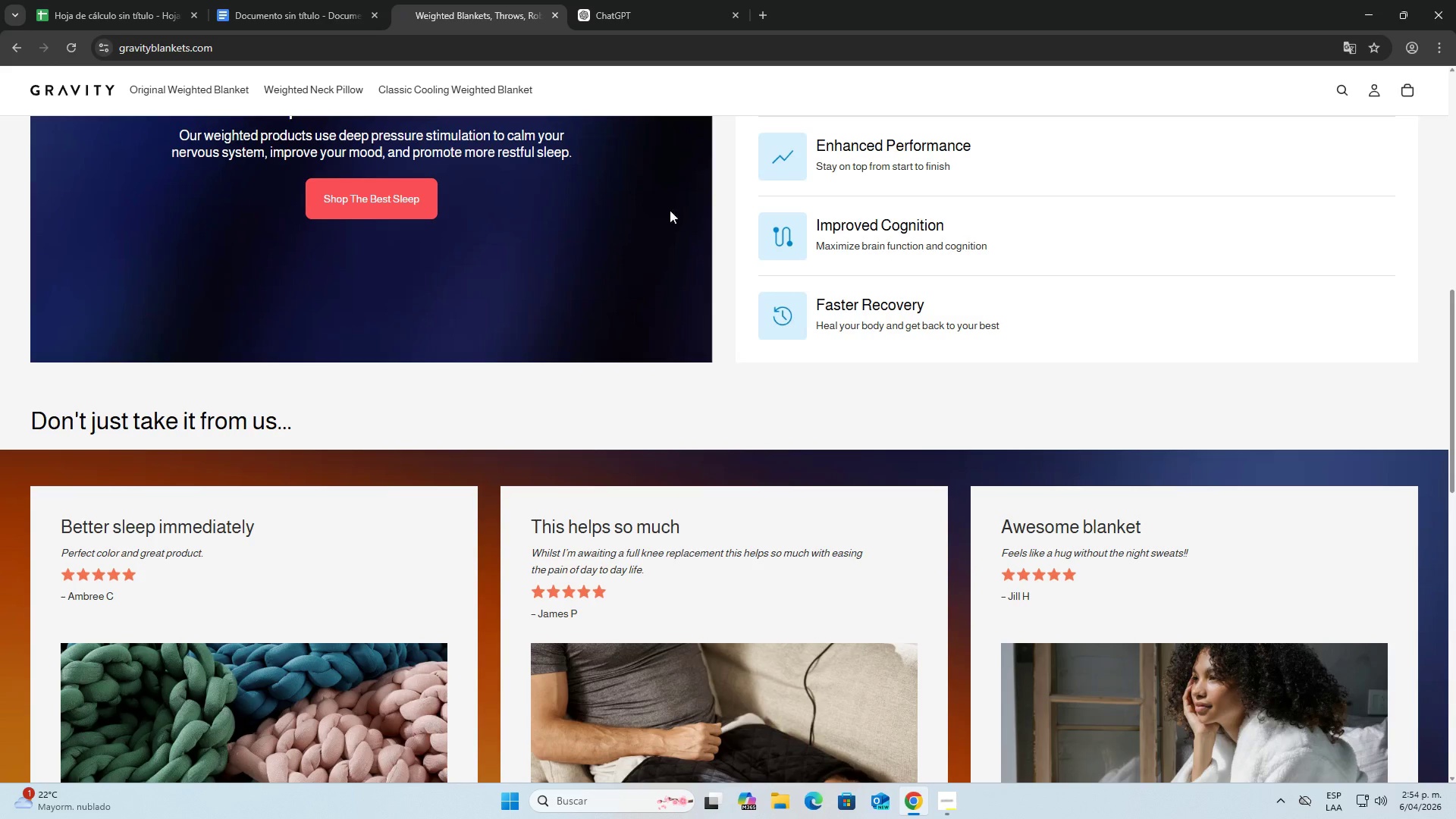 
left_click([331, 98])
 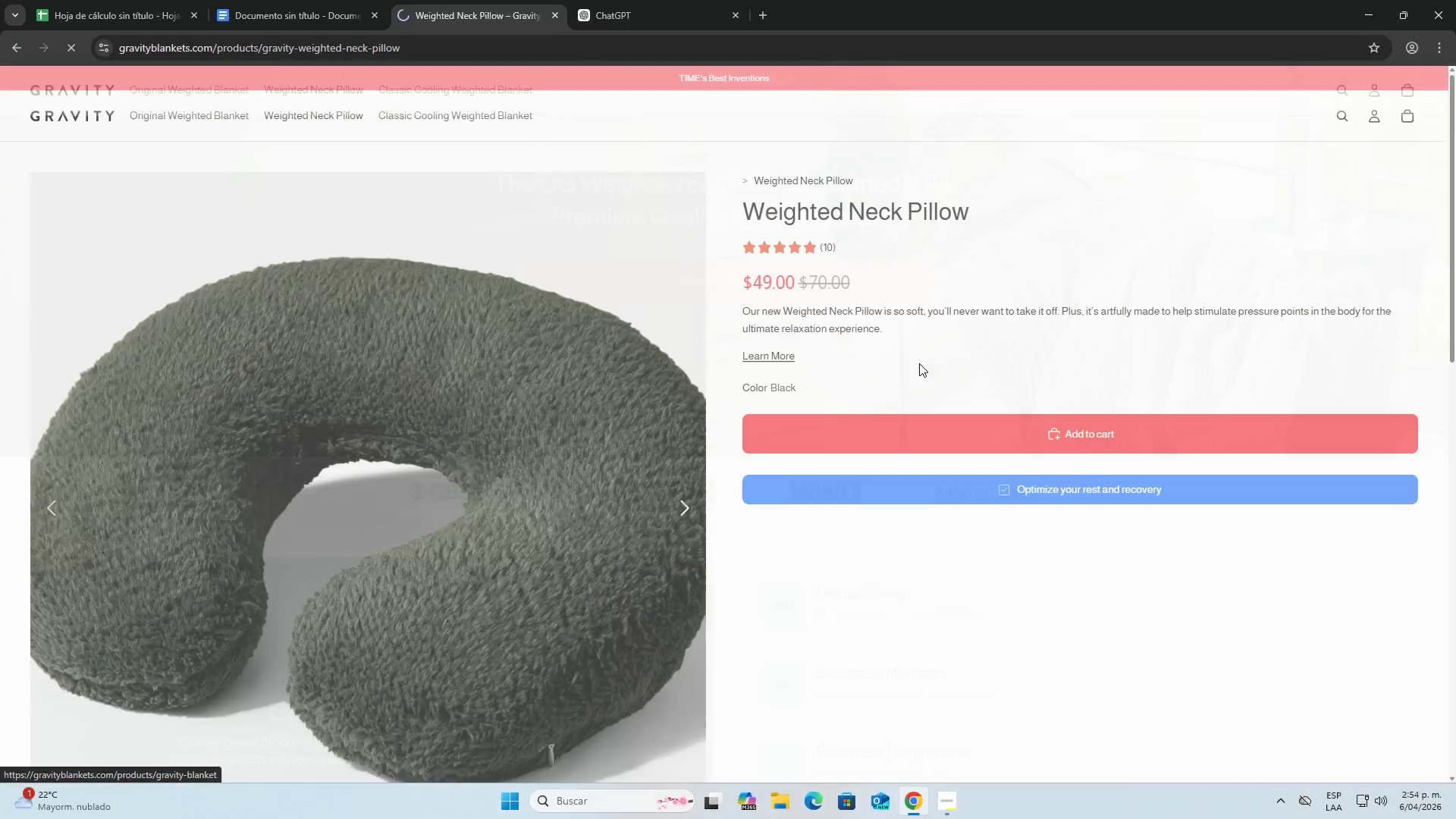 
scroll: coordinate [641, 258], scroll_direction: up, amount: 8.0
 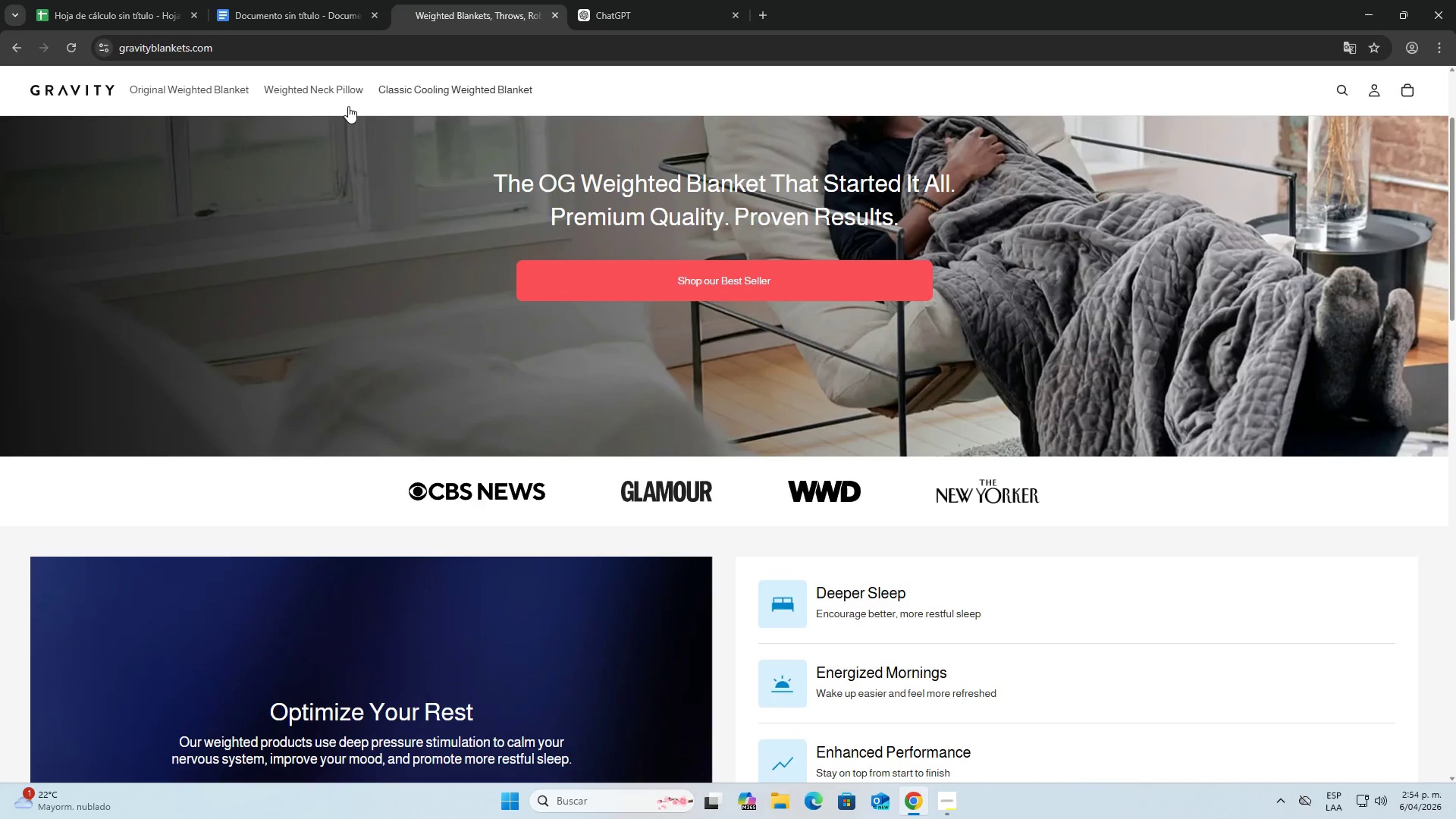 
left_click([243, 0])
 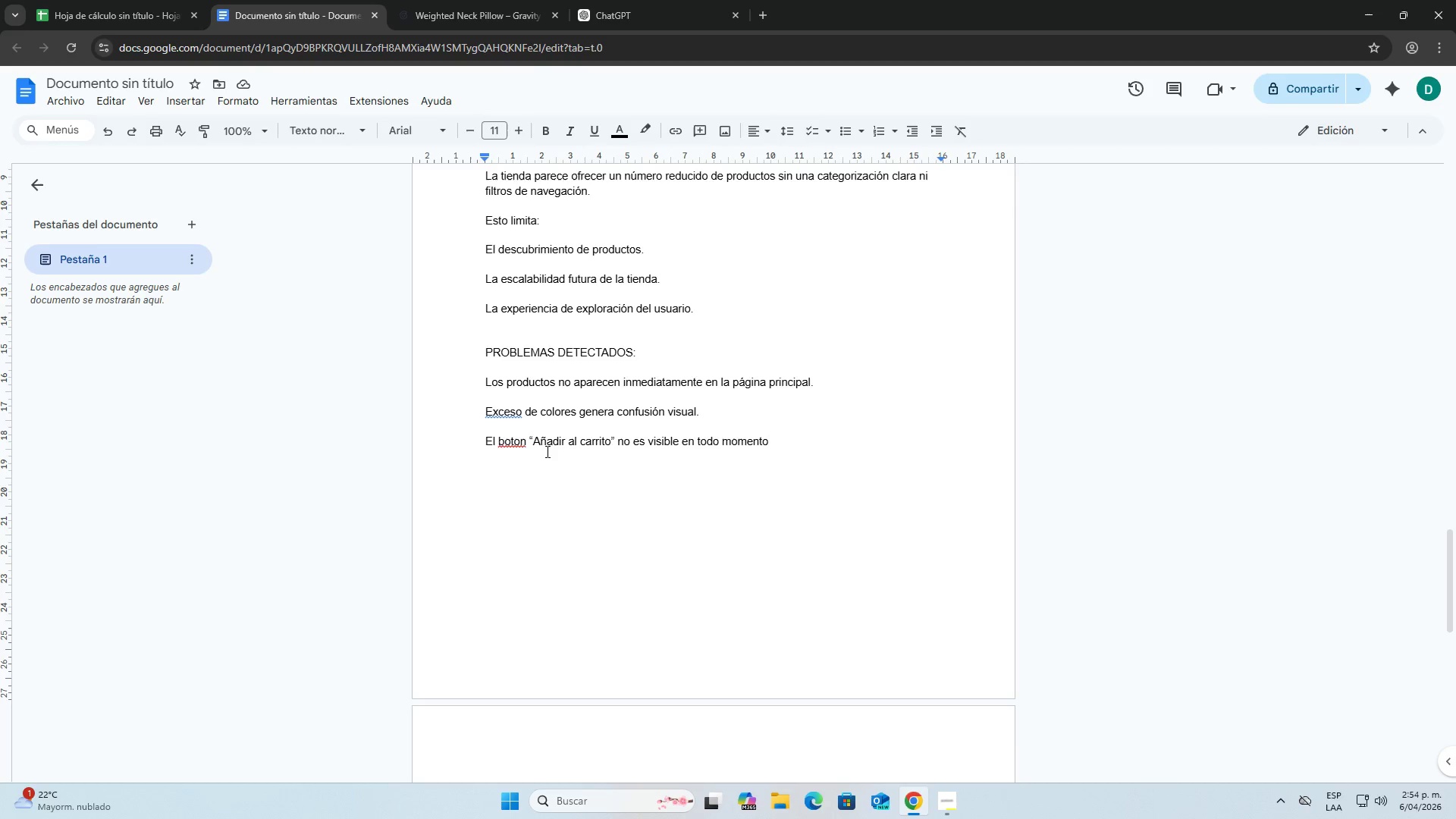 
scroll: coordinate [689, 457], scroll_direction: down, amount: 26.0
 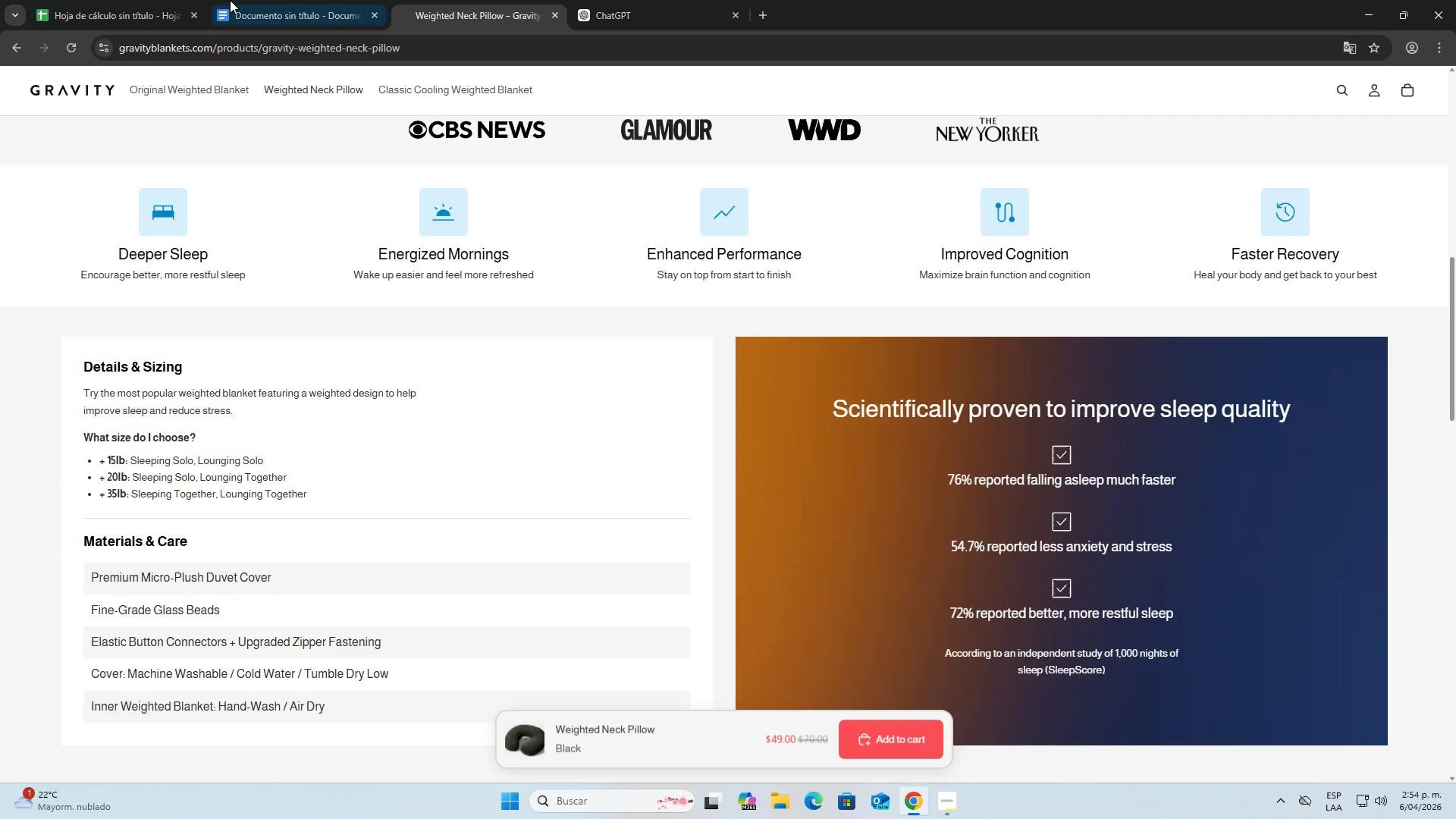 
right_click([516, 440])
 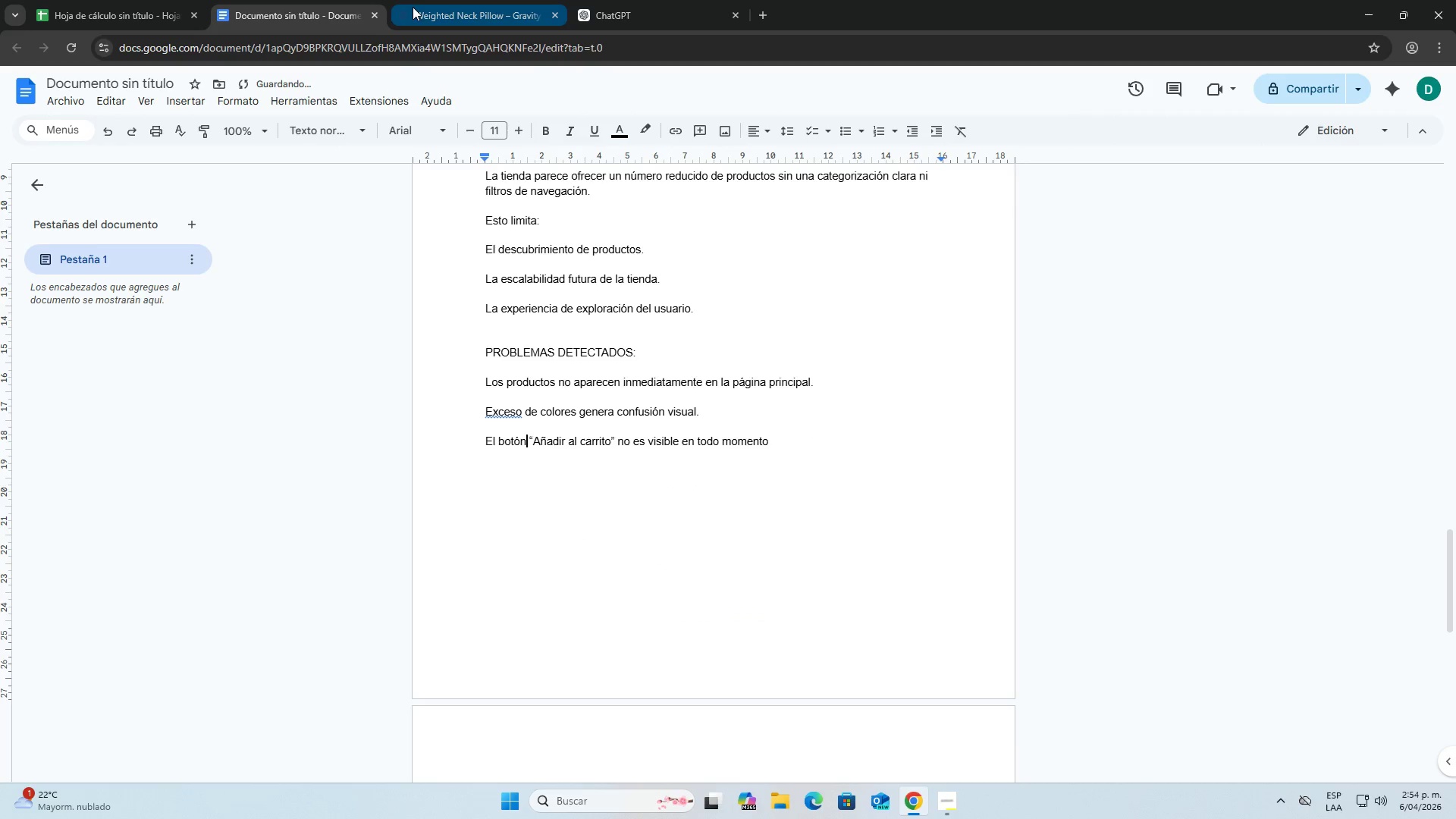 
left_click([797, 444])
 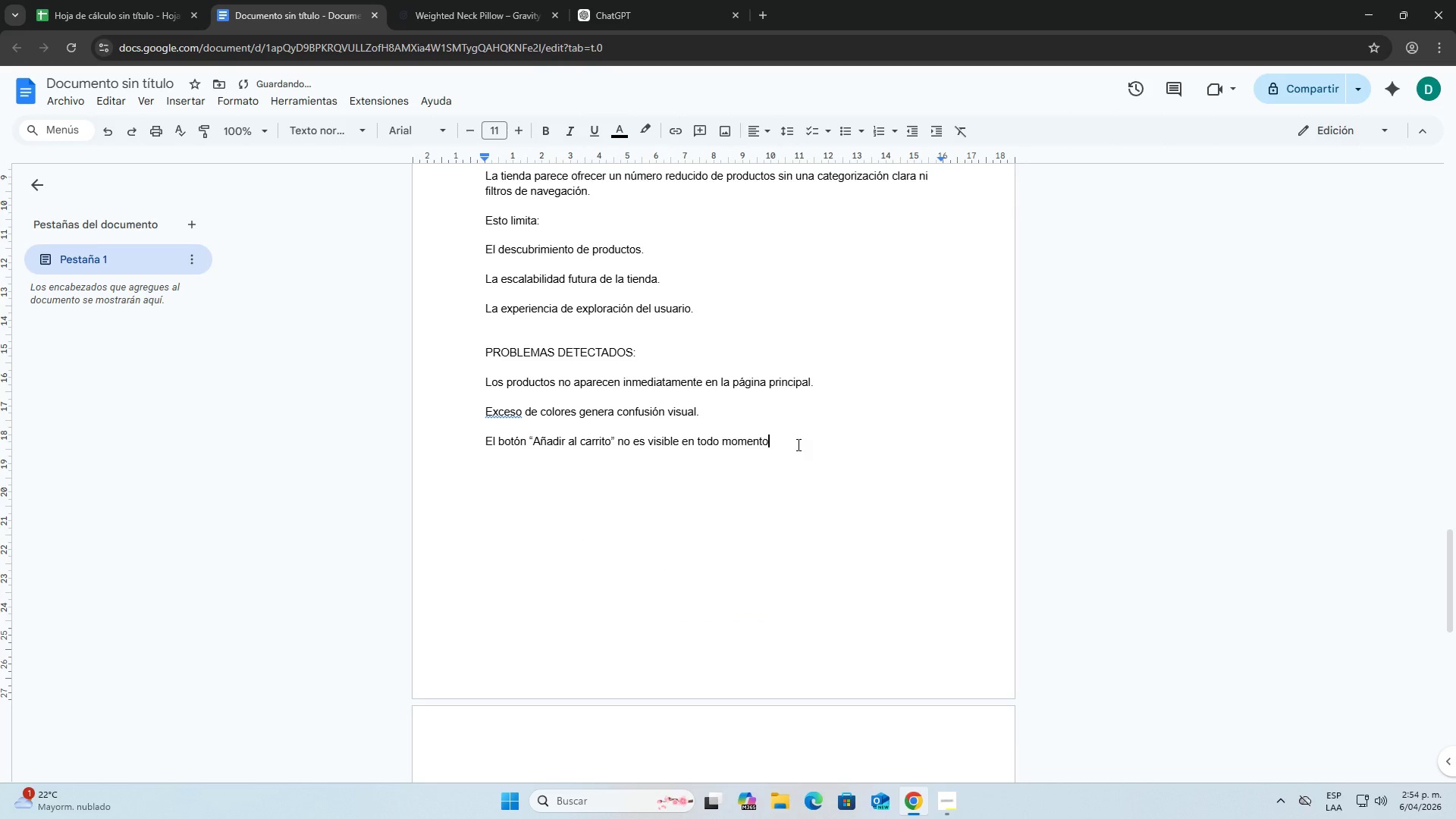 
type( en la seccion principal de la pagina)
 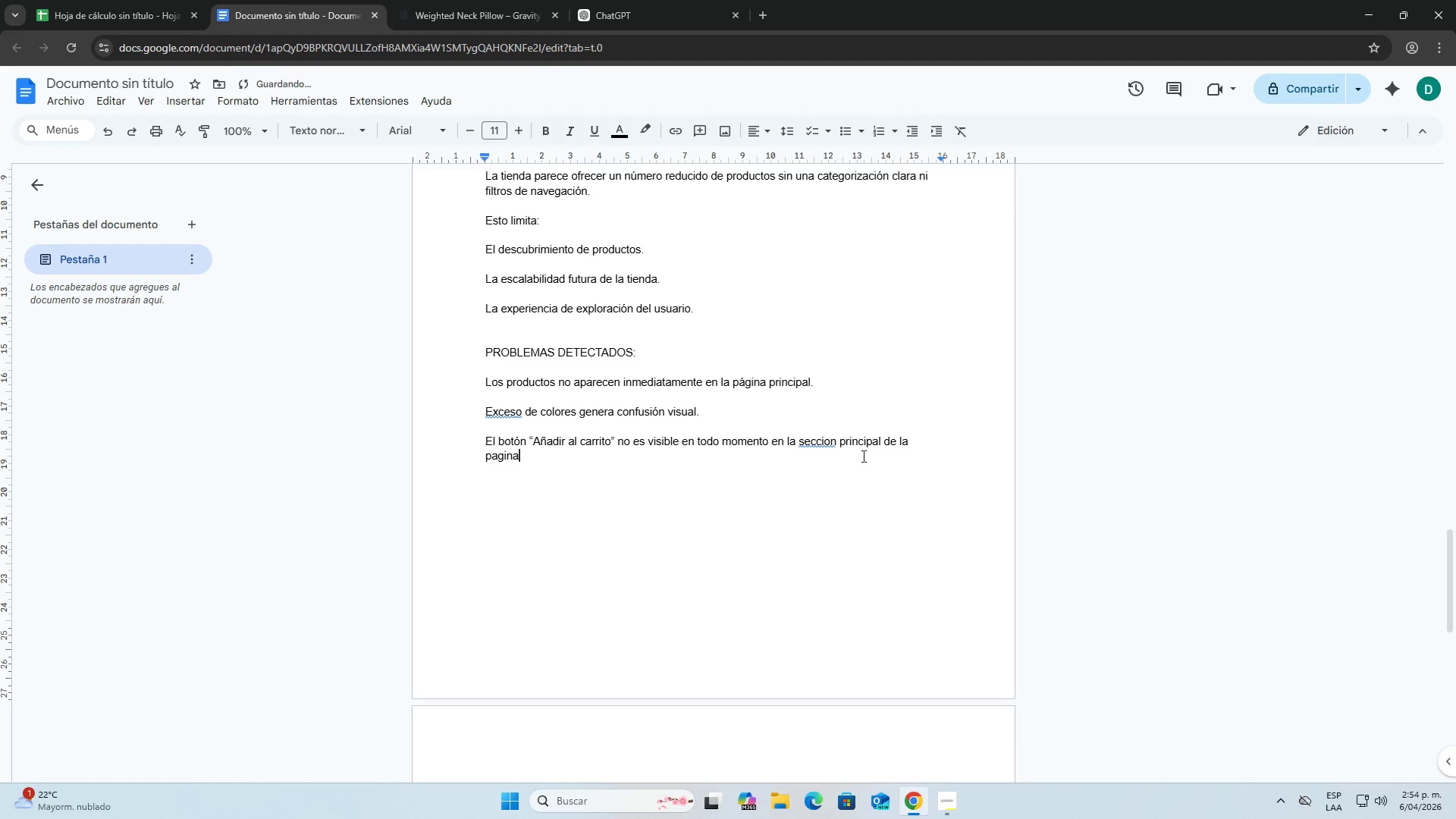 
right_click([810, 444])
 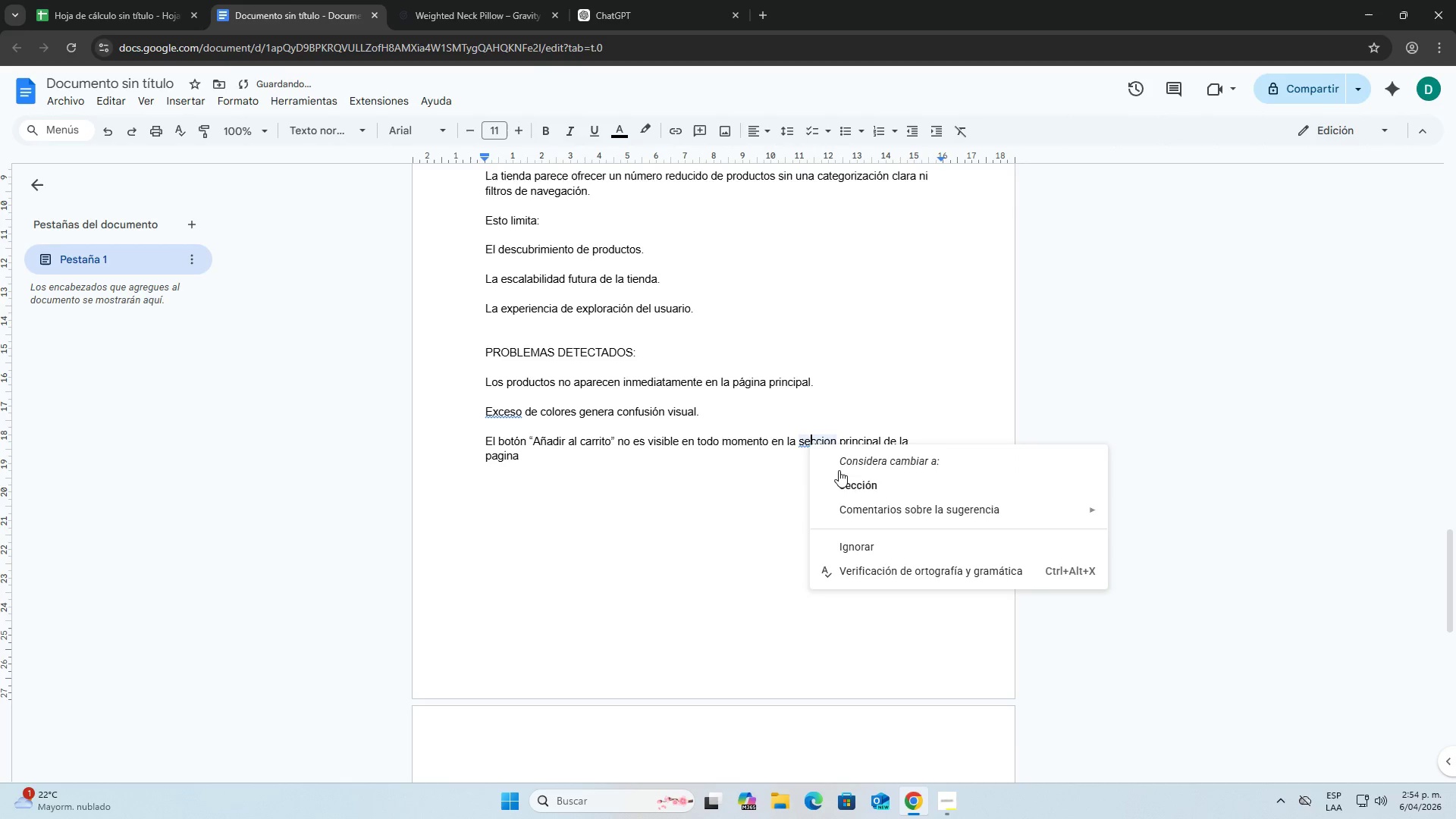 
left_click([849, 485])
 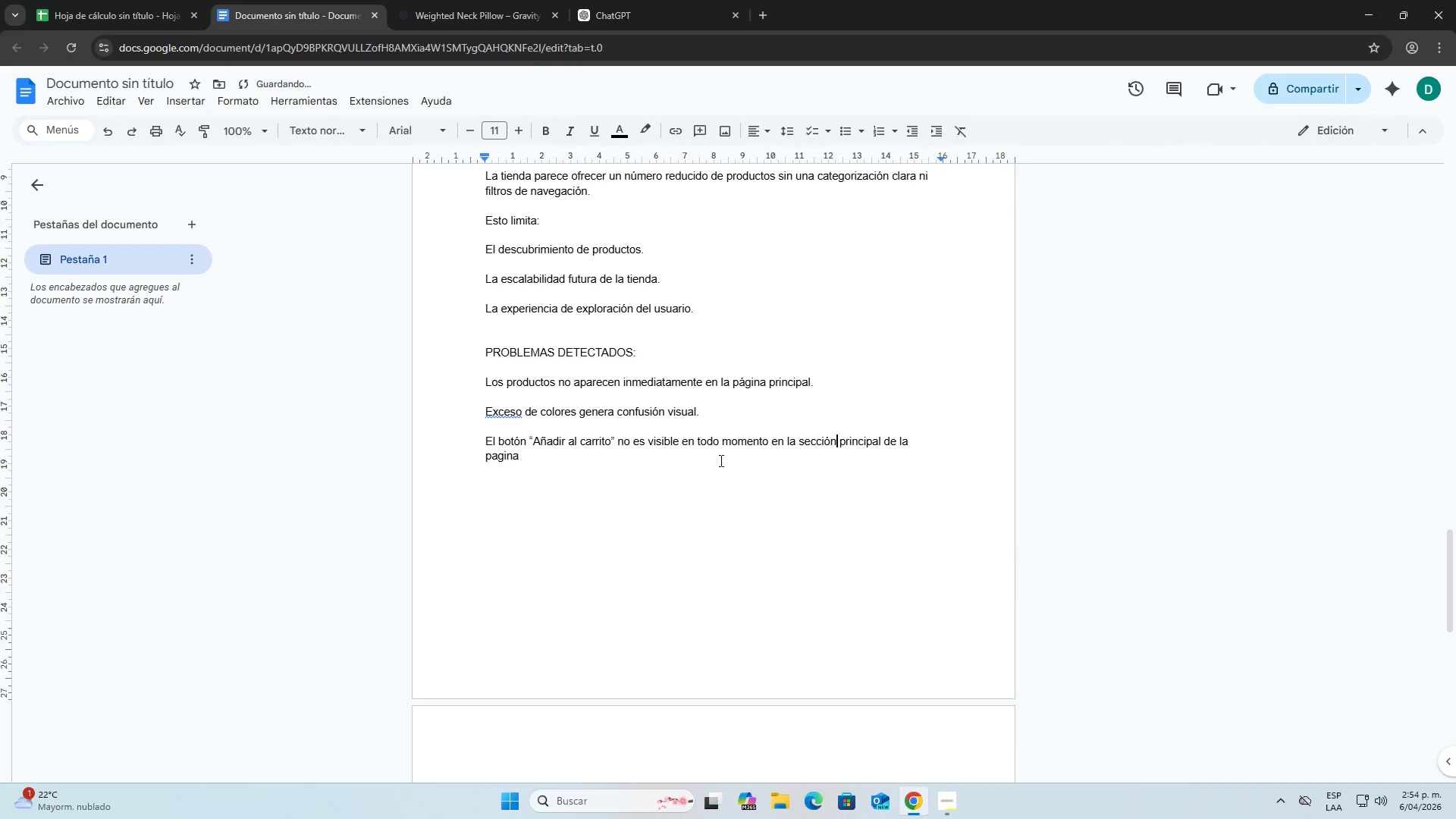 
left_click([639, 456])
 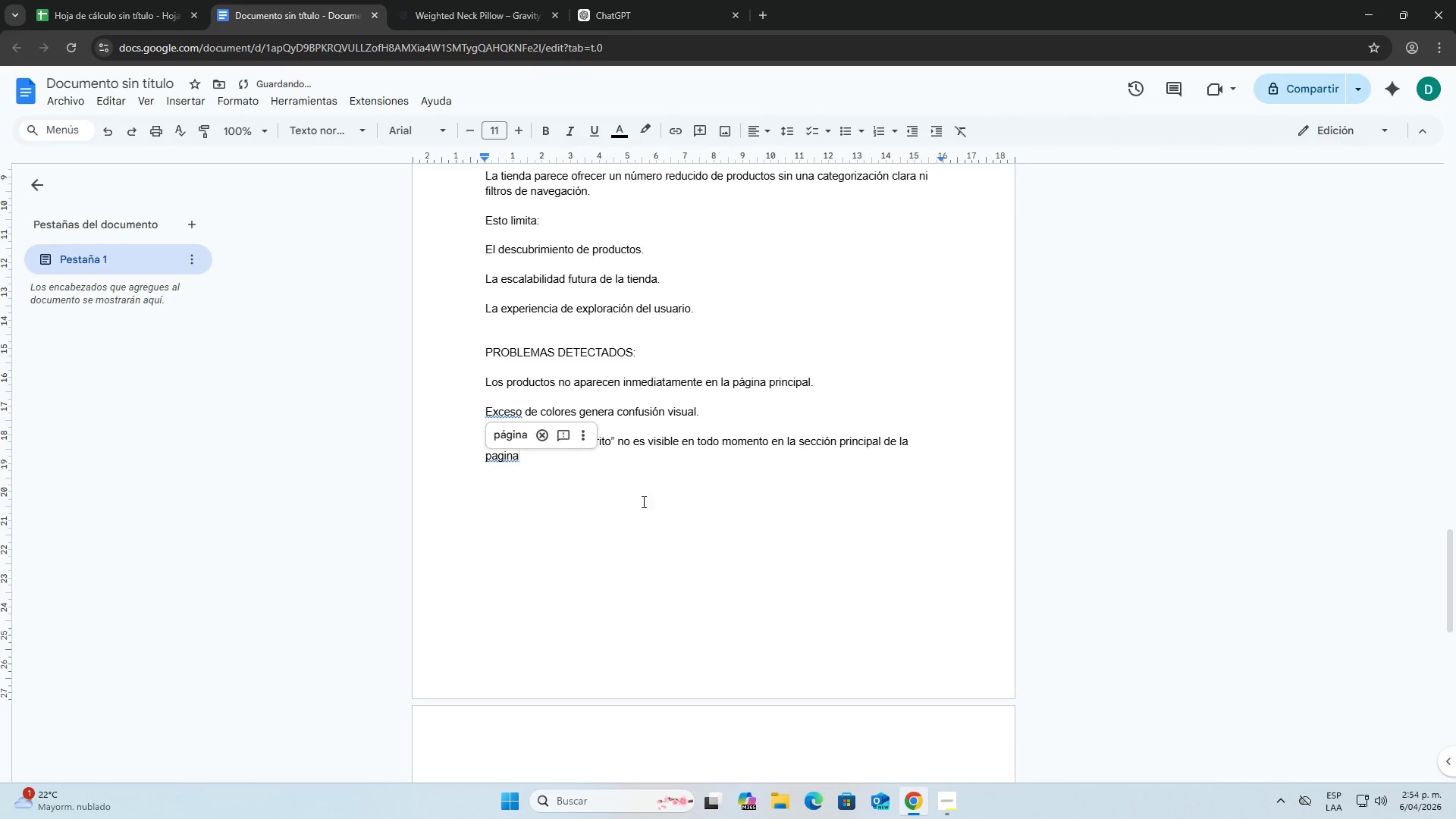 
right_click([494, 461])
 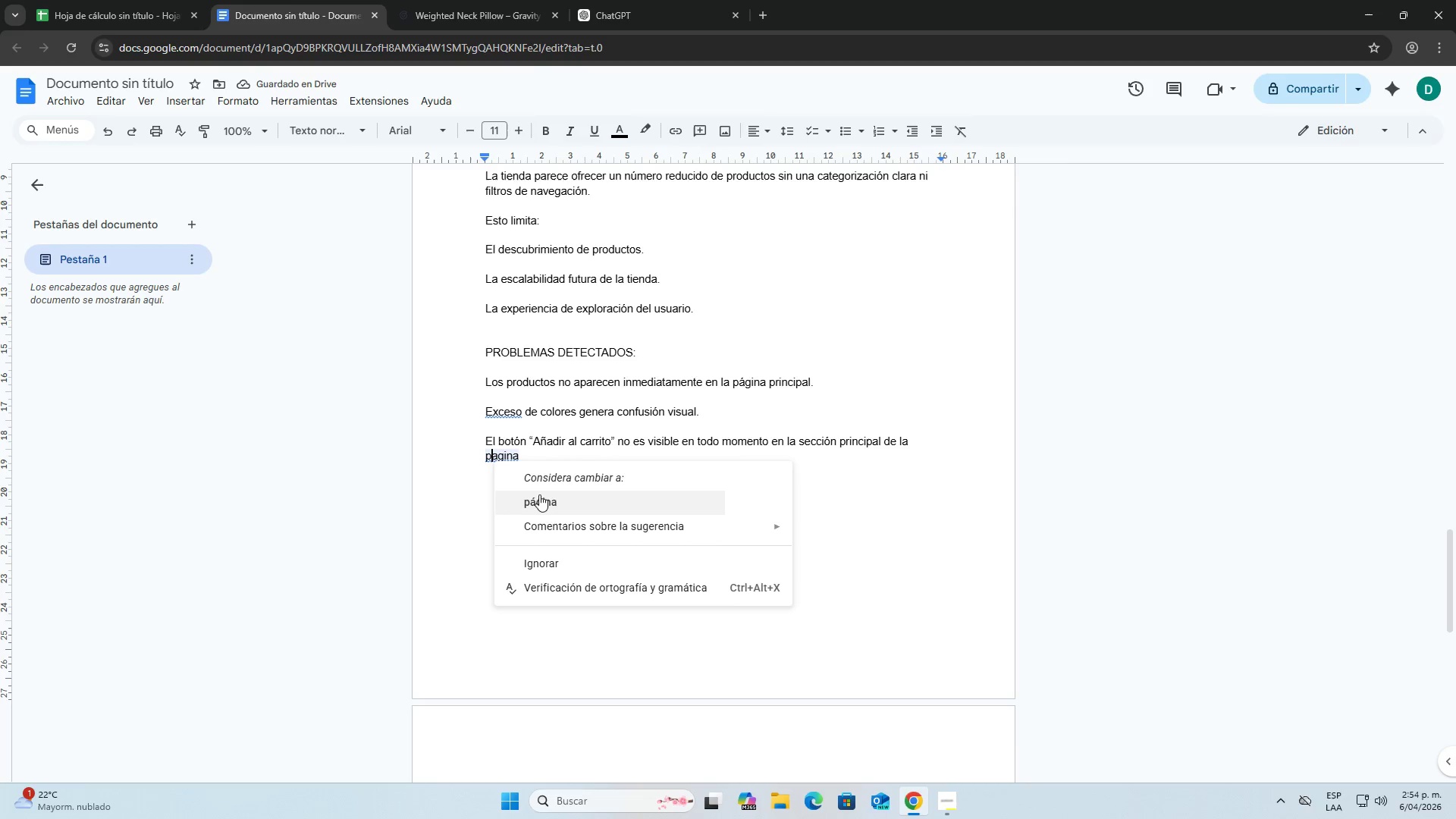 
left_click([542, 497])
 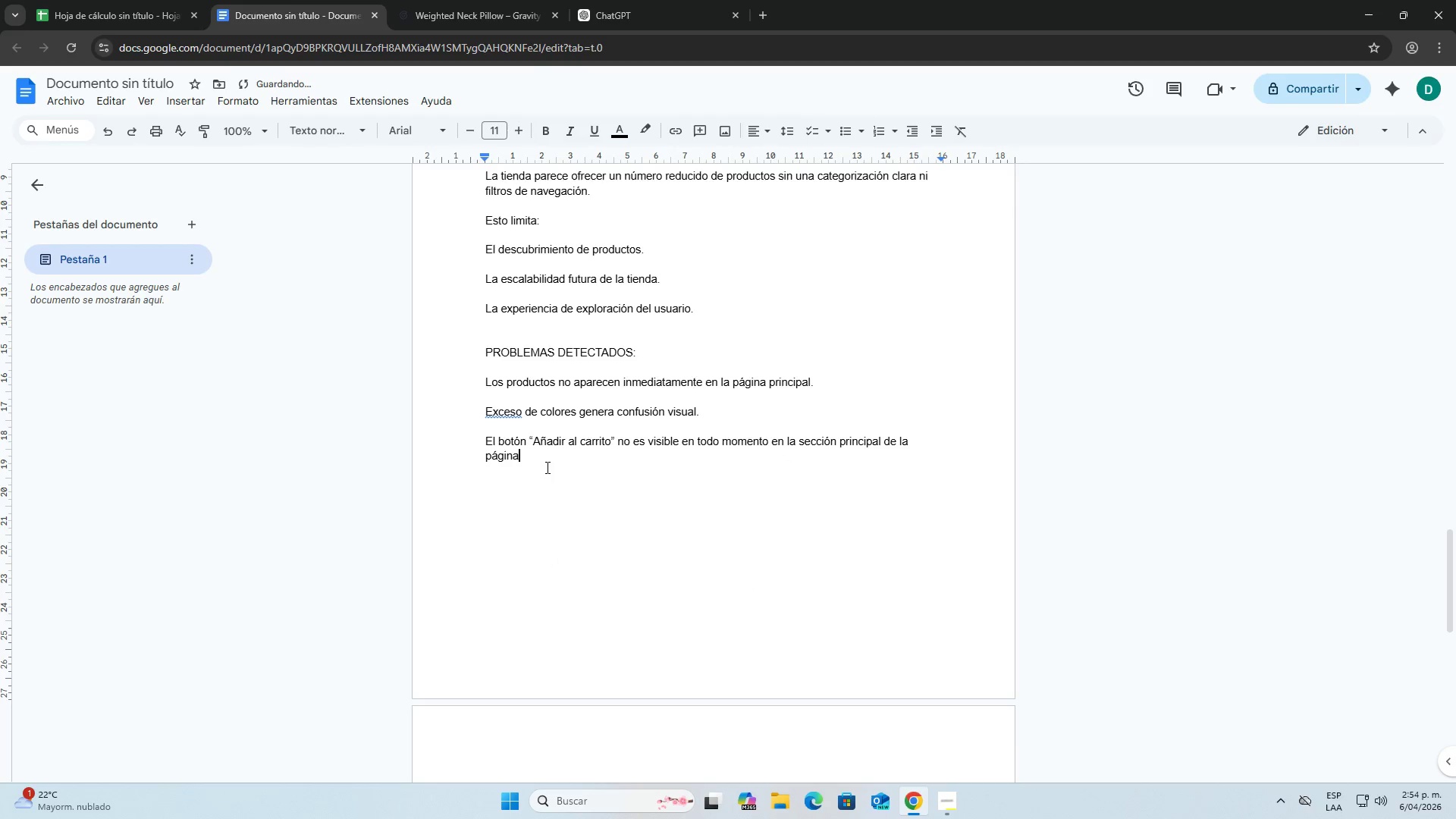 
left_click([544, 466])
 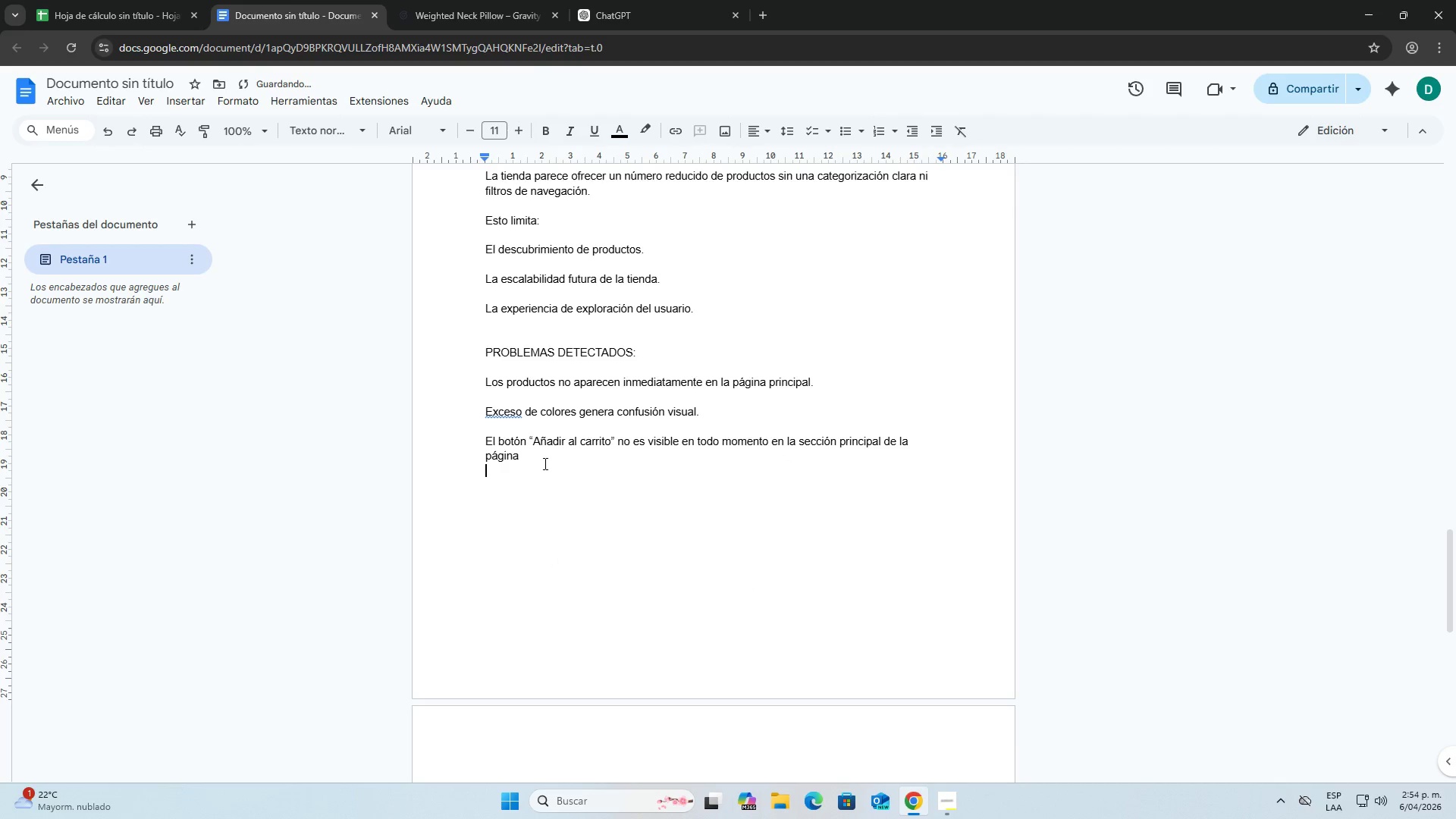 
left_click([544, 463])
 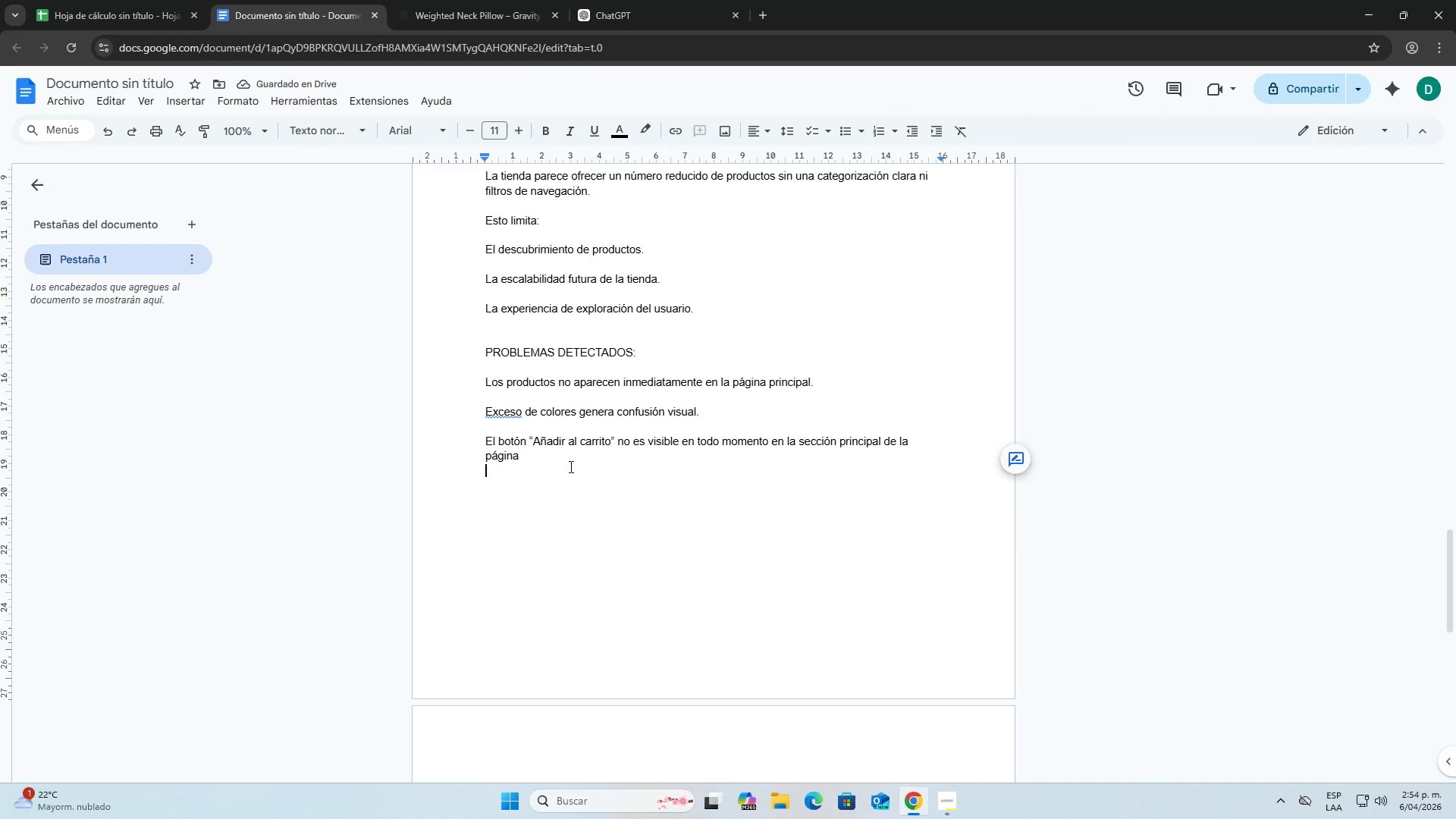 
double_click([597, 460])
 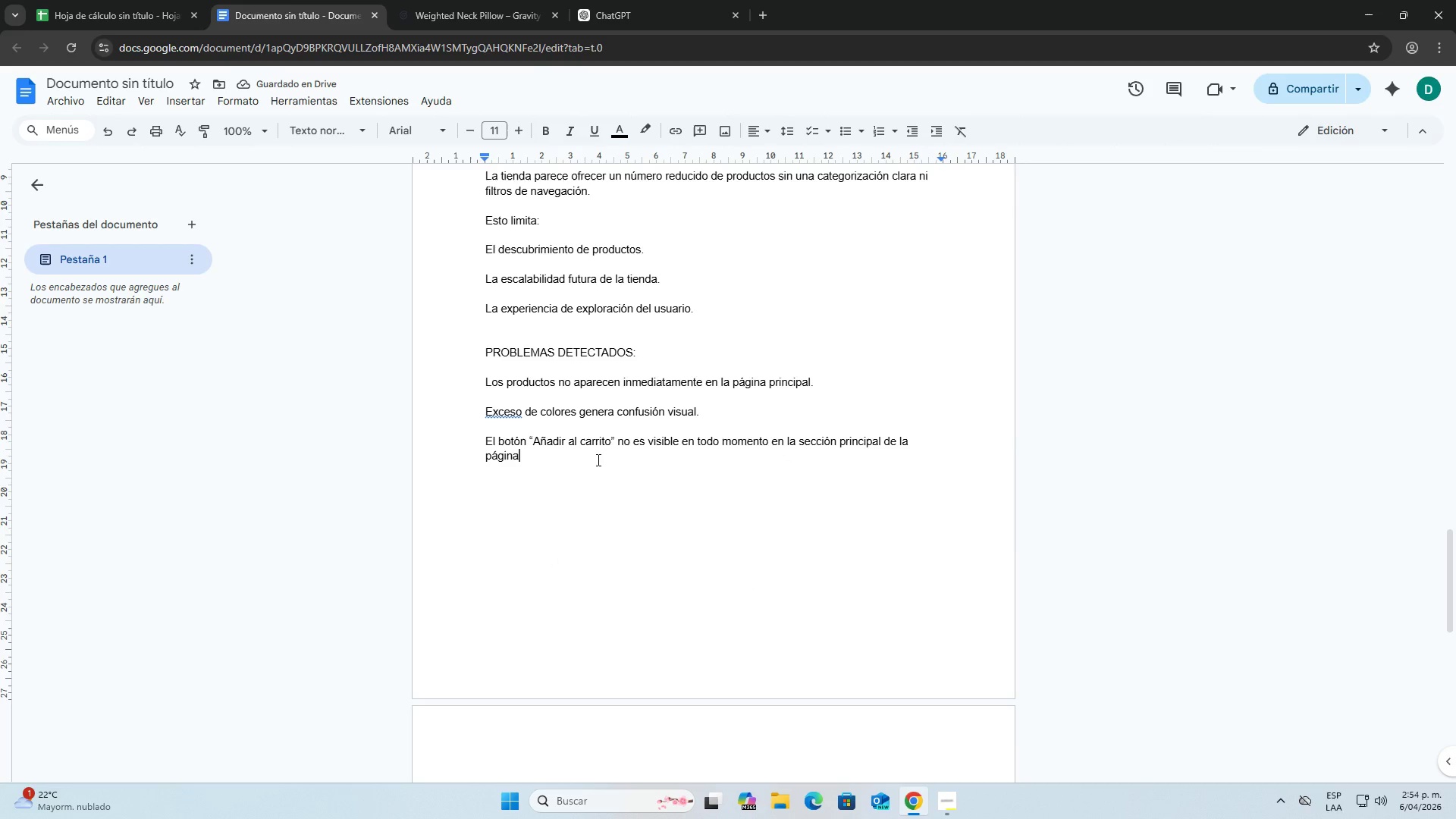 
scroll: coordinate [648, 507], scroll_direction: up, amount: 1.0
 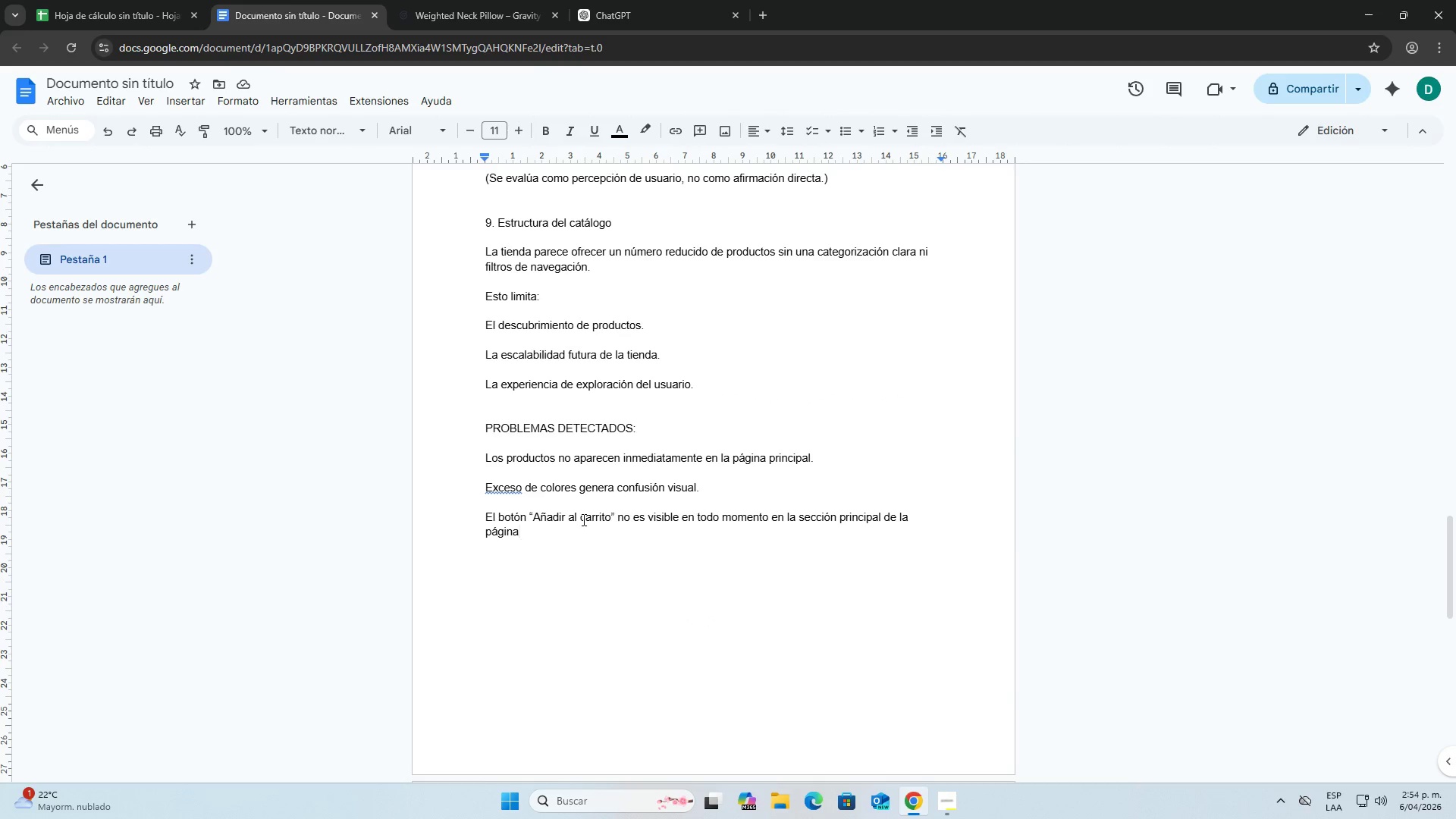 
left_click([598, 544])
 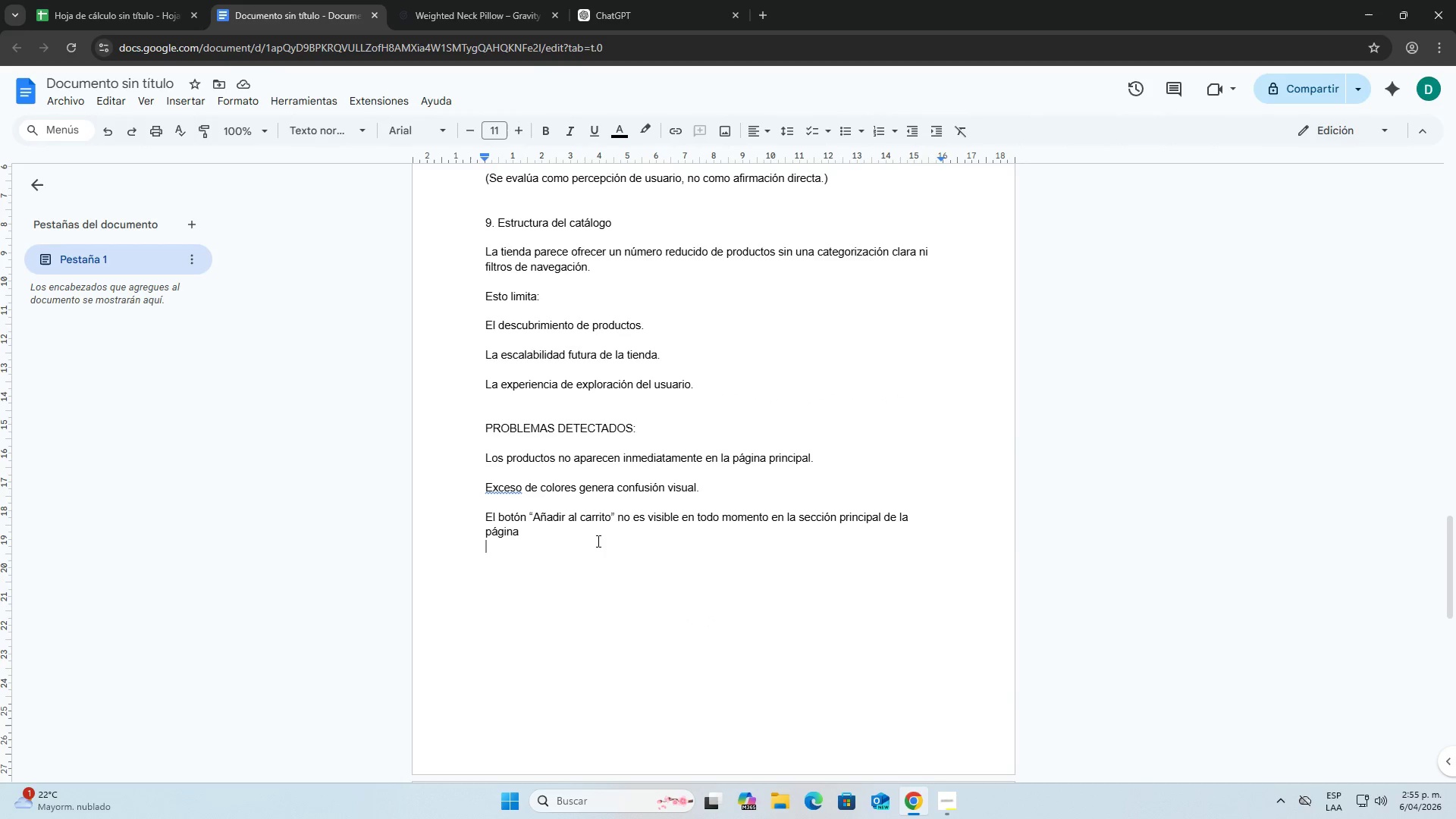 
left_click([595, 538])
 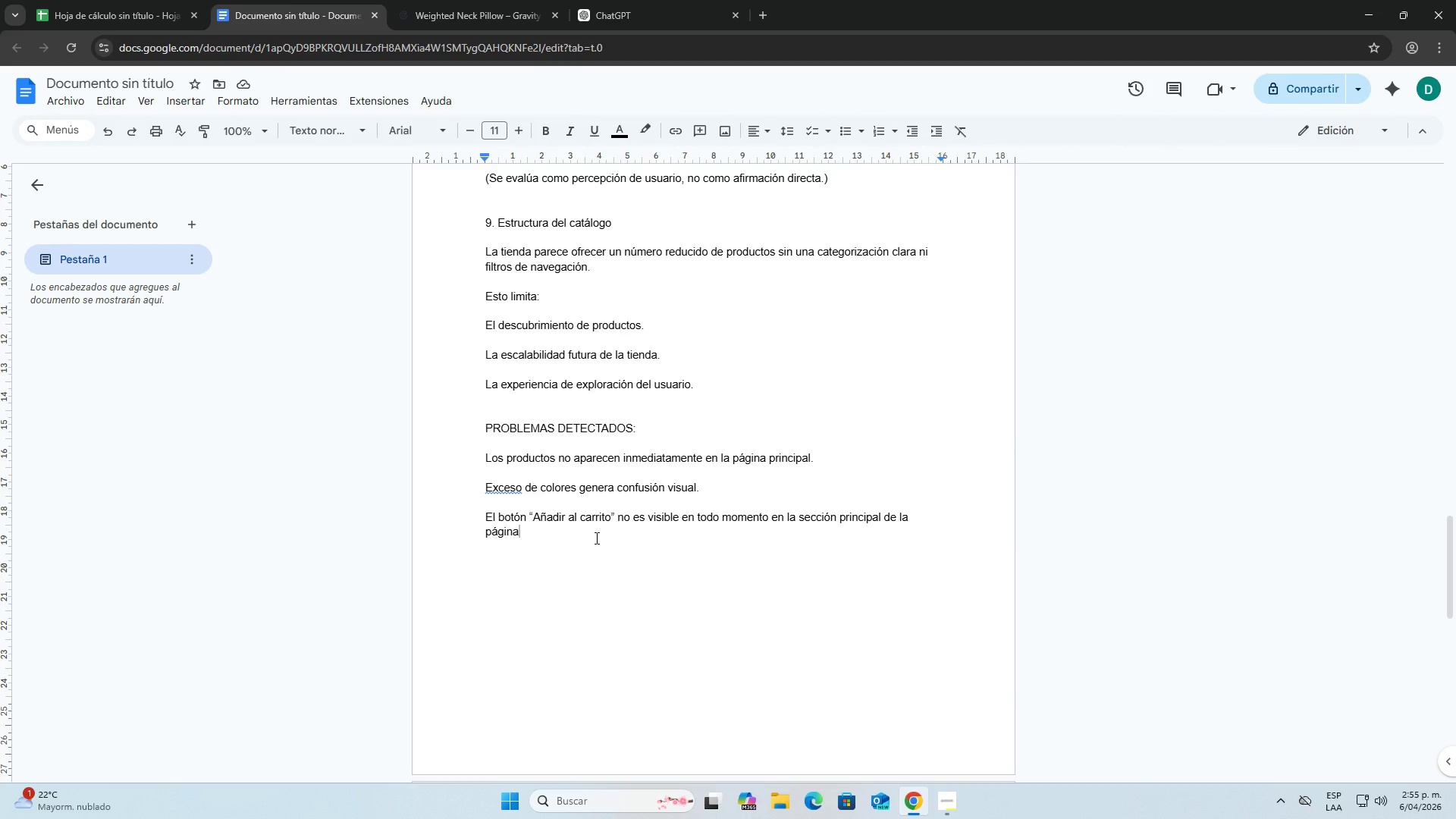 
key(Enter)
 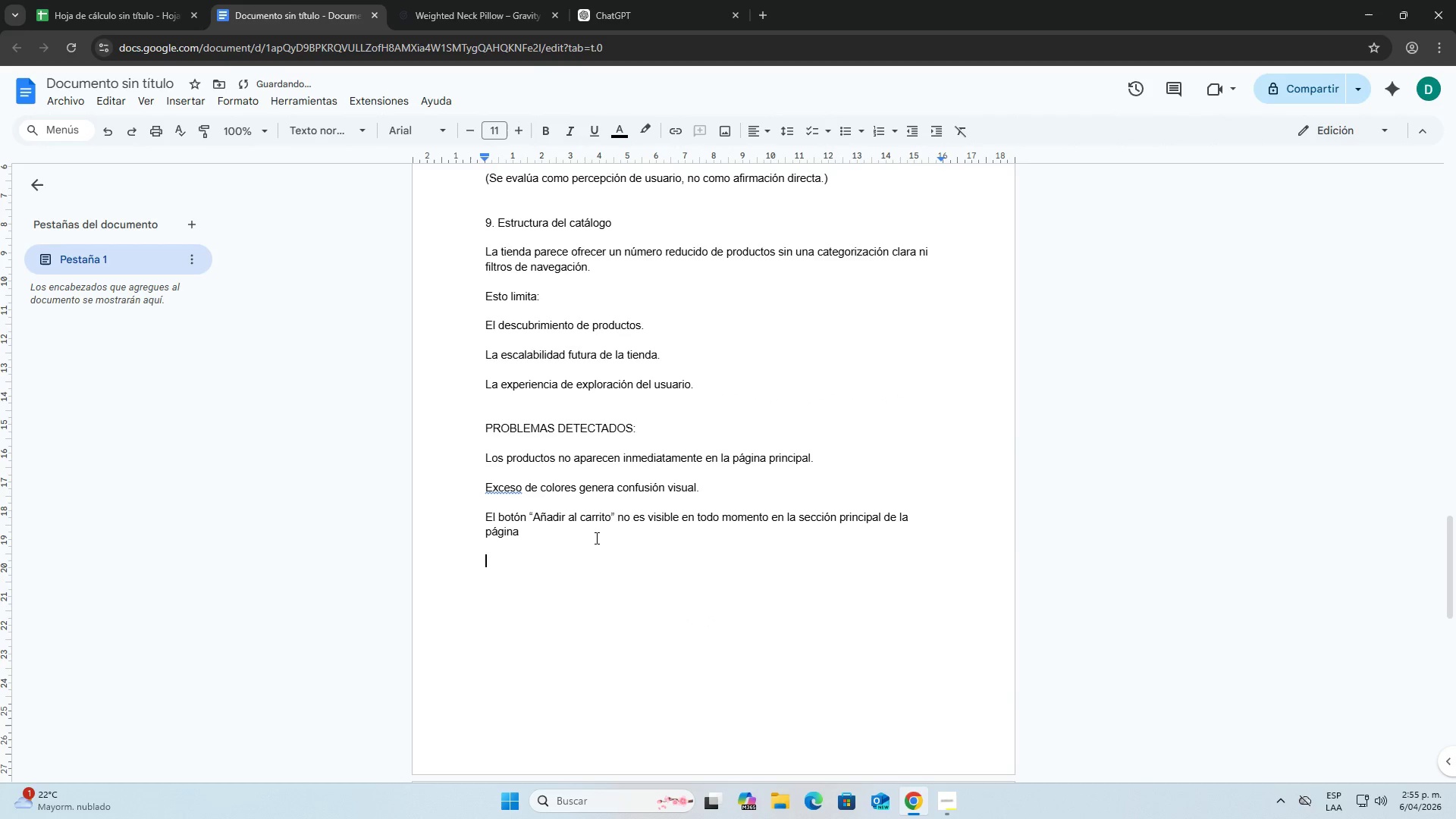 
key(Enter)
 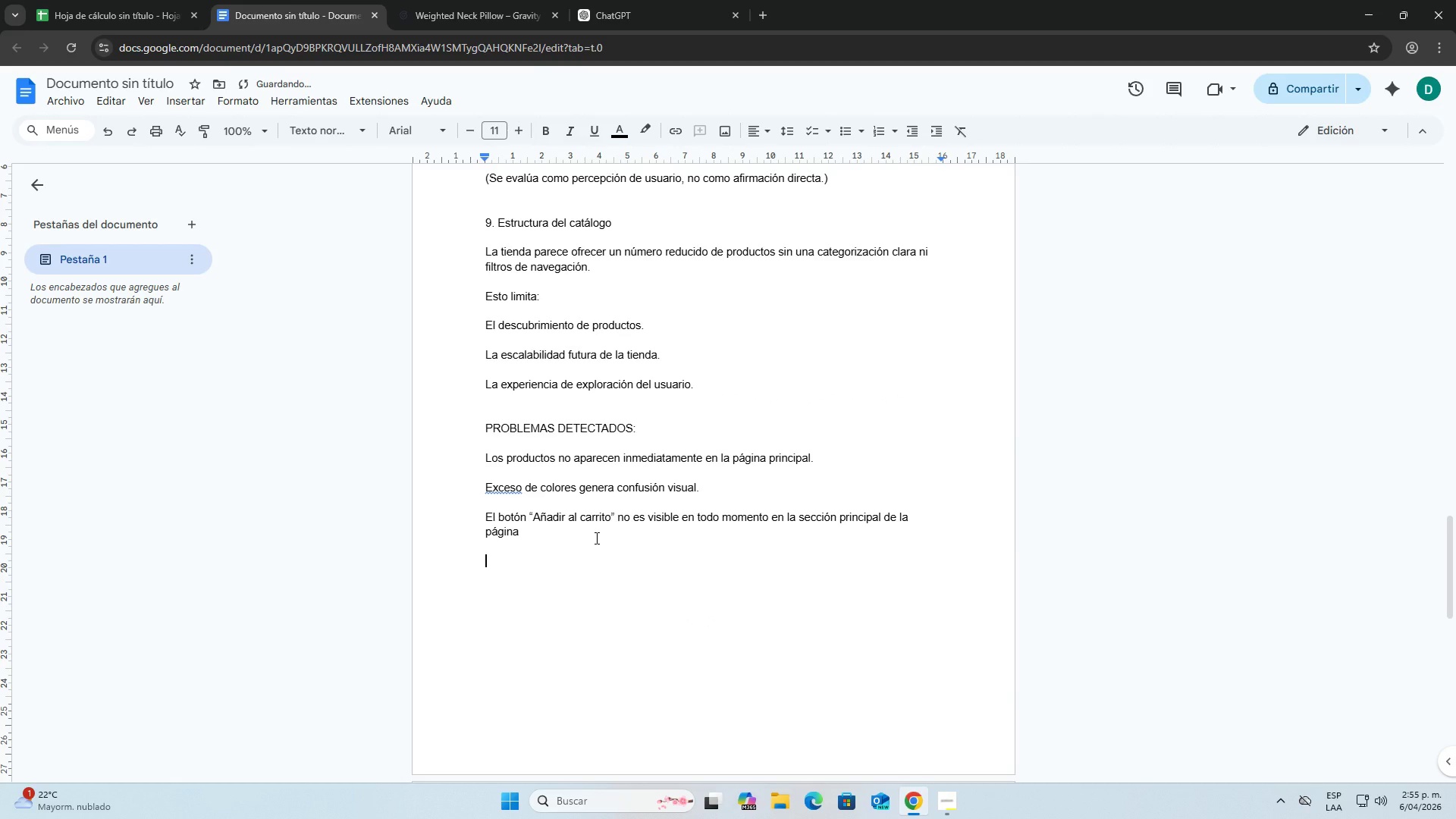 
key(Backspace)
 